 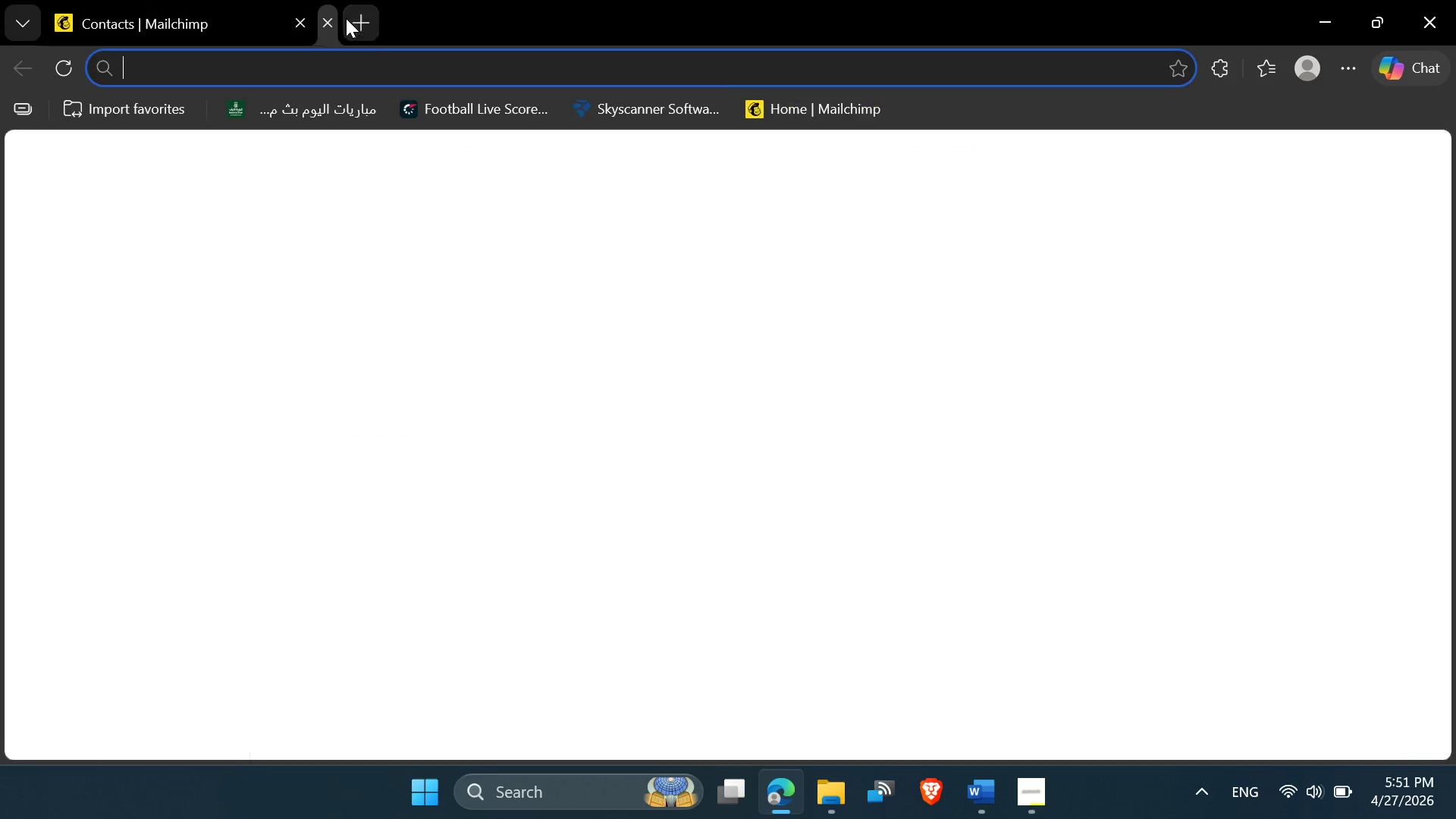 
key(Control+V)
 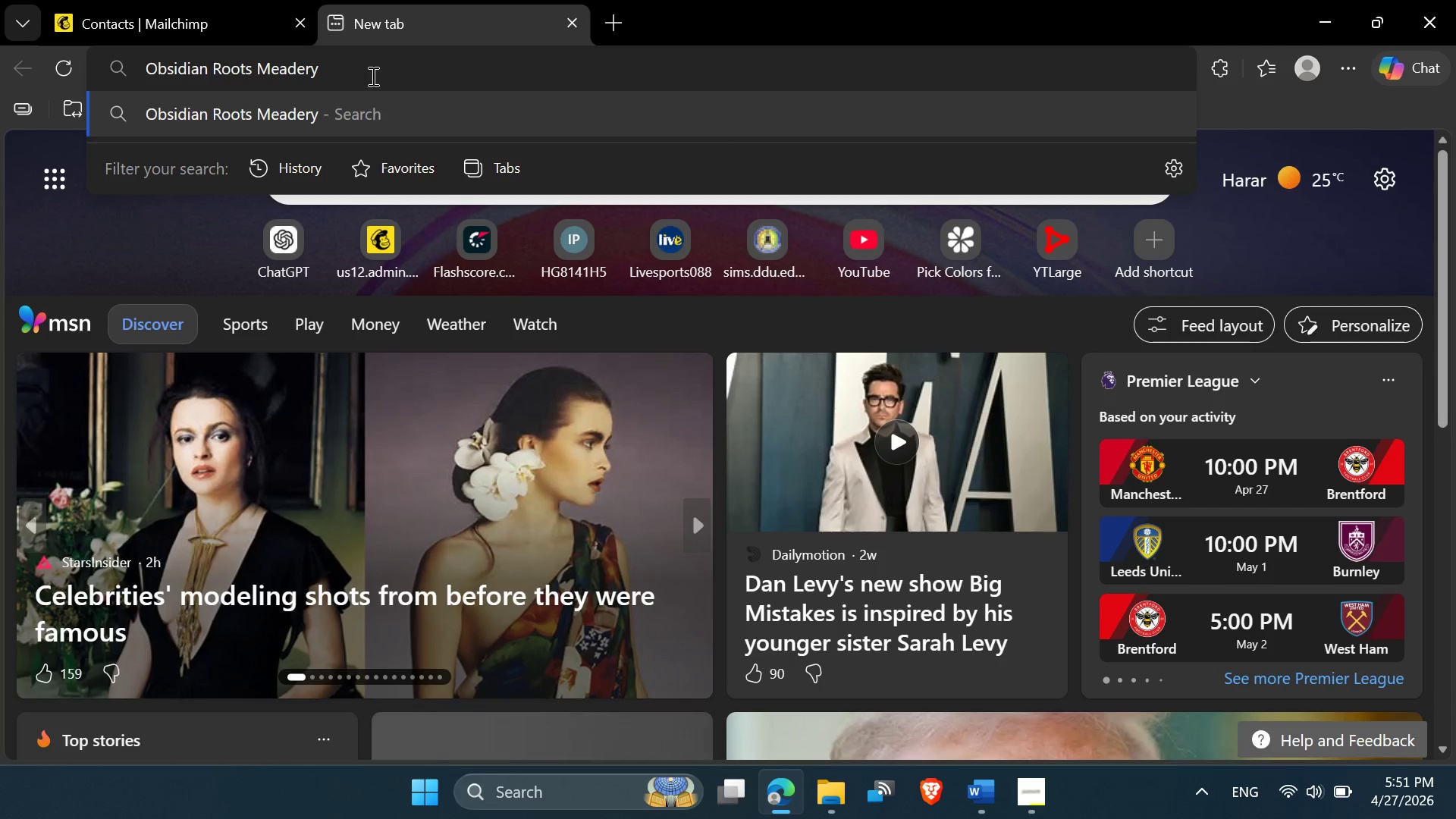 
key(Enter)
 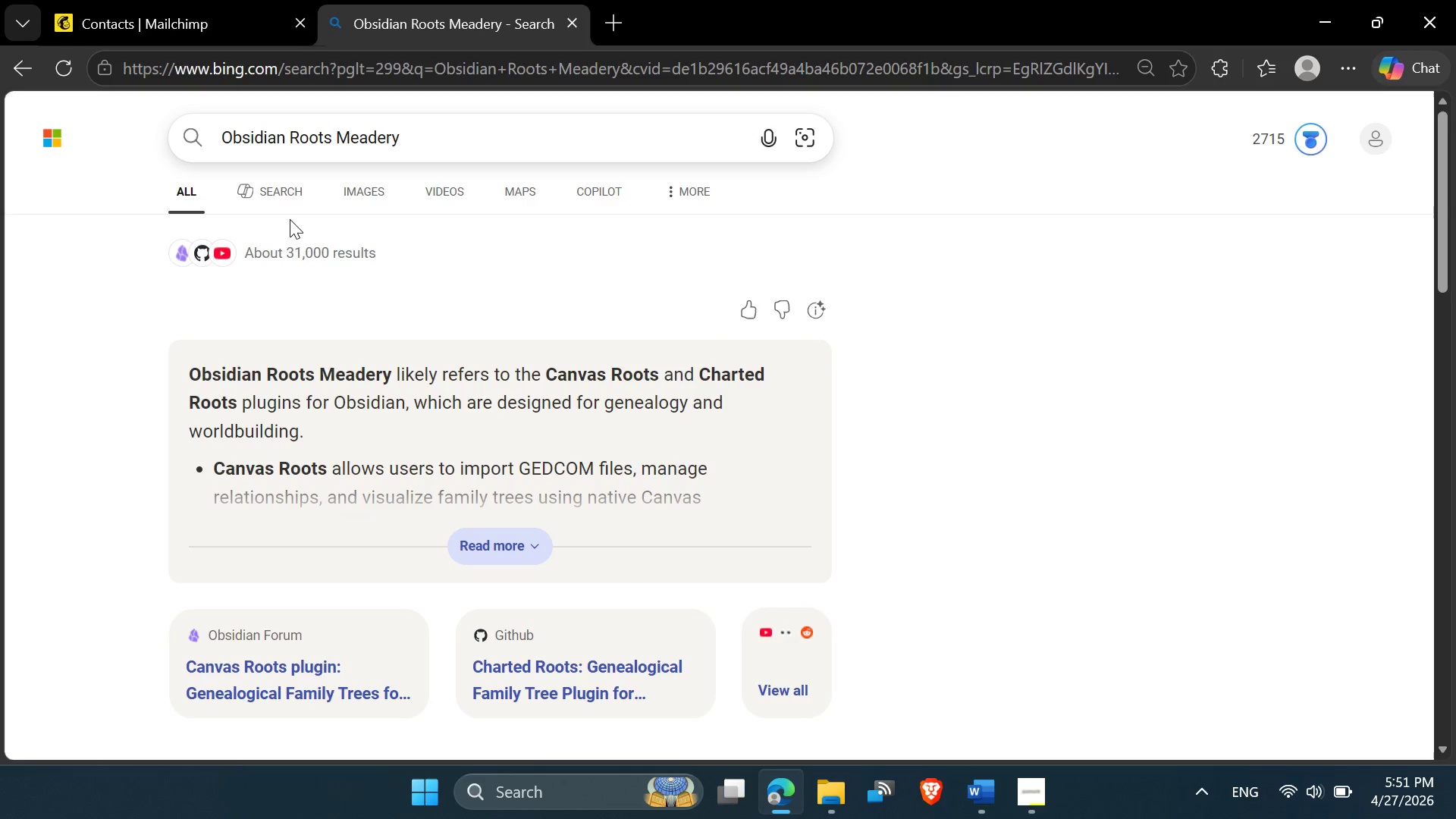 
left_click([352, 193])
 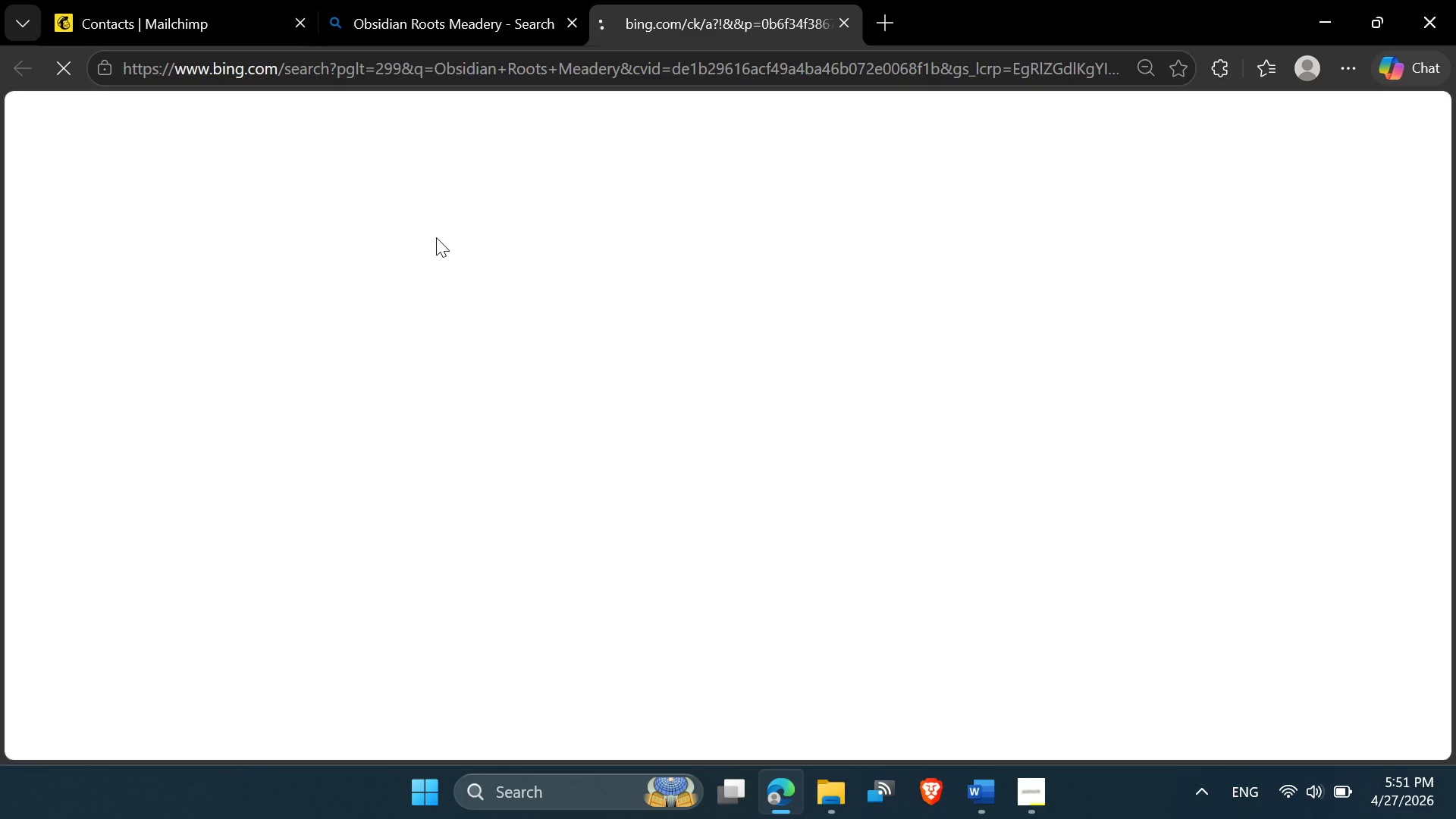 
mouse_move([590, 362])
 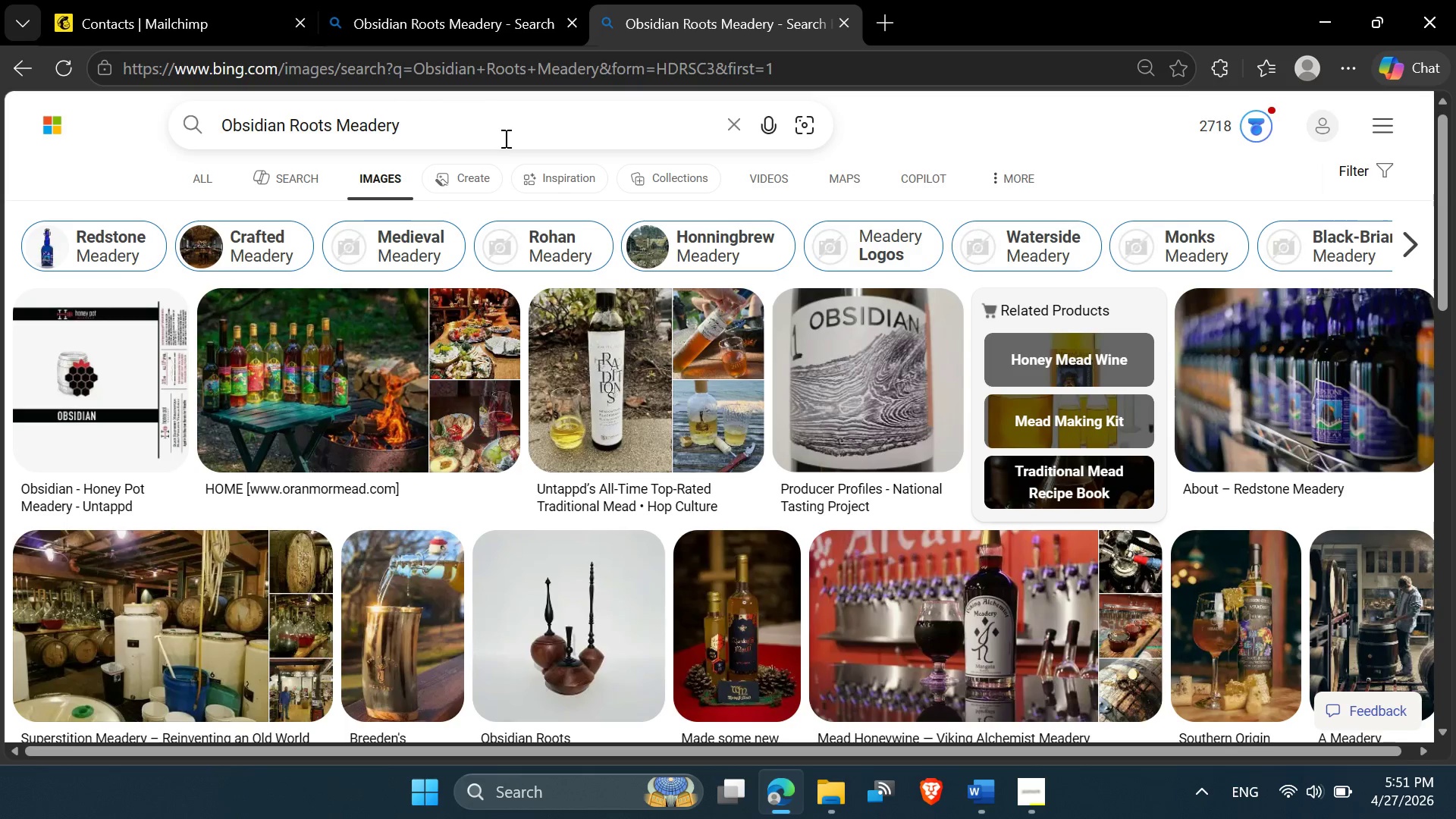 
left_click([504, 138])
 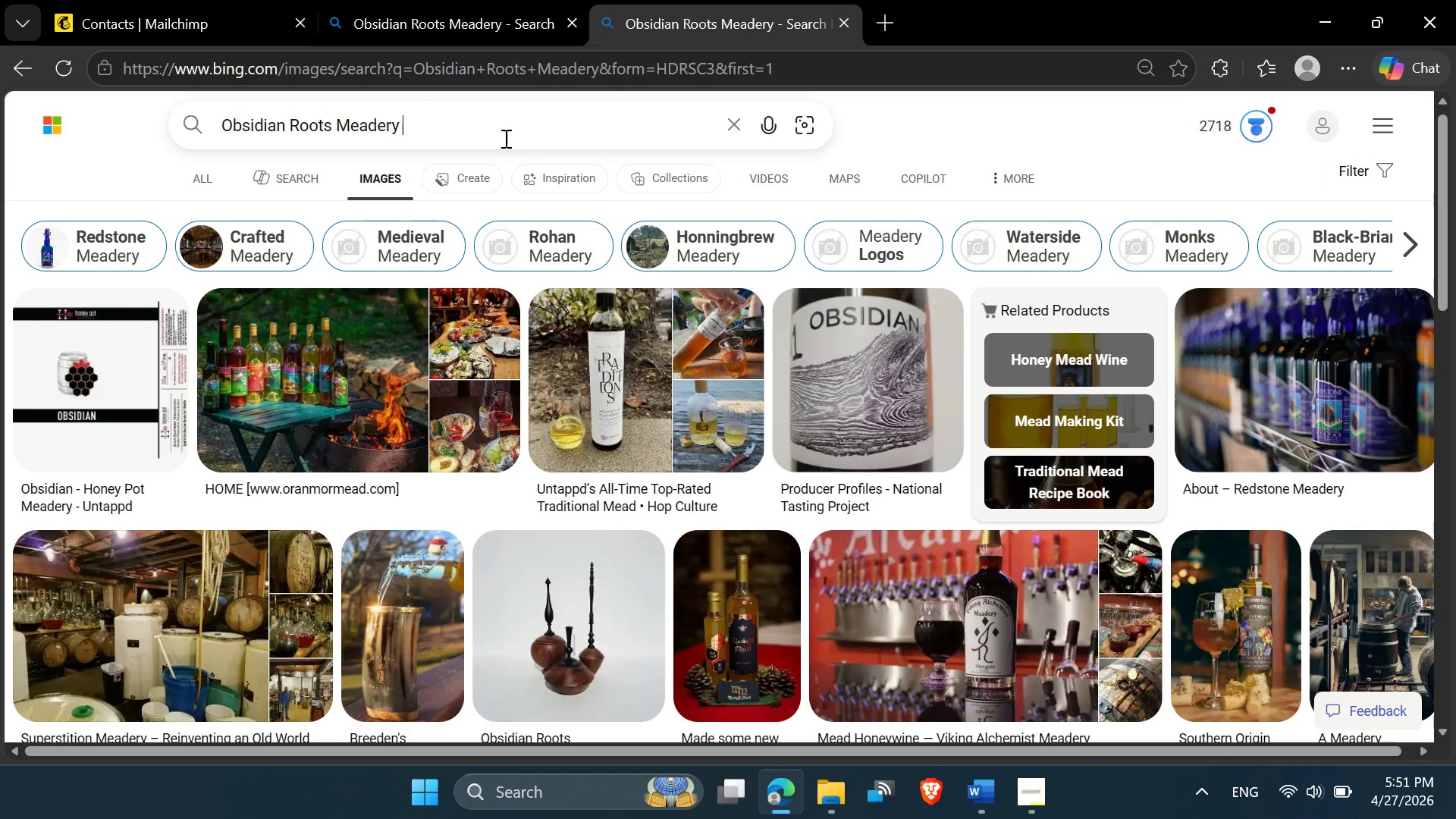 
type( logo)
 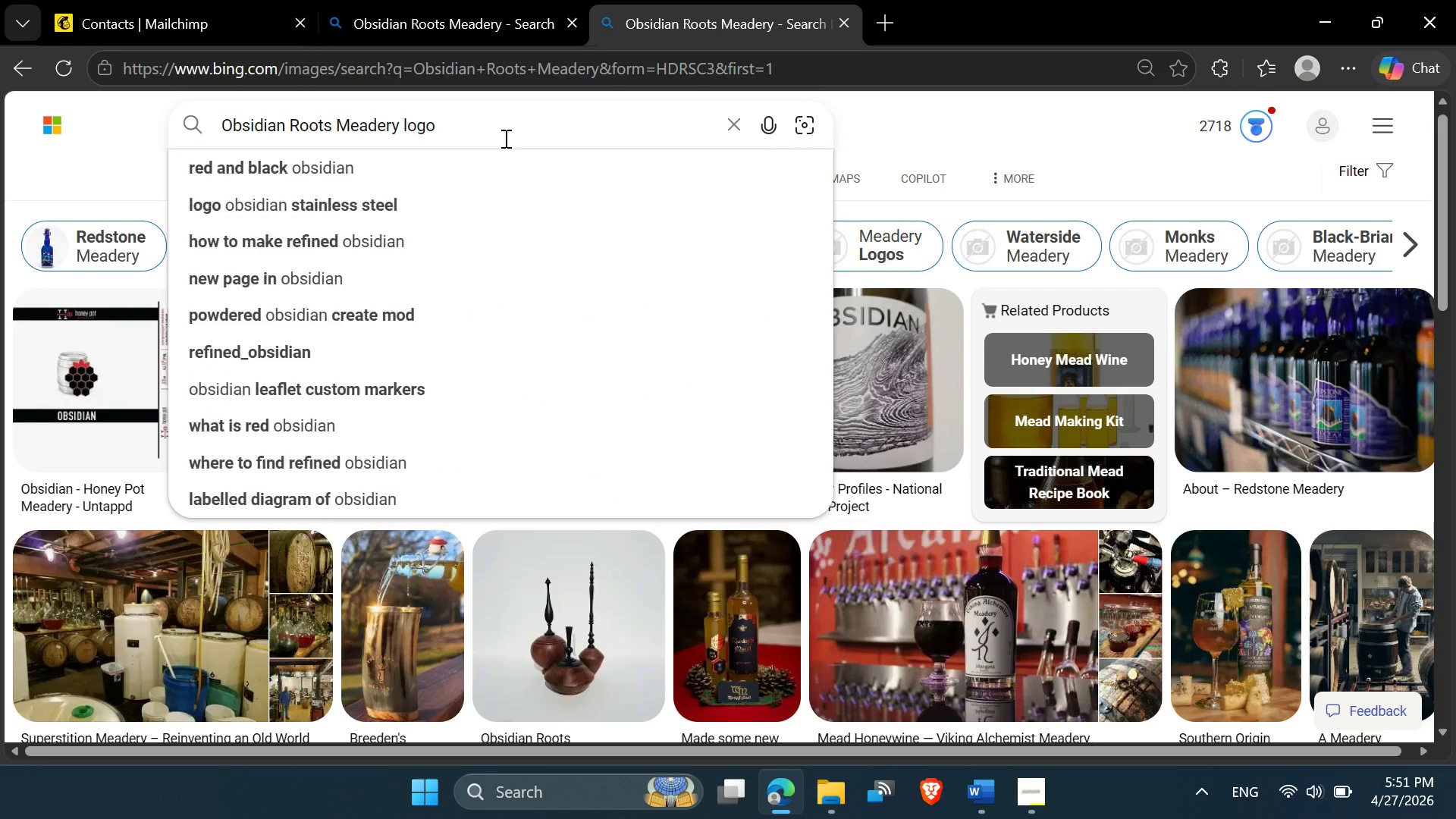 
key(Enter)
 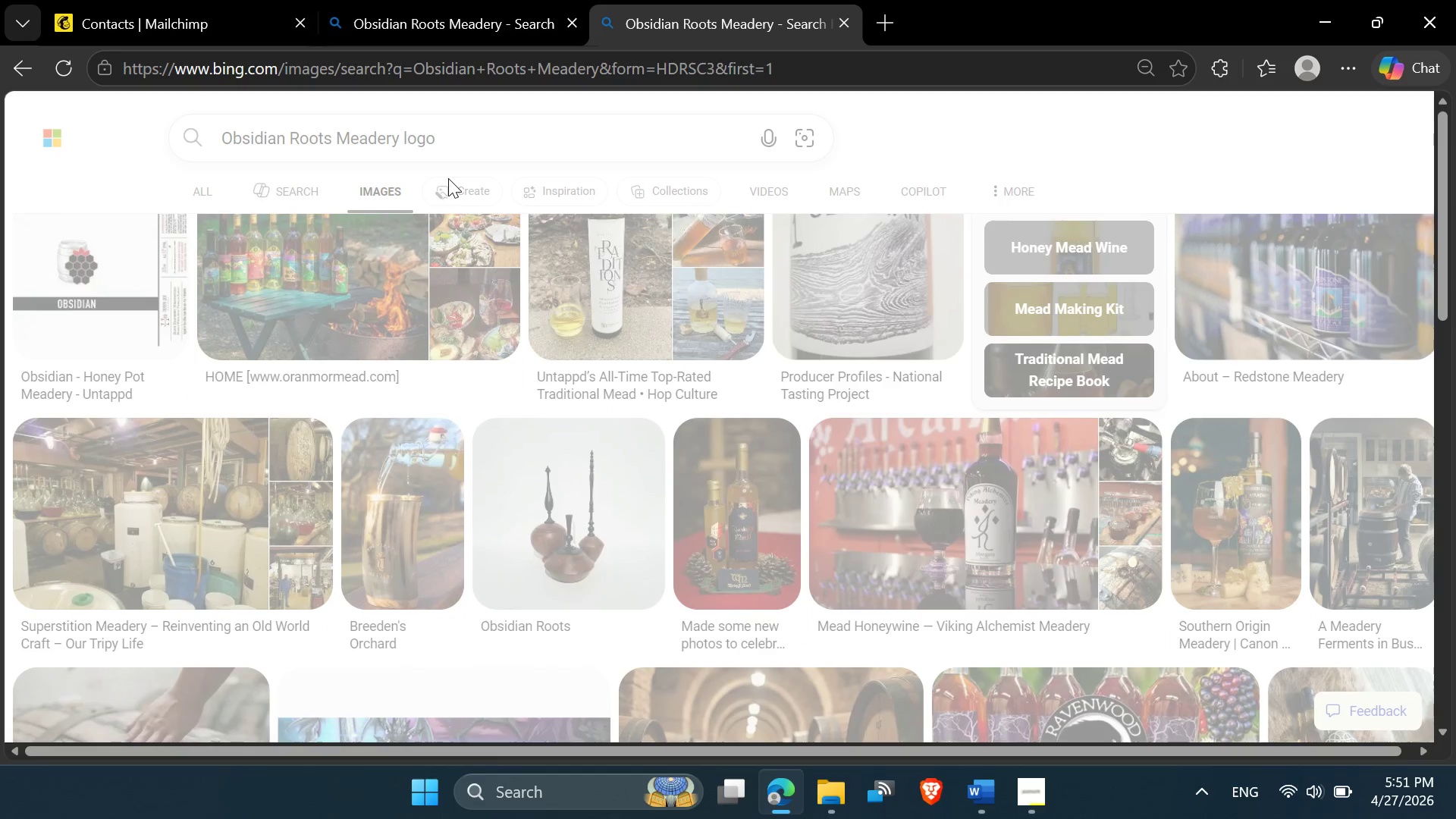 
mouse_move([425, 203])
 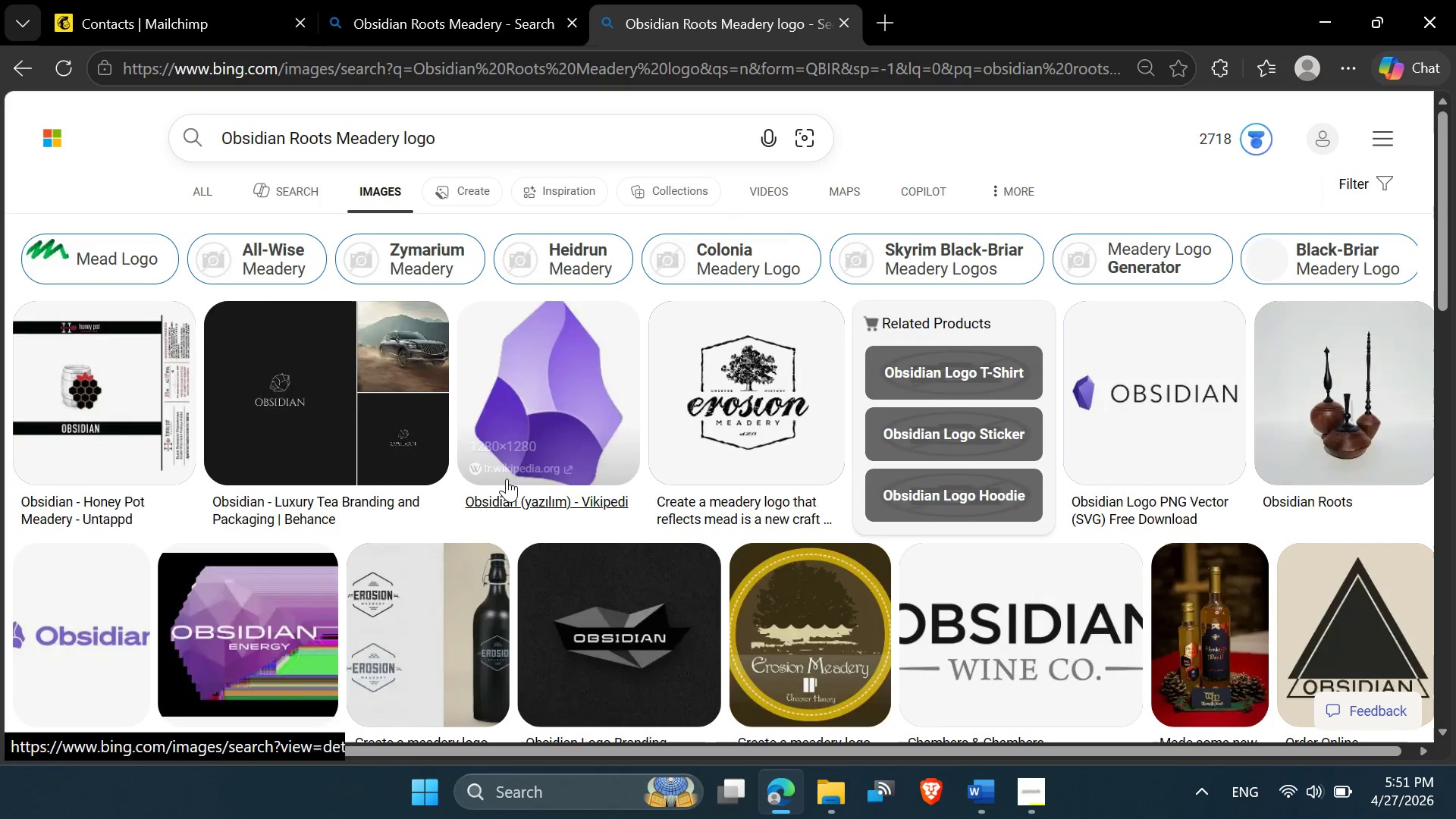 
mouse_move([525, 497])
 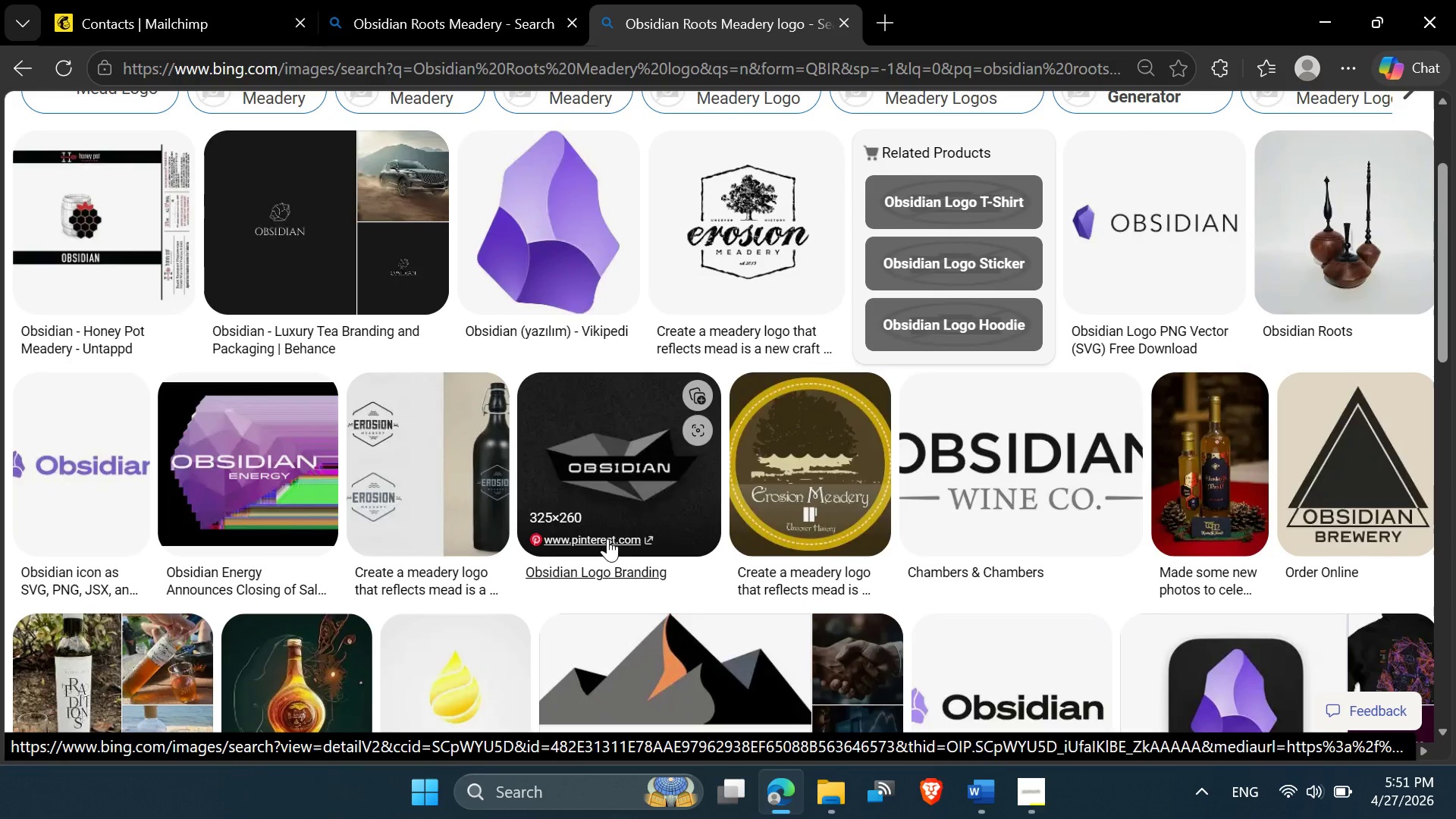 
mouse_move([629, 562])
 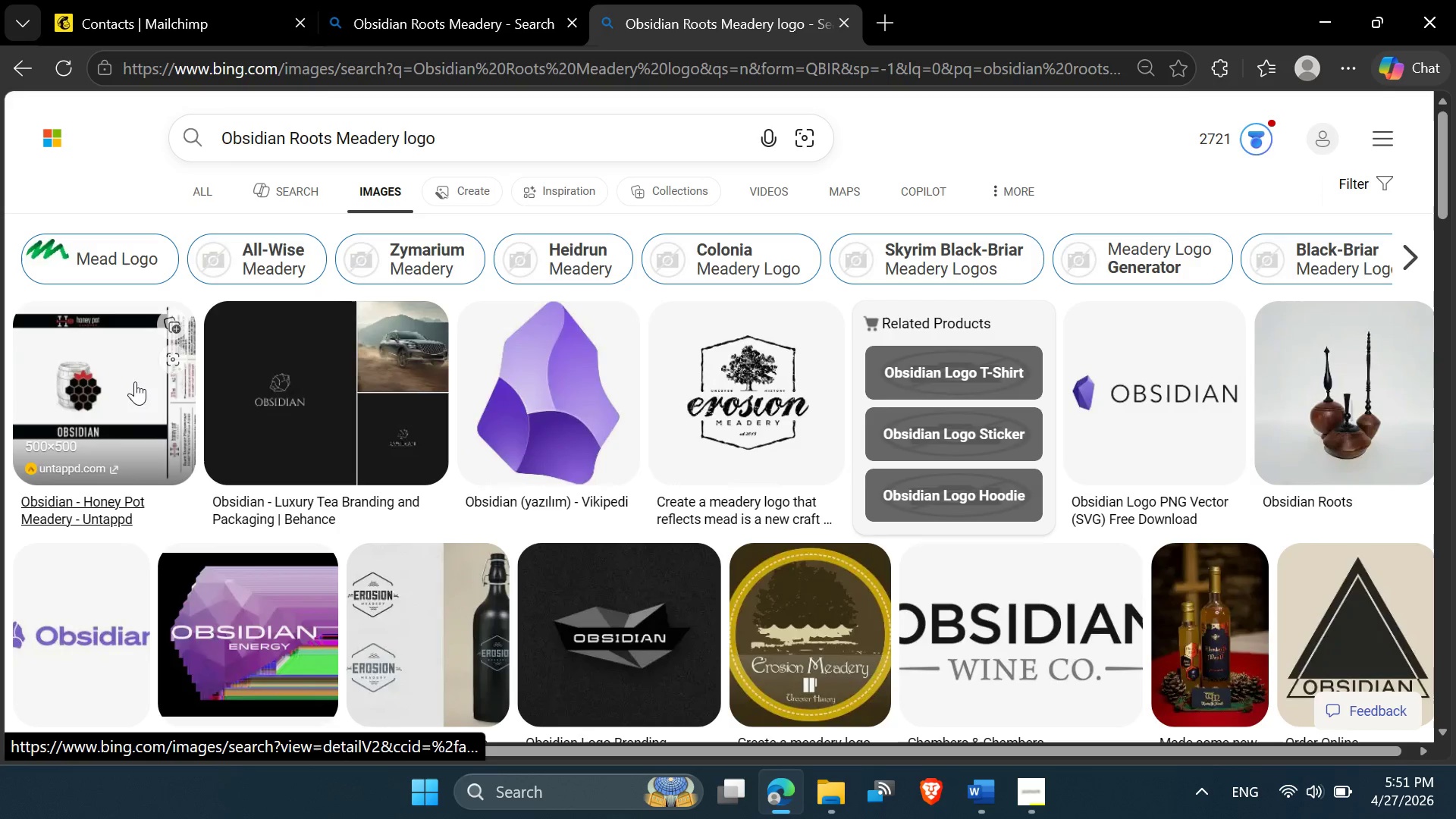 
wait(14.78)
 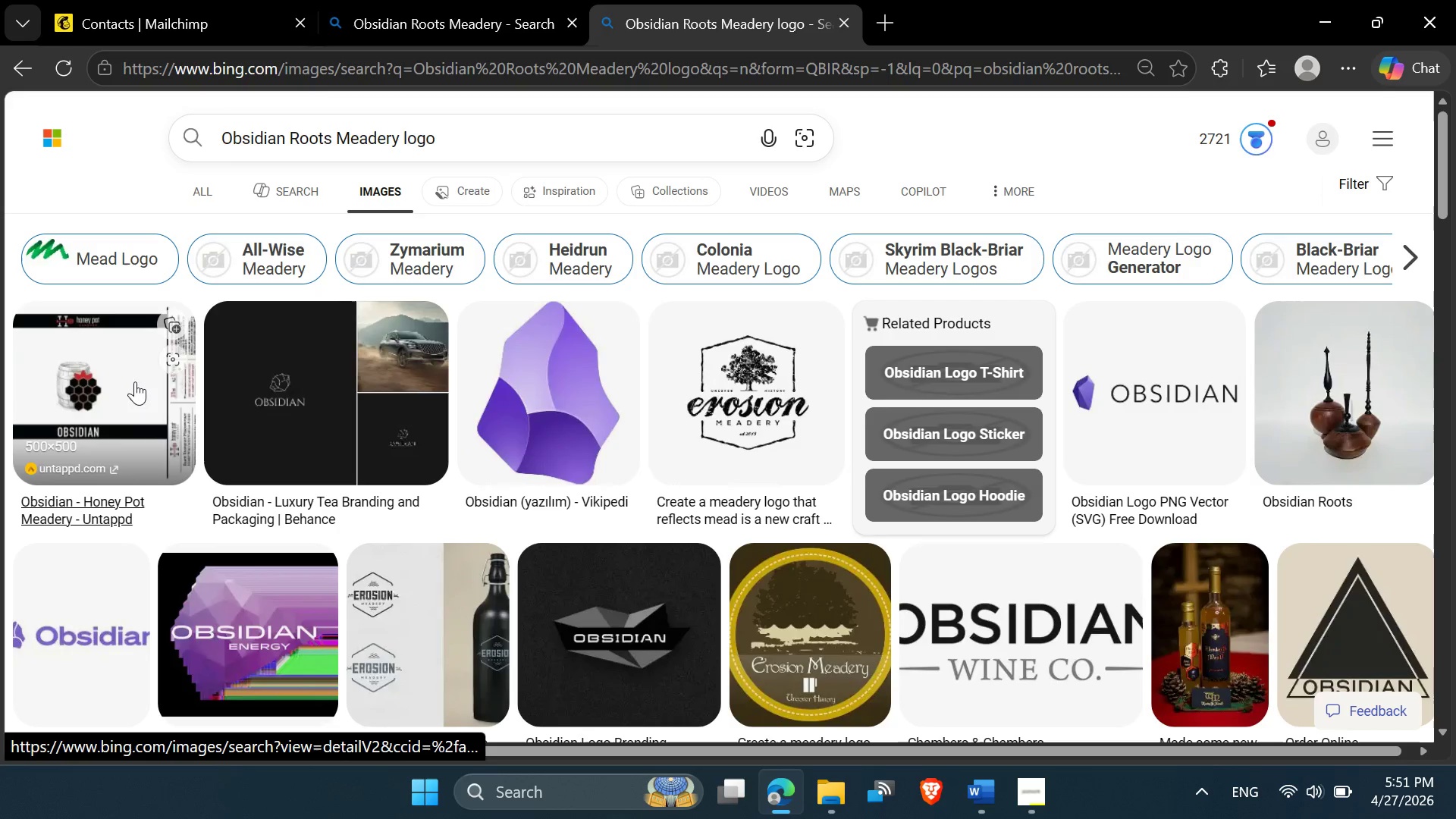 
left_click([621, 504])
 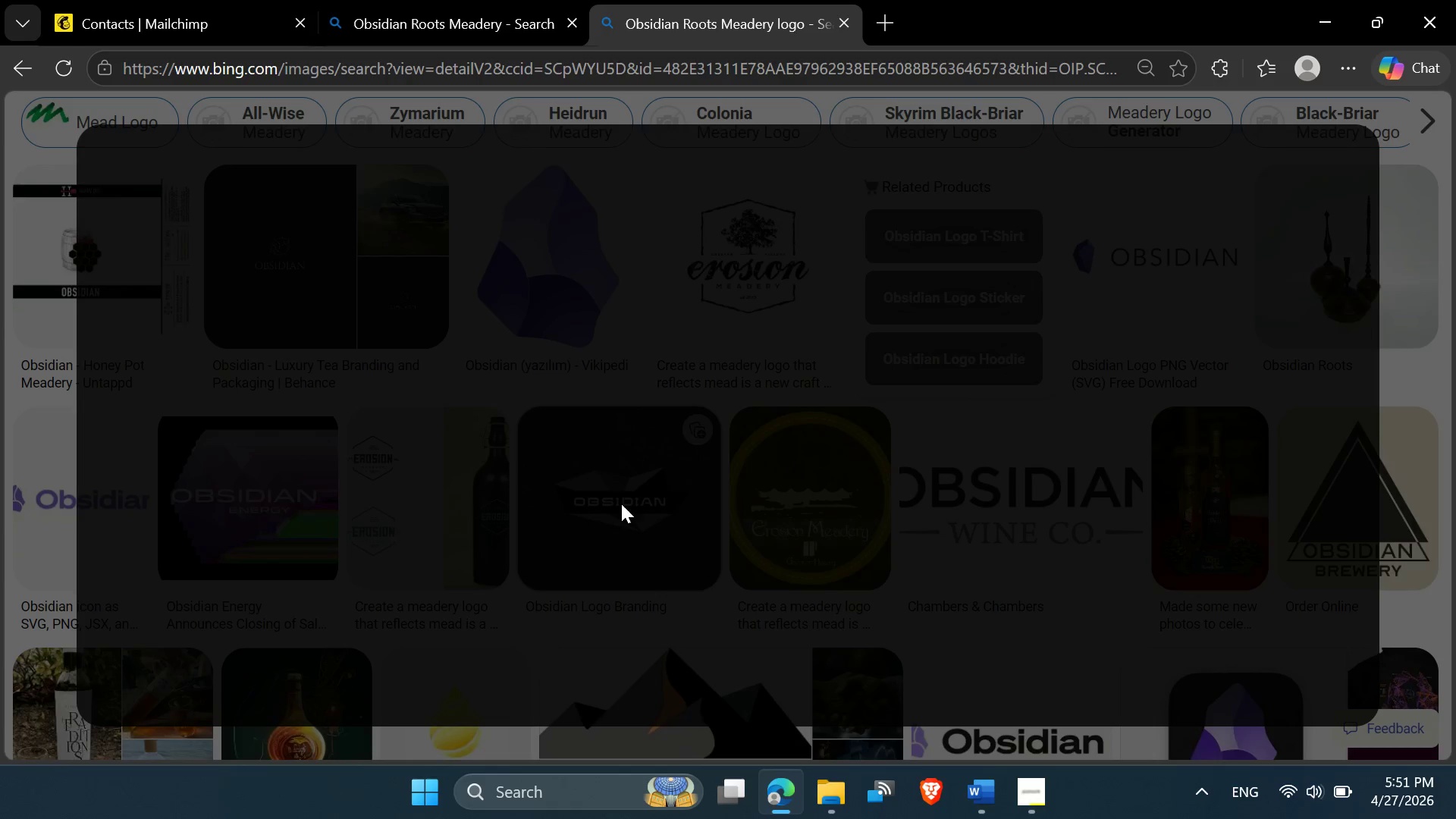 
mouse_move([603, 345])
 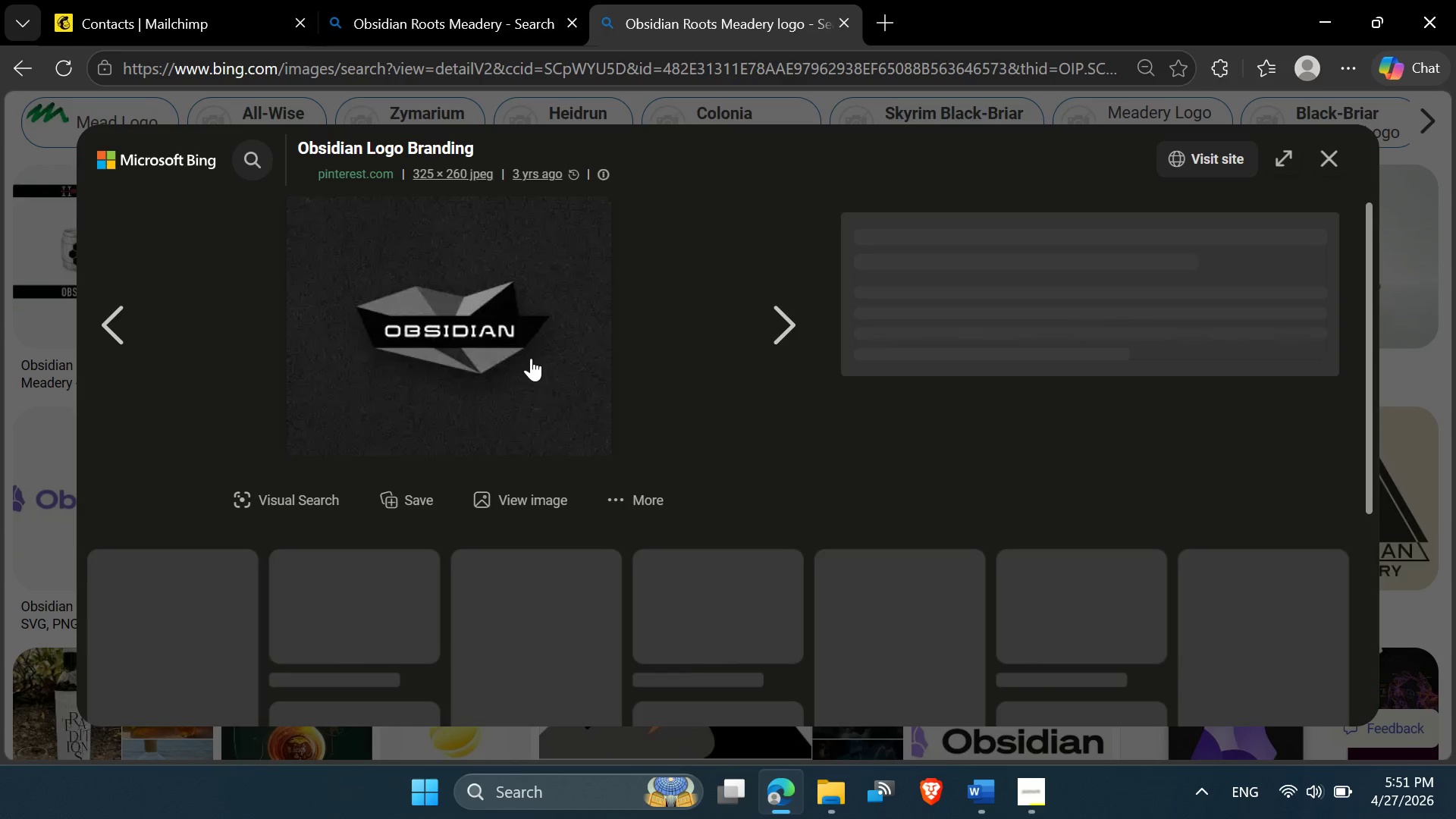 
mouse_move([560, 384])
 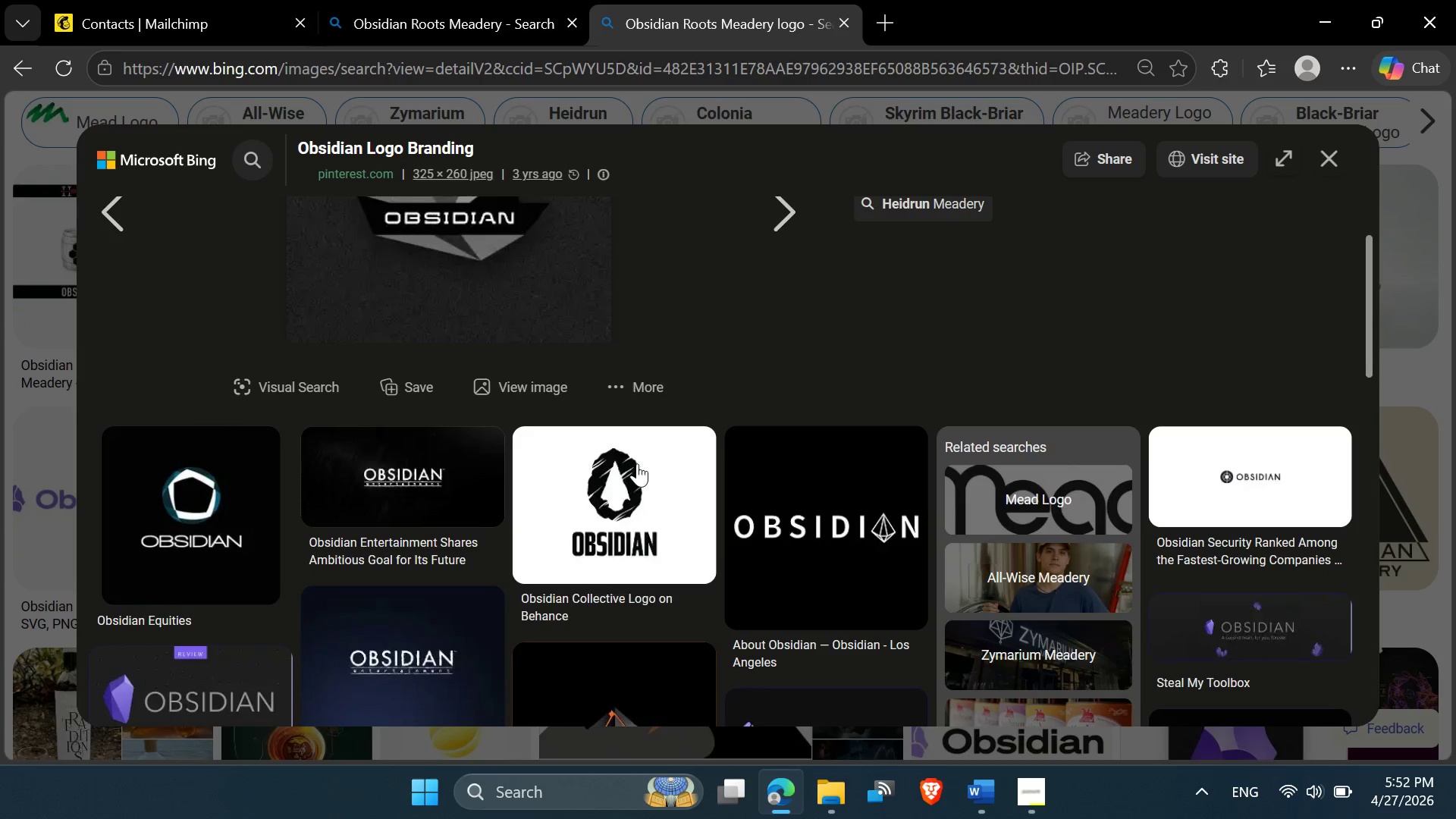 
mouse_move([654, 453])
 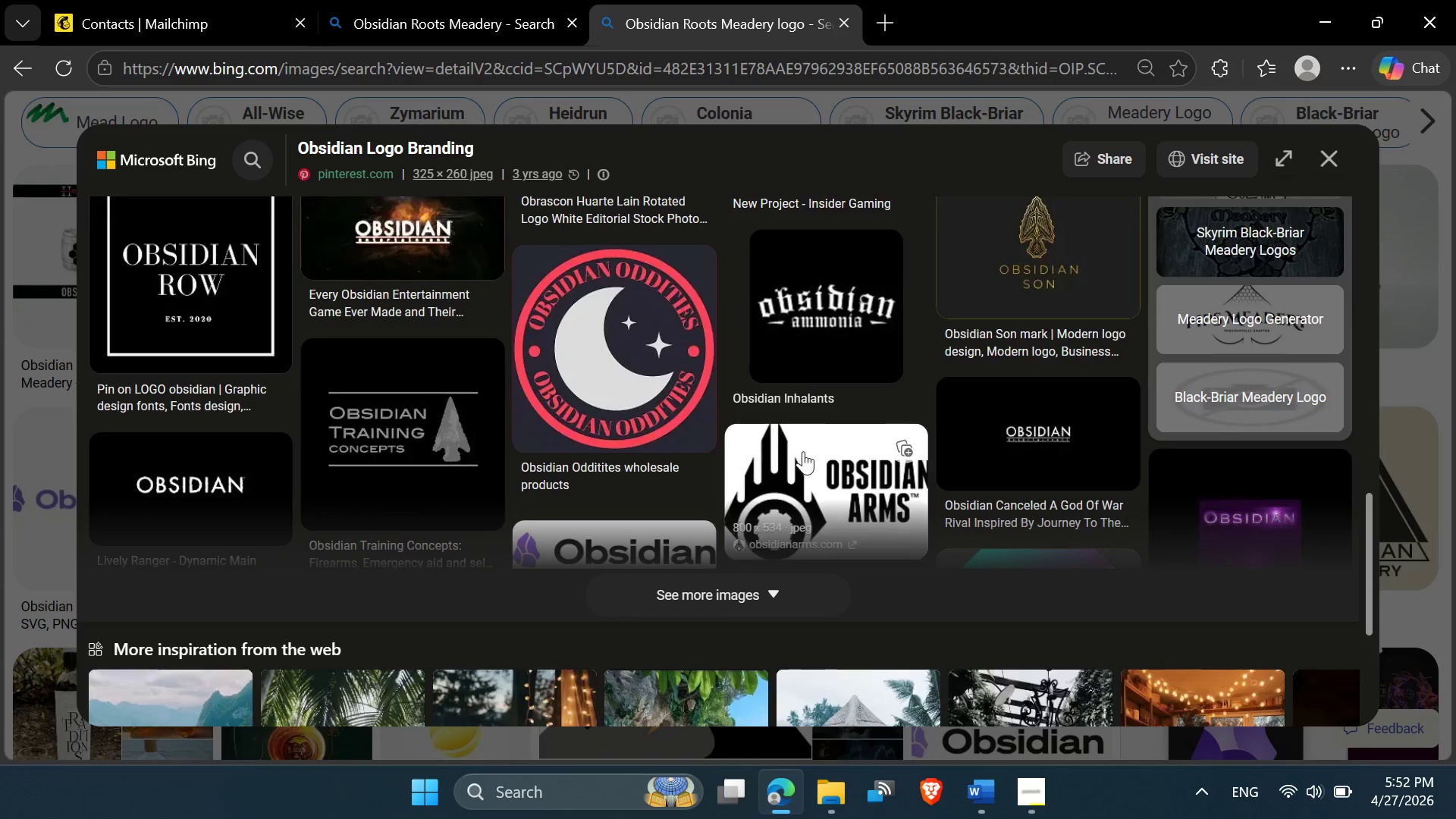 
wait(9.33)
 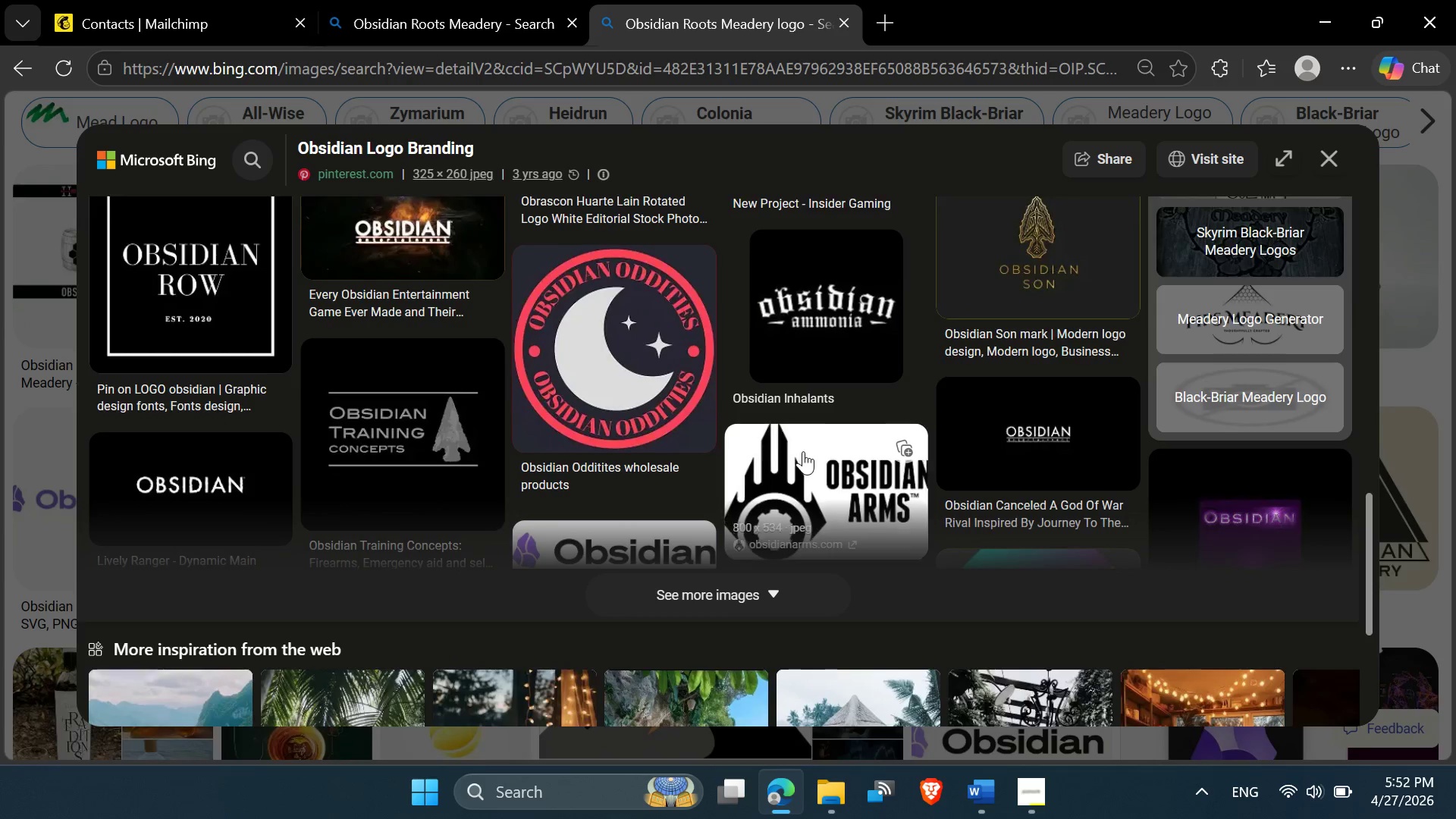 
left_click([707, 687])
 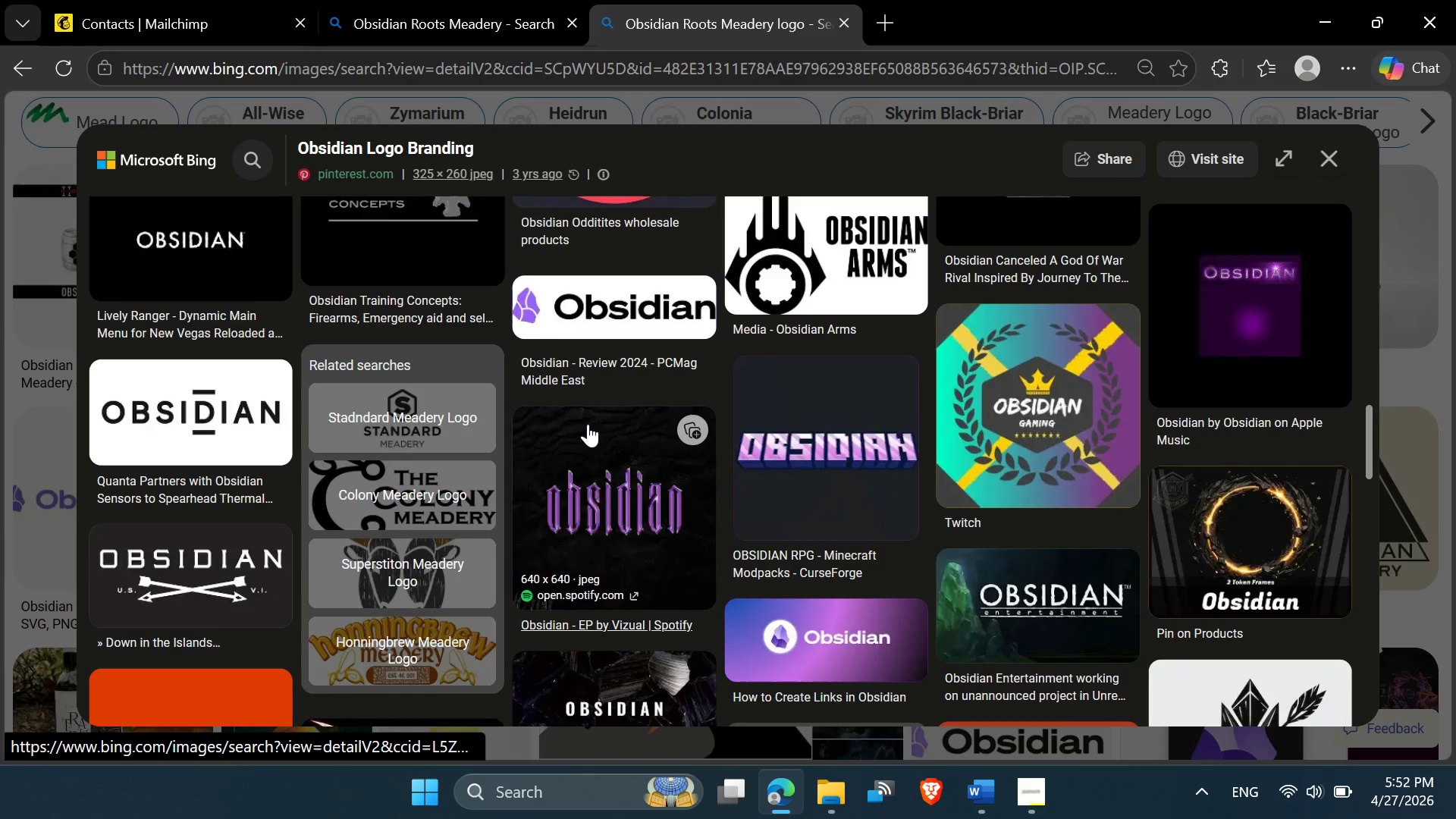 
wait(5.27)
 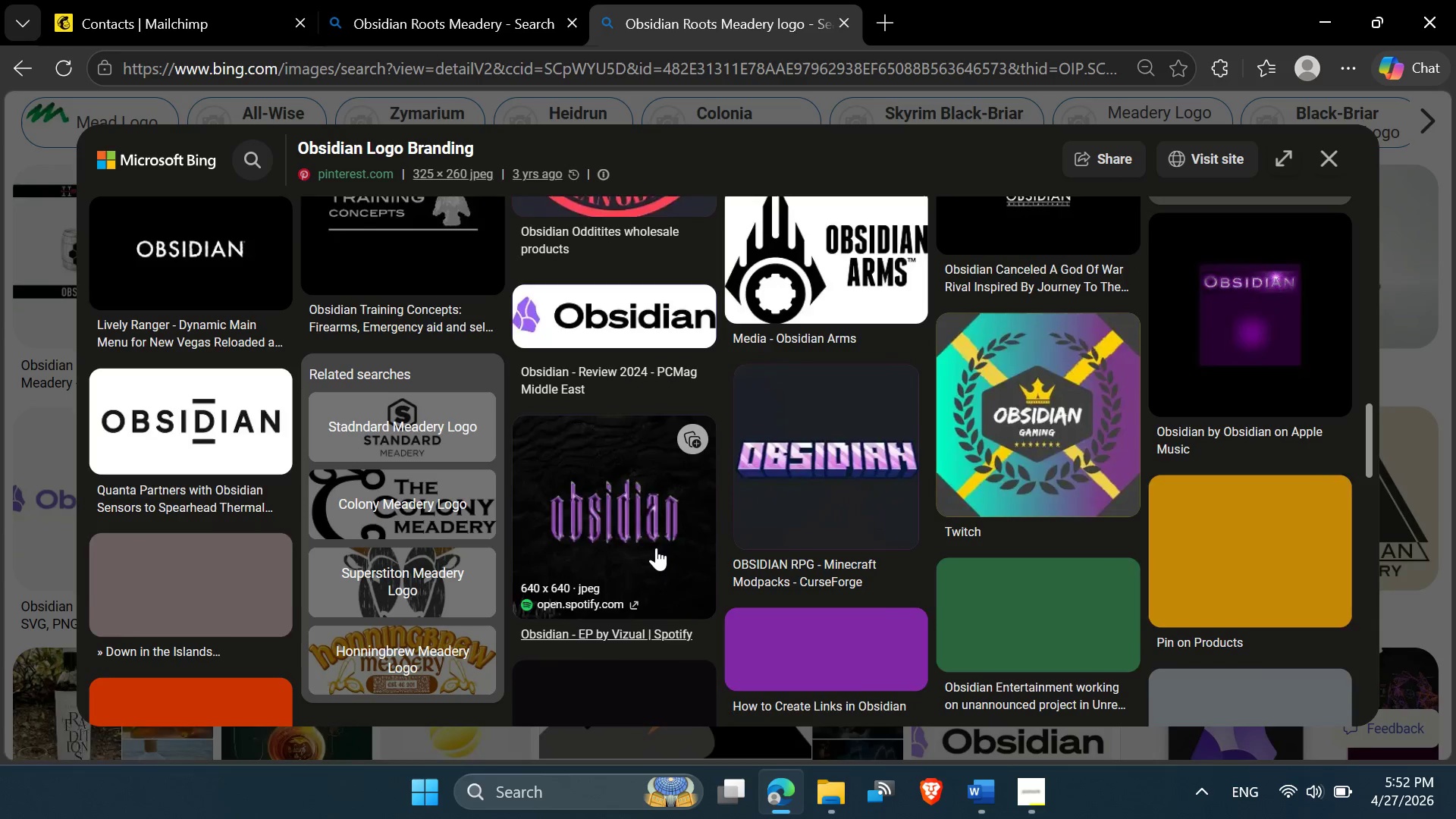 
left_click([632, 300])
 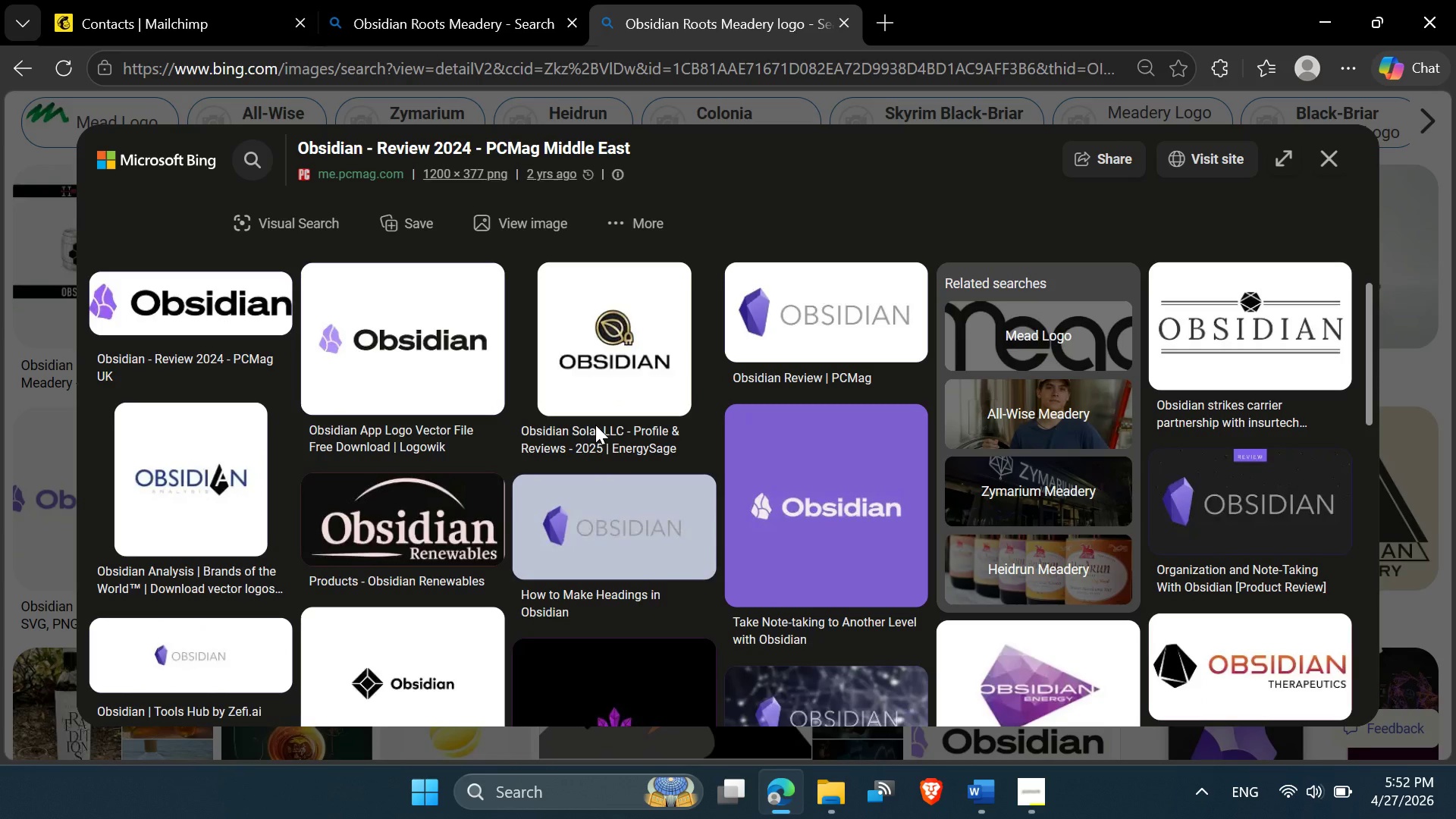 
wait(18.39)
 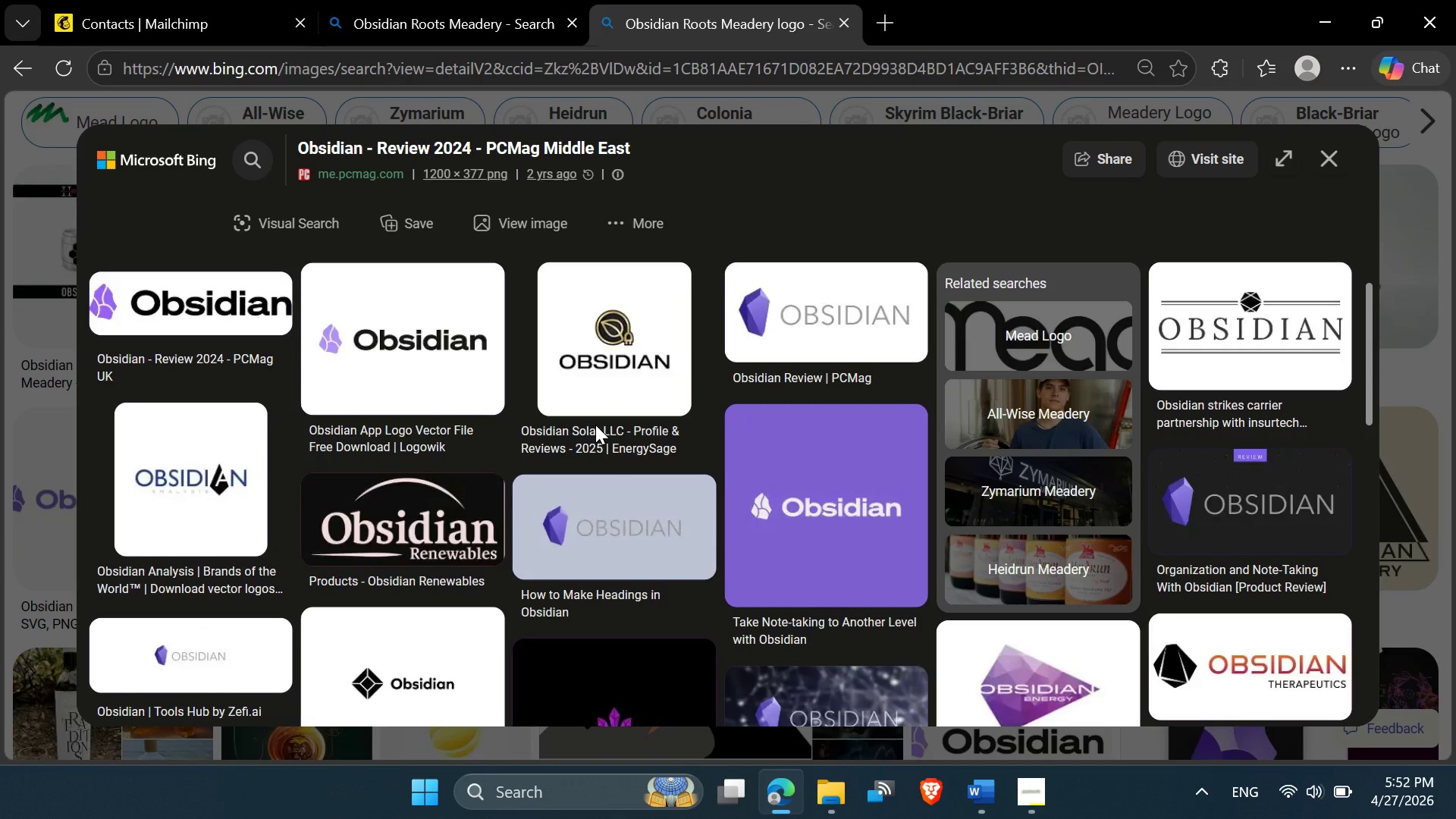 
right_click([441, 279])
 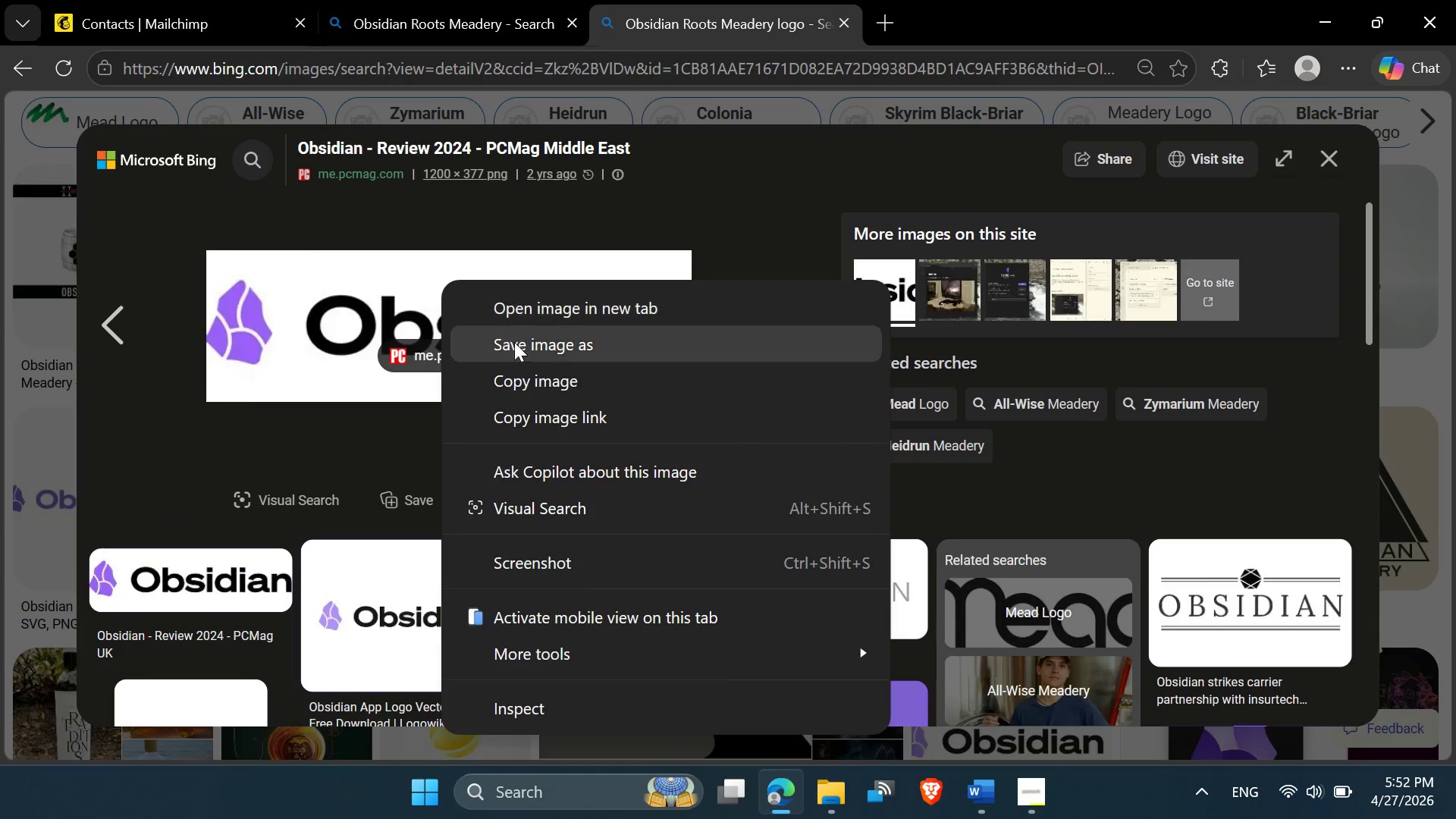 
left_click([516, 347])
 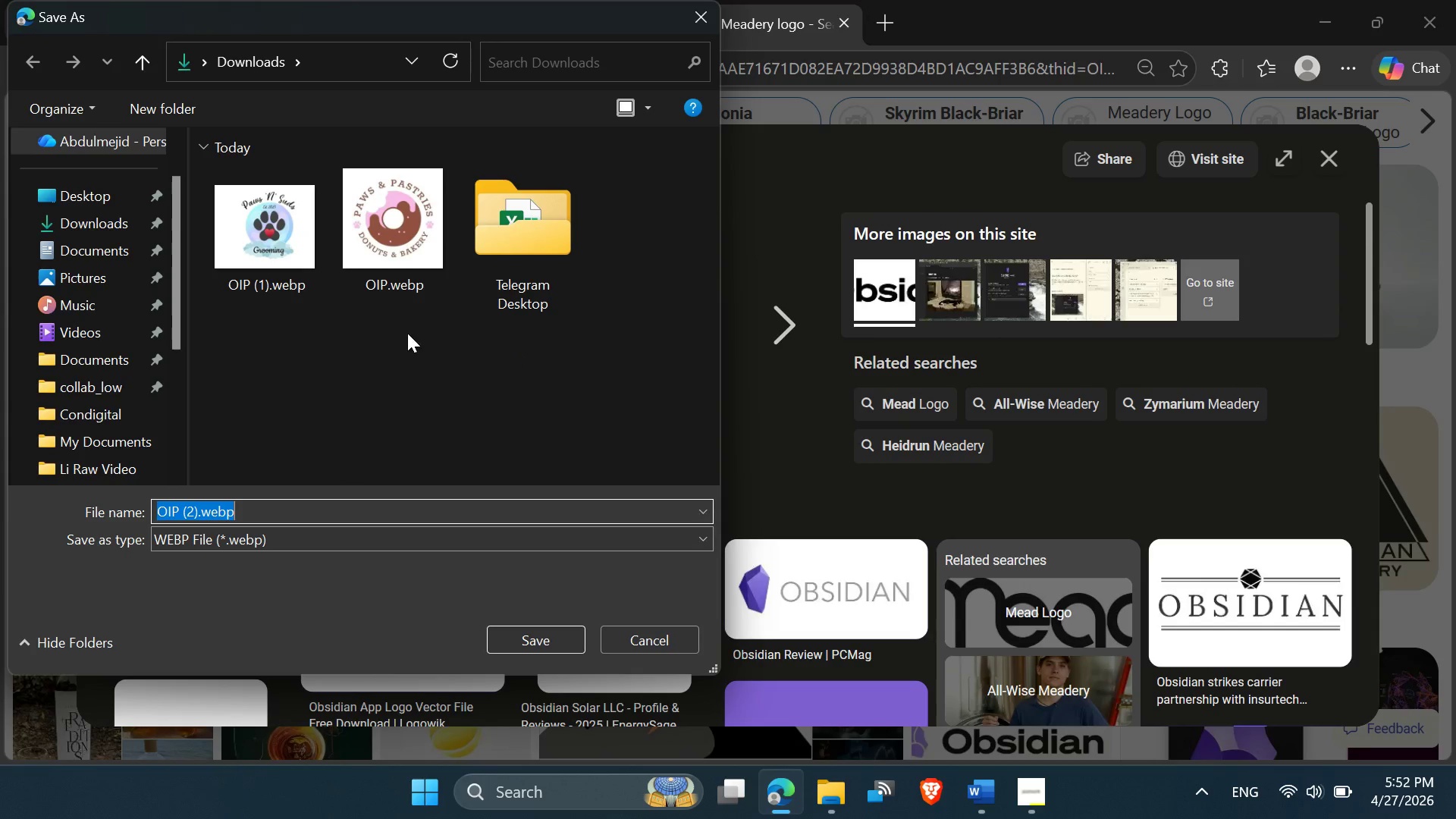 
left_click([506, 632])
 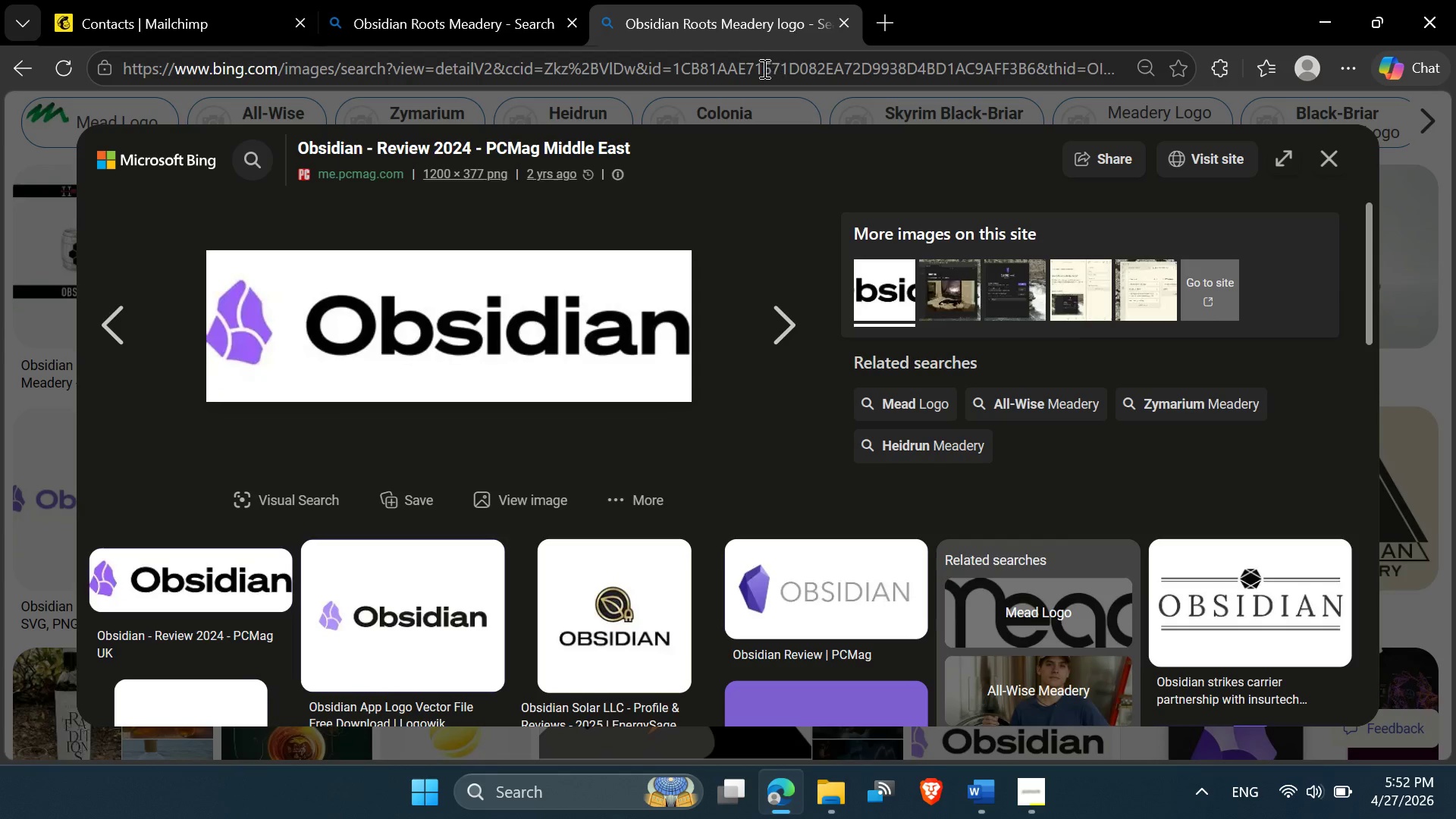 
left_click([758, 68])
 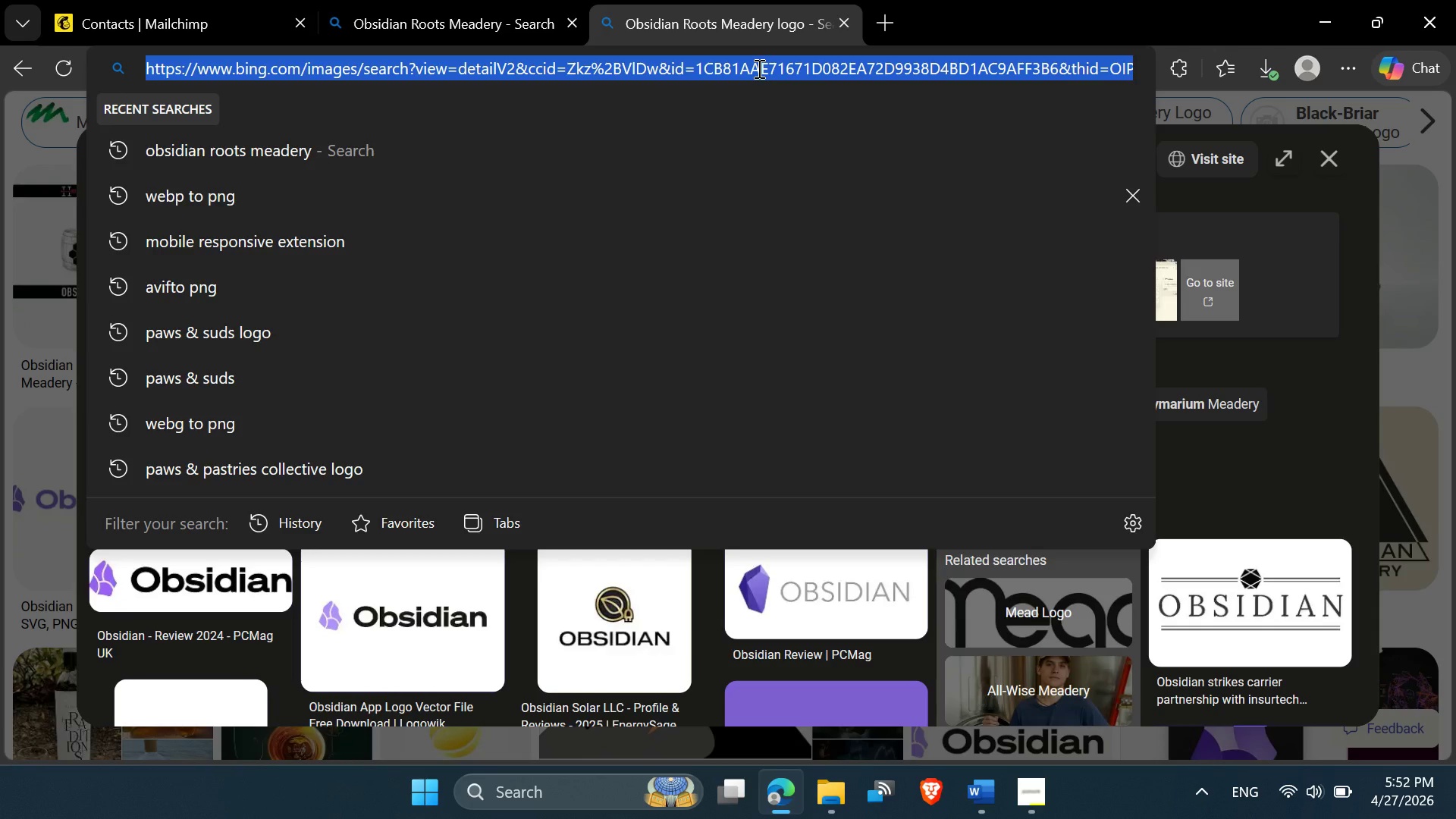 
type(web)
 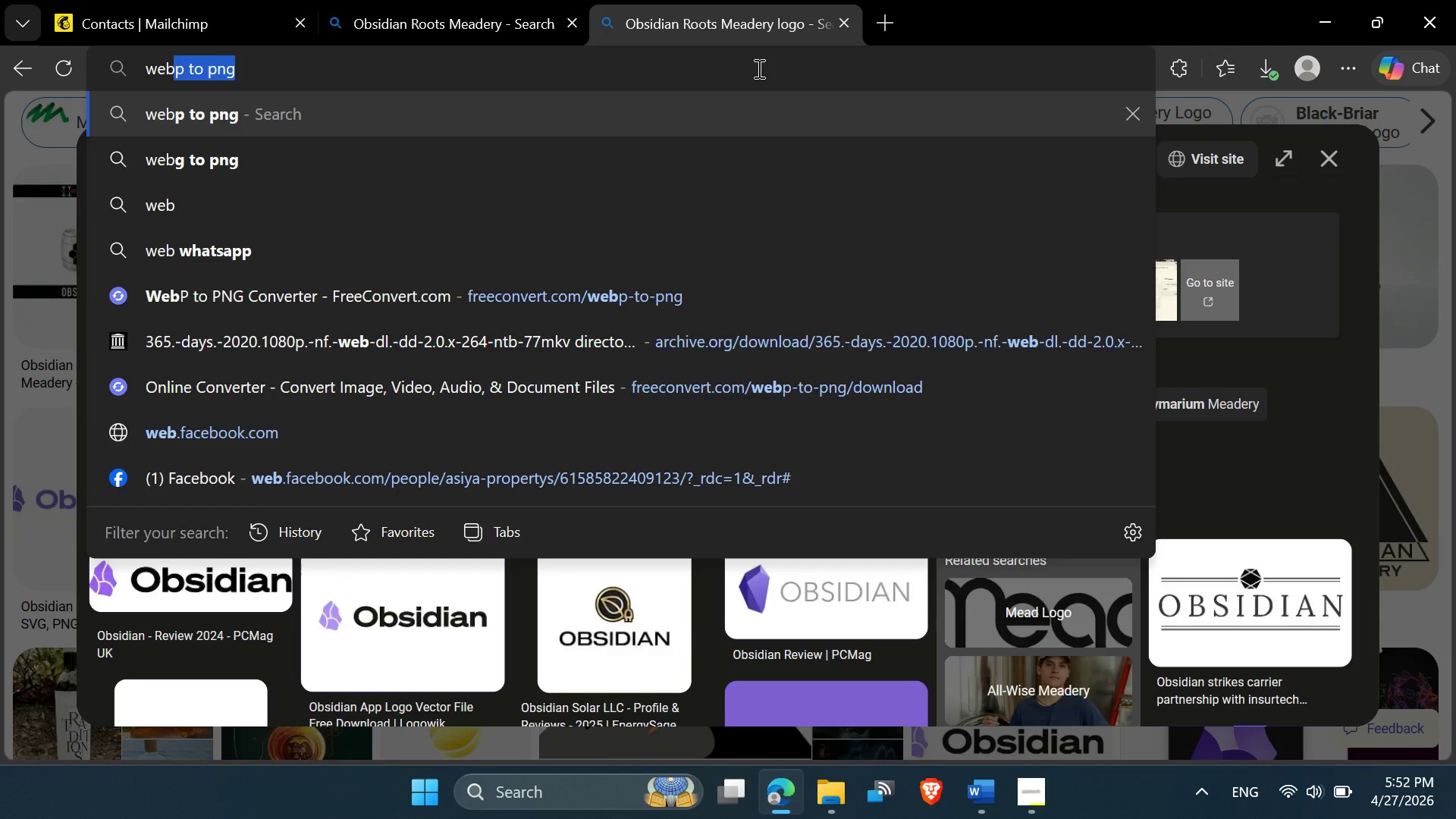 
key(Enter)
 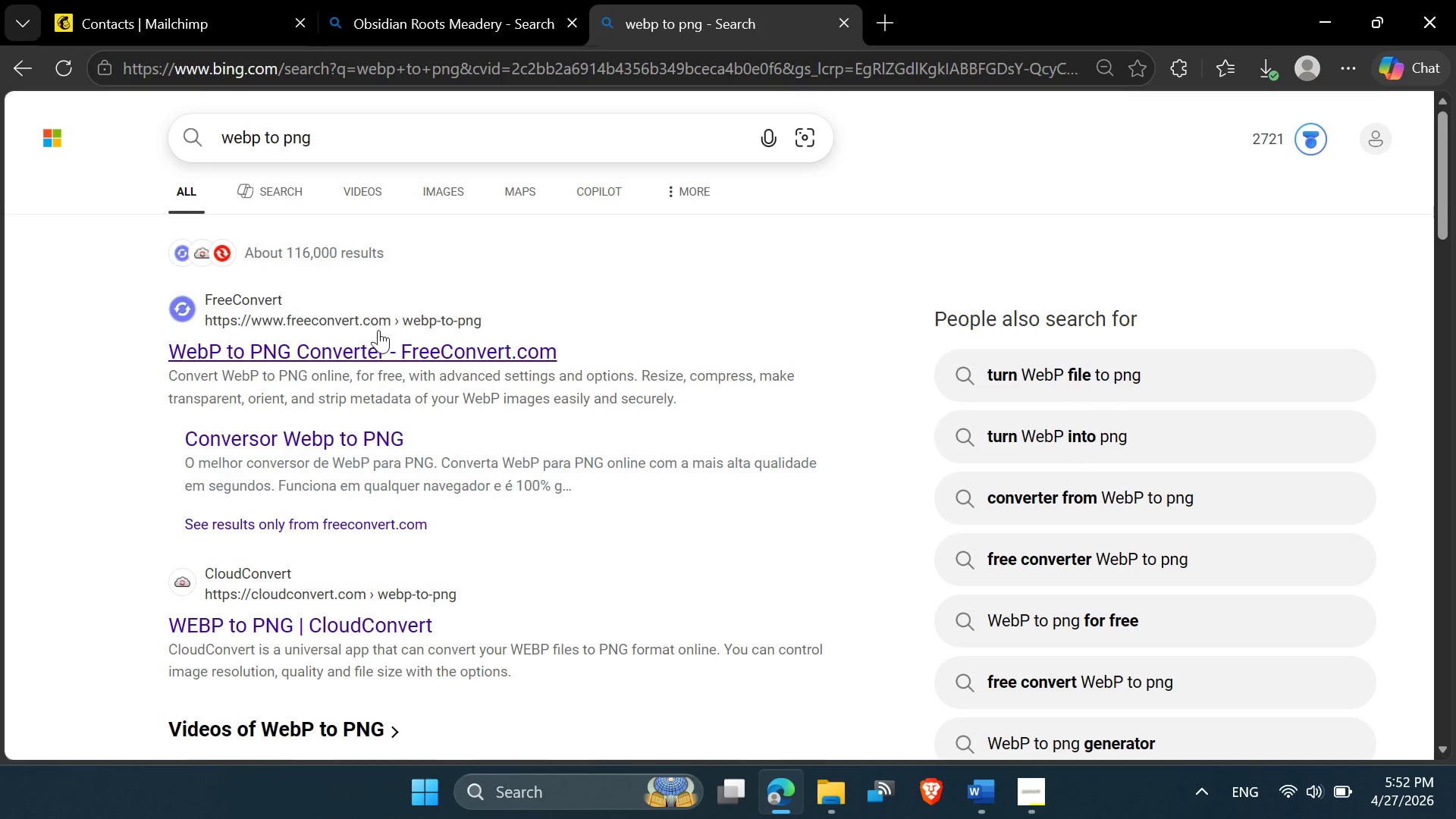 
left_click([370, 337])
 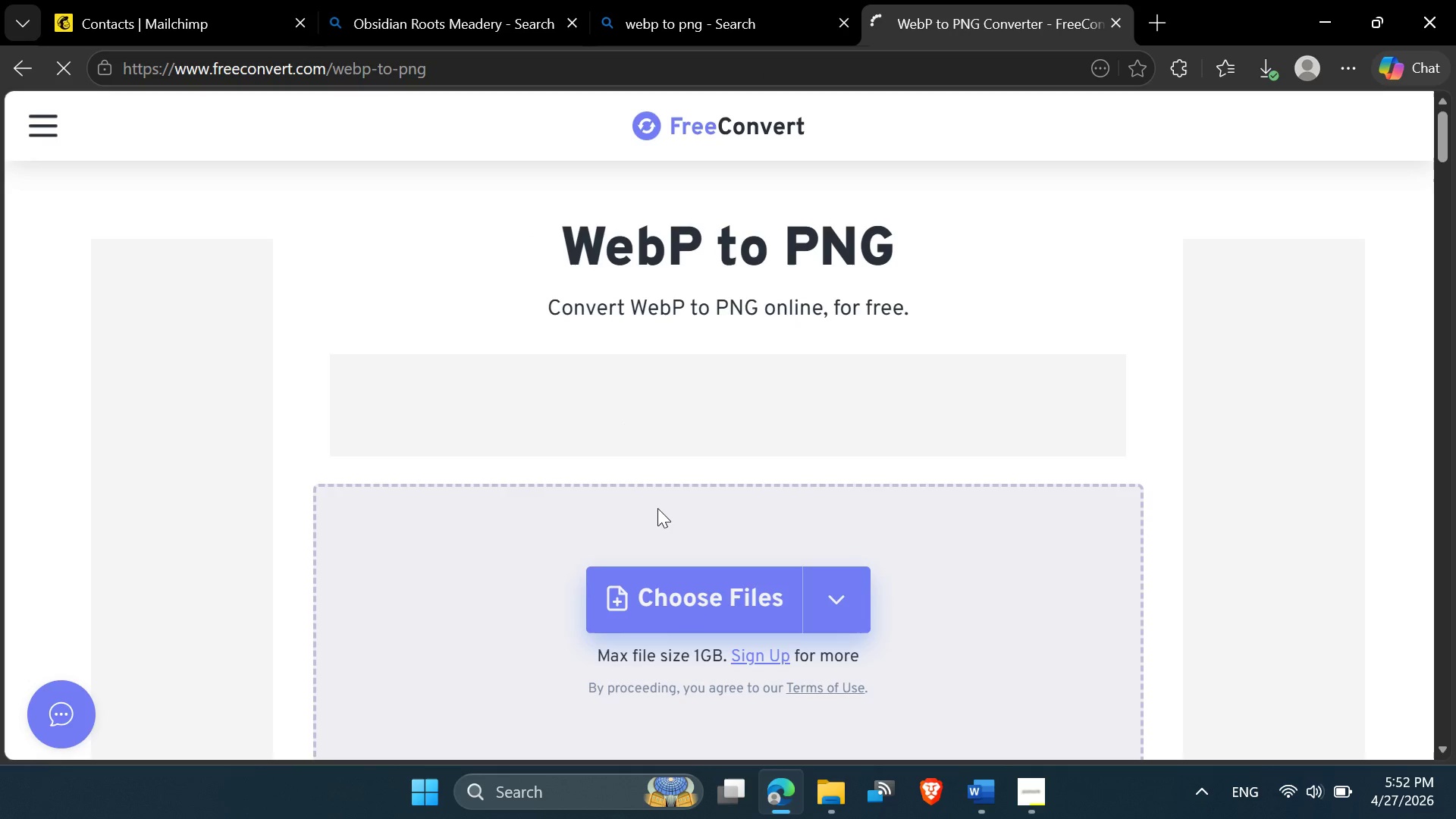 
left_click([668, 603])
 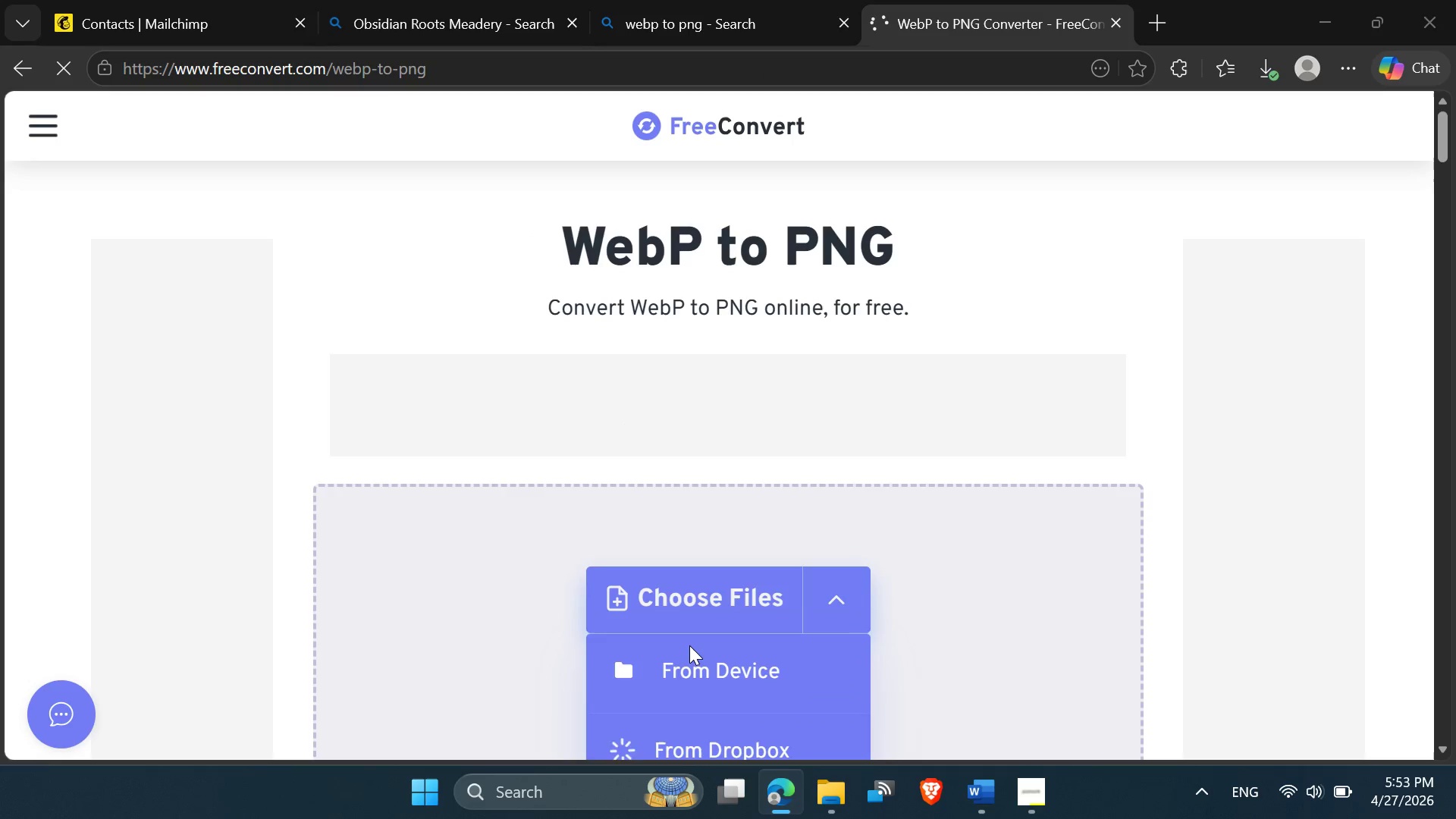 
left_click([689, 645])
 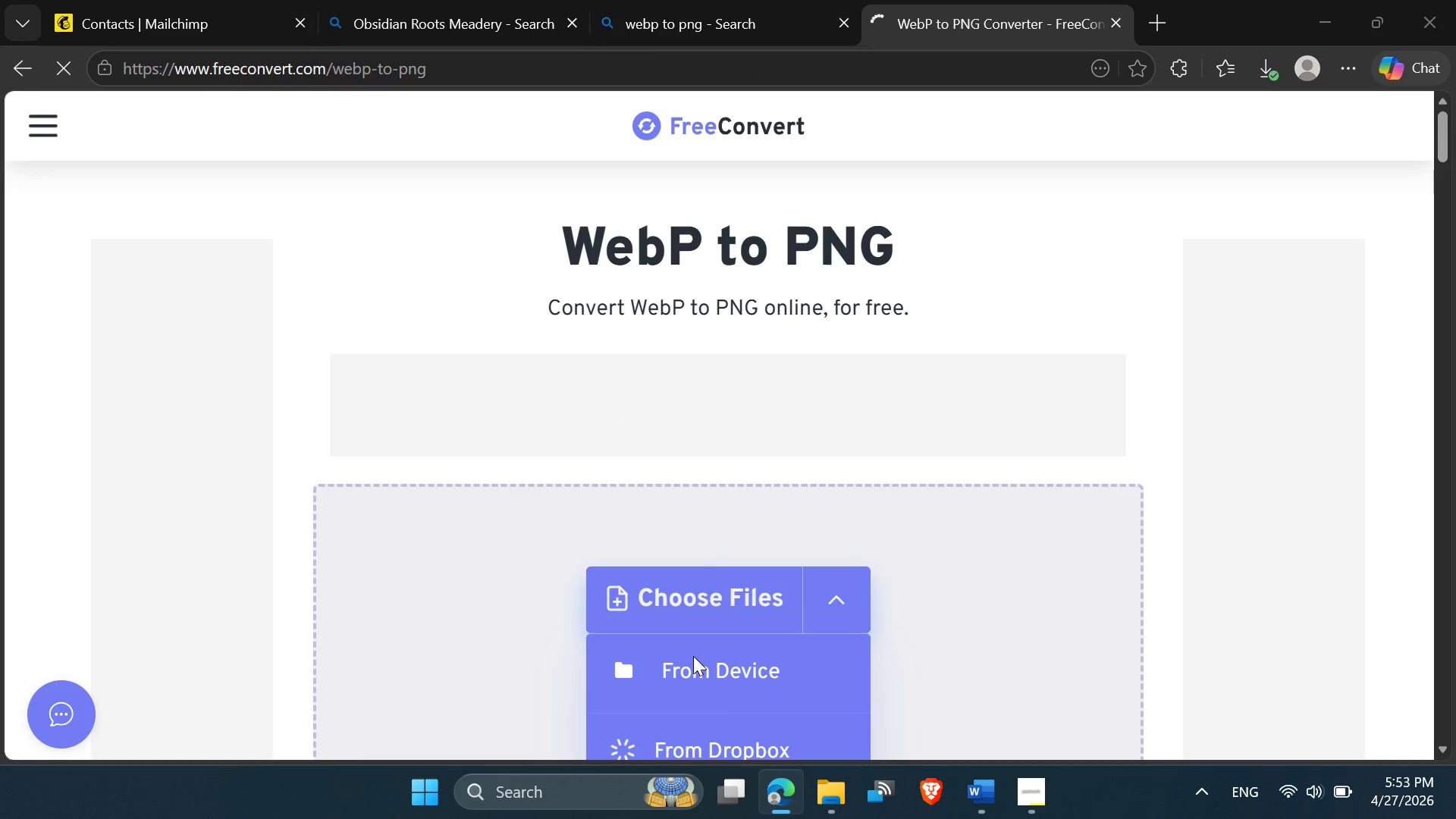 
left_click([693, 656])
 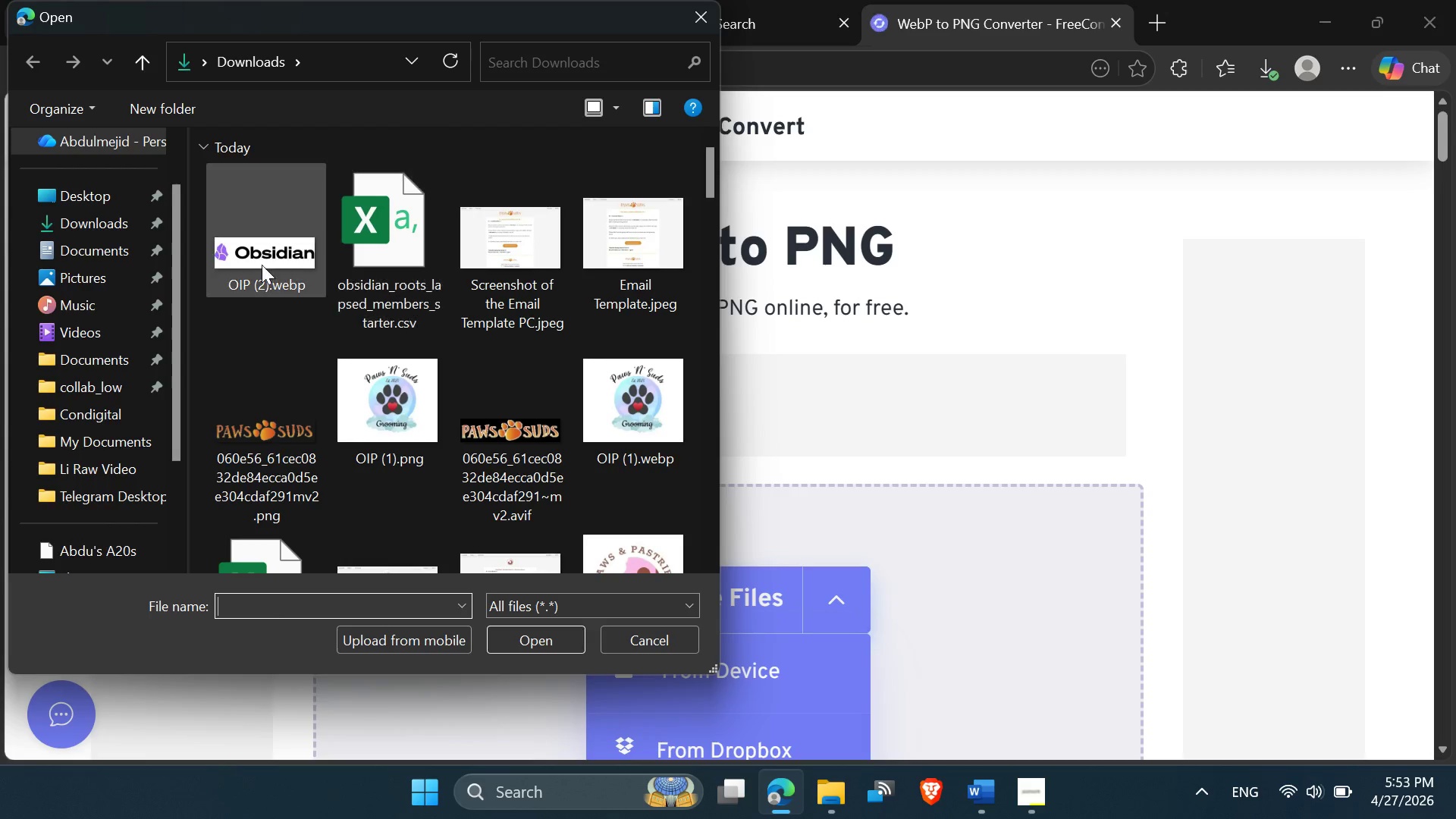 
double_click([262, 265])
 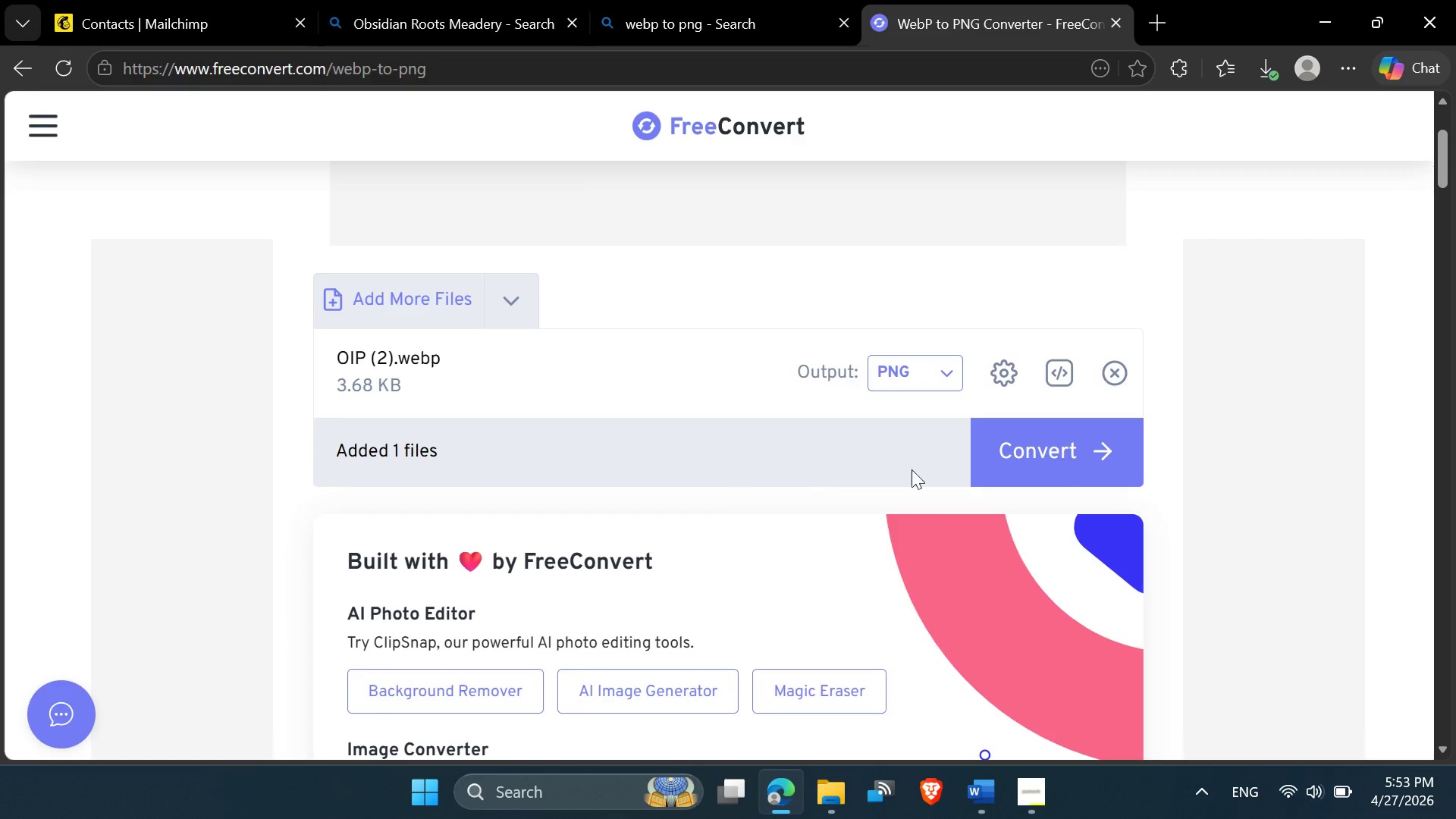 
left_click([1020, 451])
 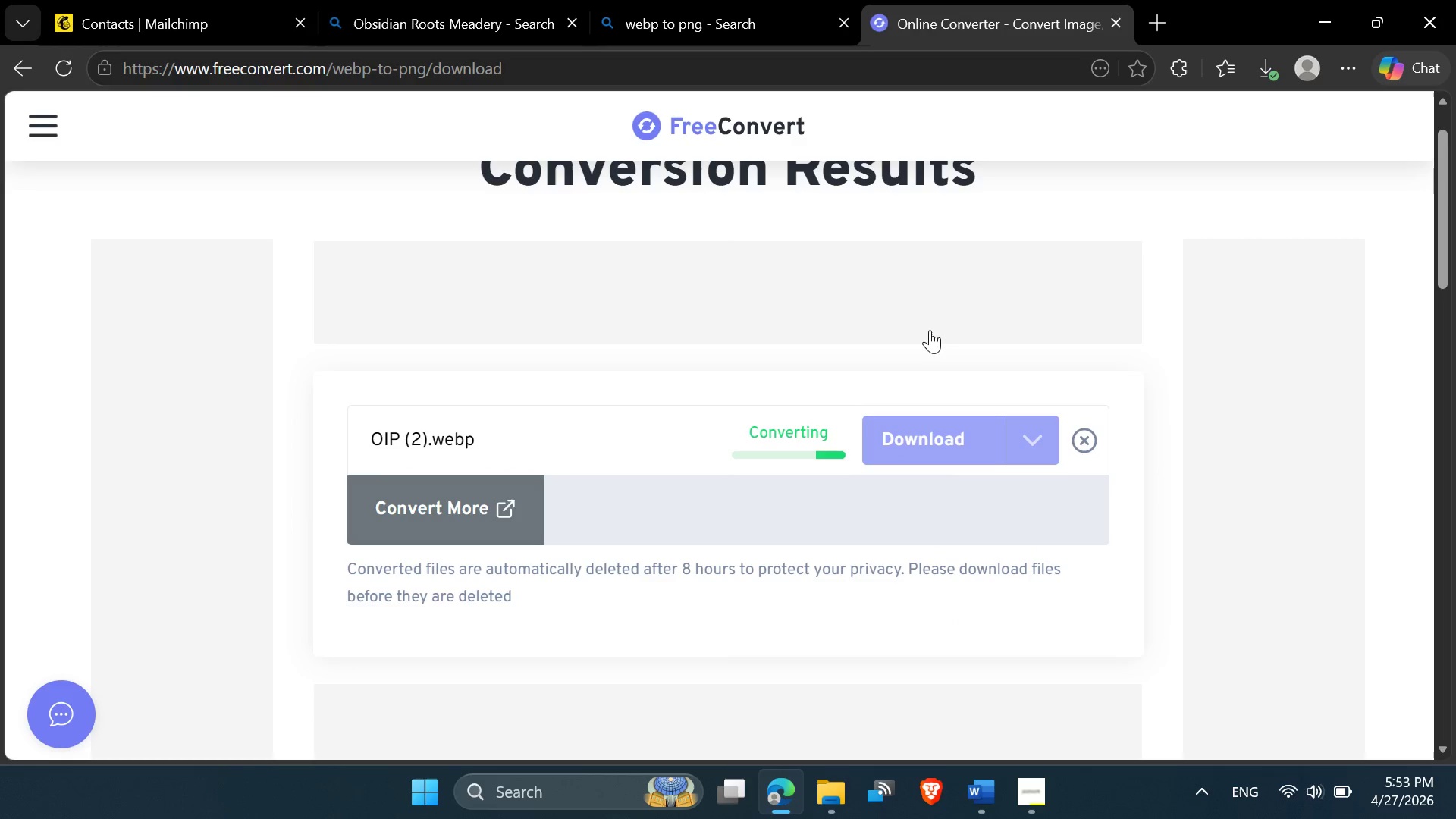 
wait(7.47)
 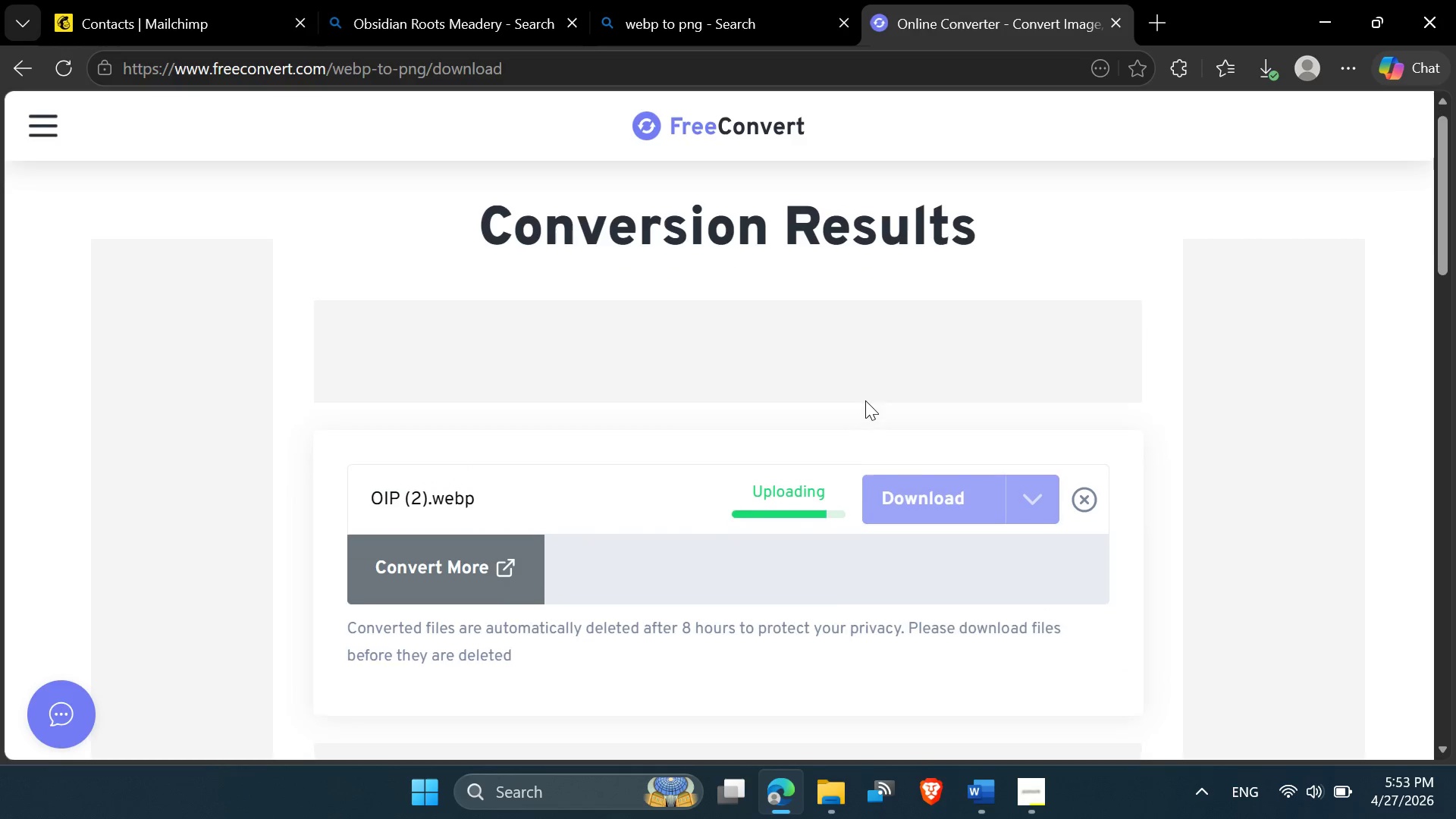 
left_click([941, 437])
 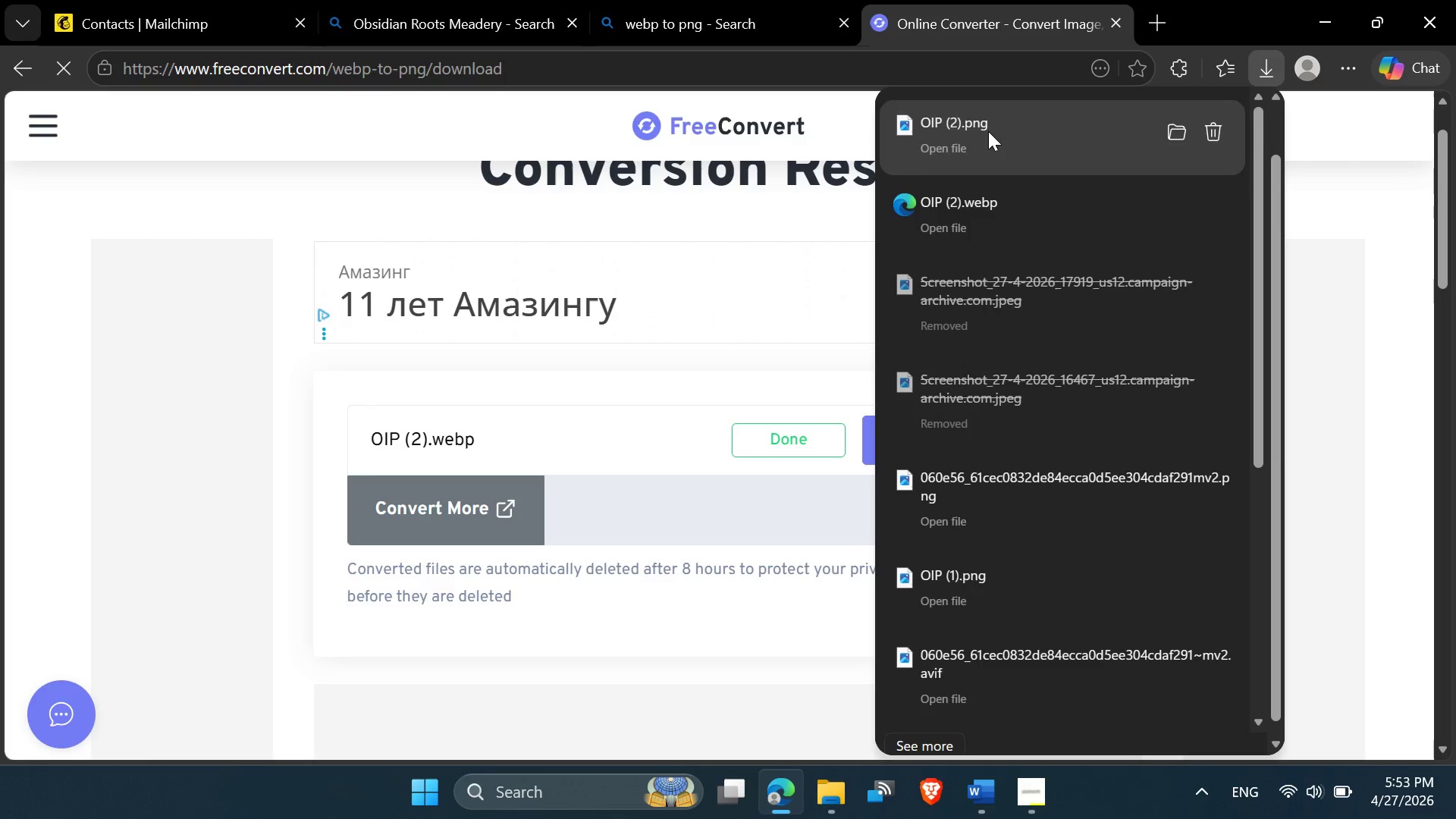 
left_click([1163, 23])
 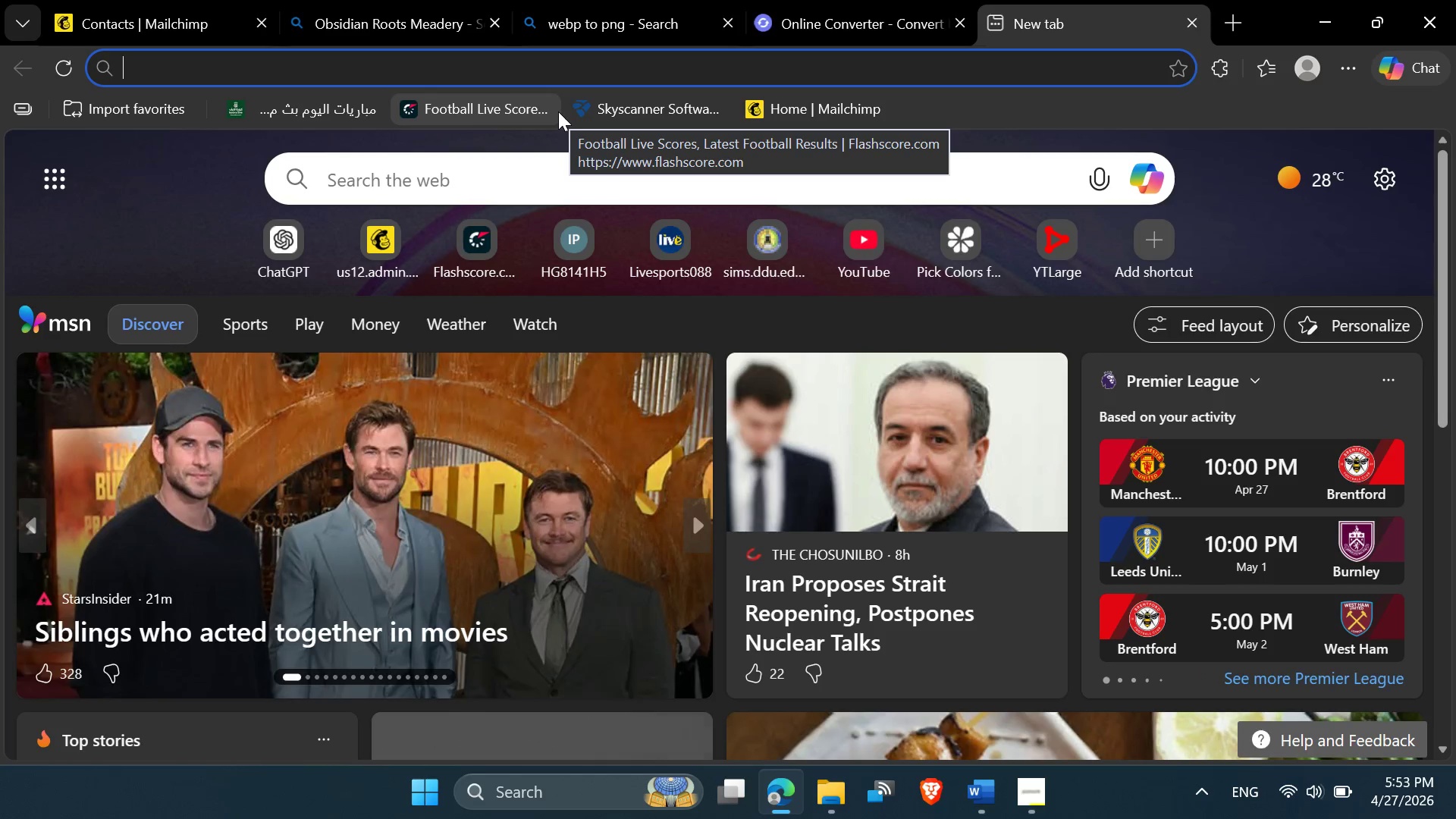 
type(rem)
 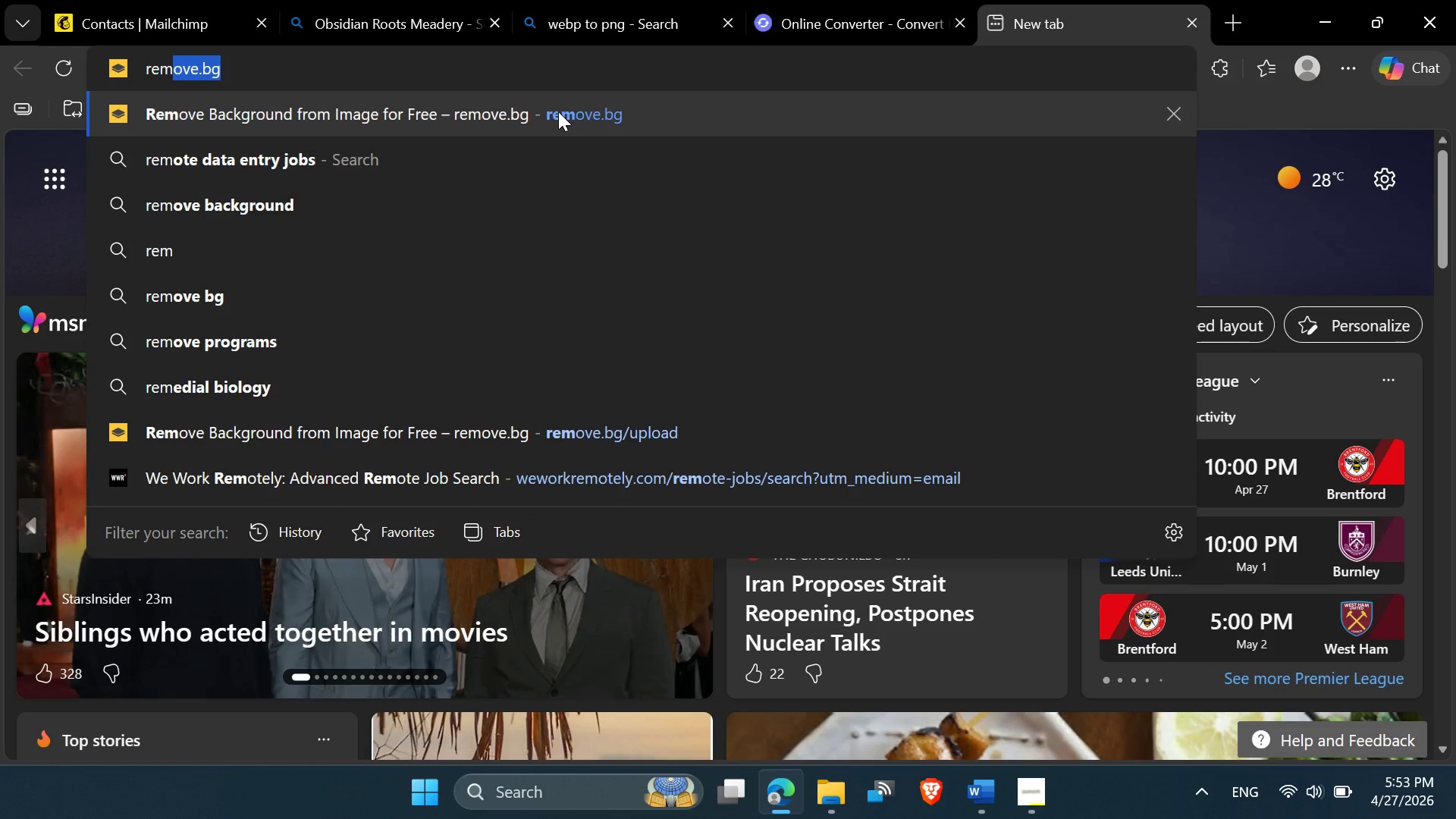 
key(Enter)
 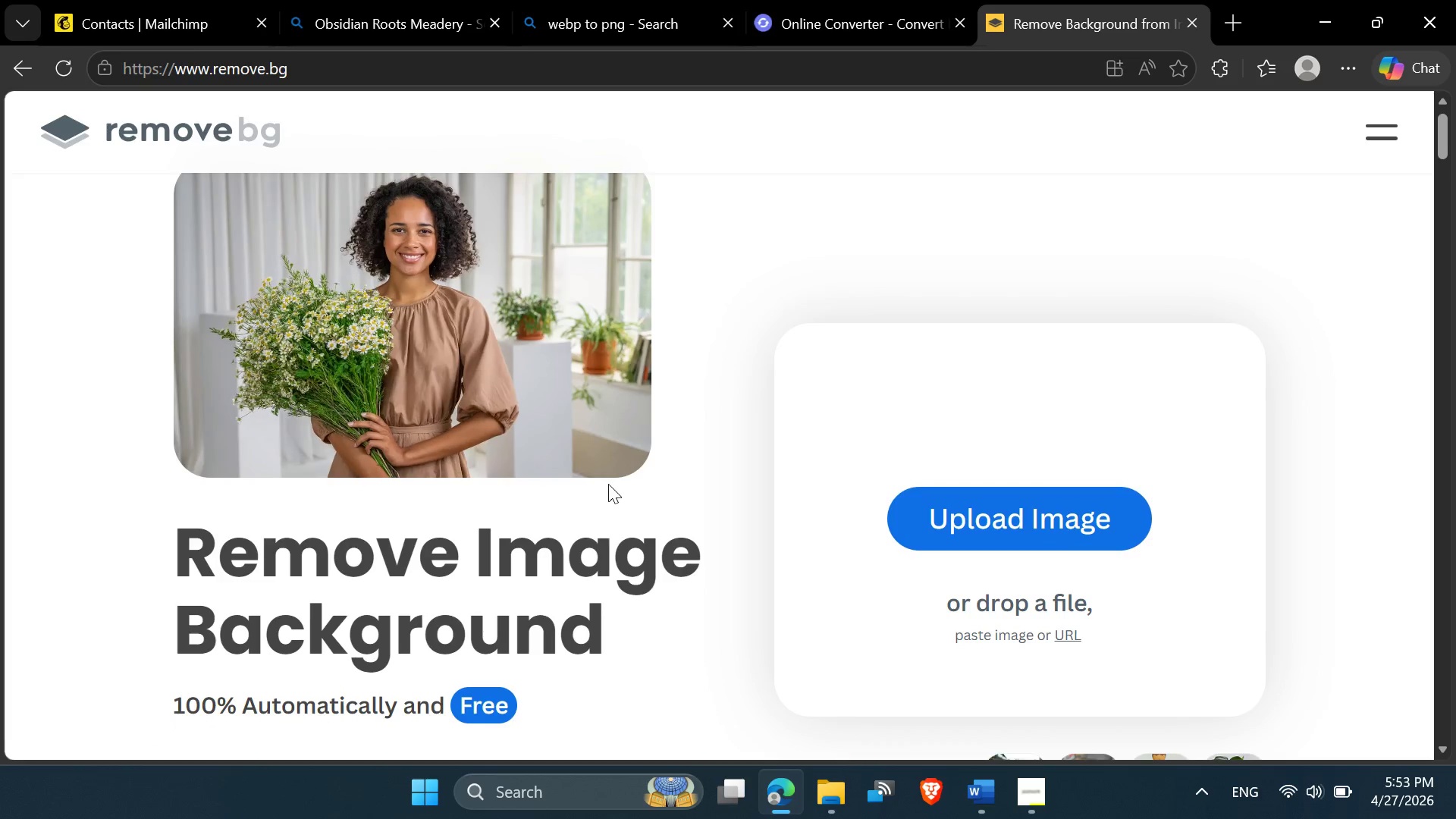 
left_click([924, 510])
 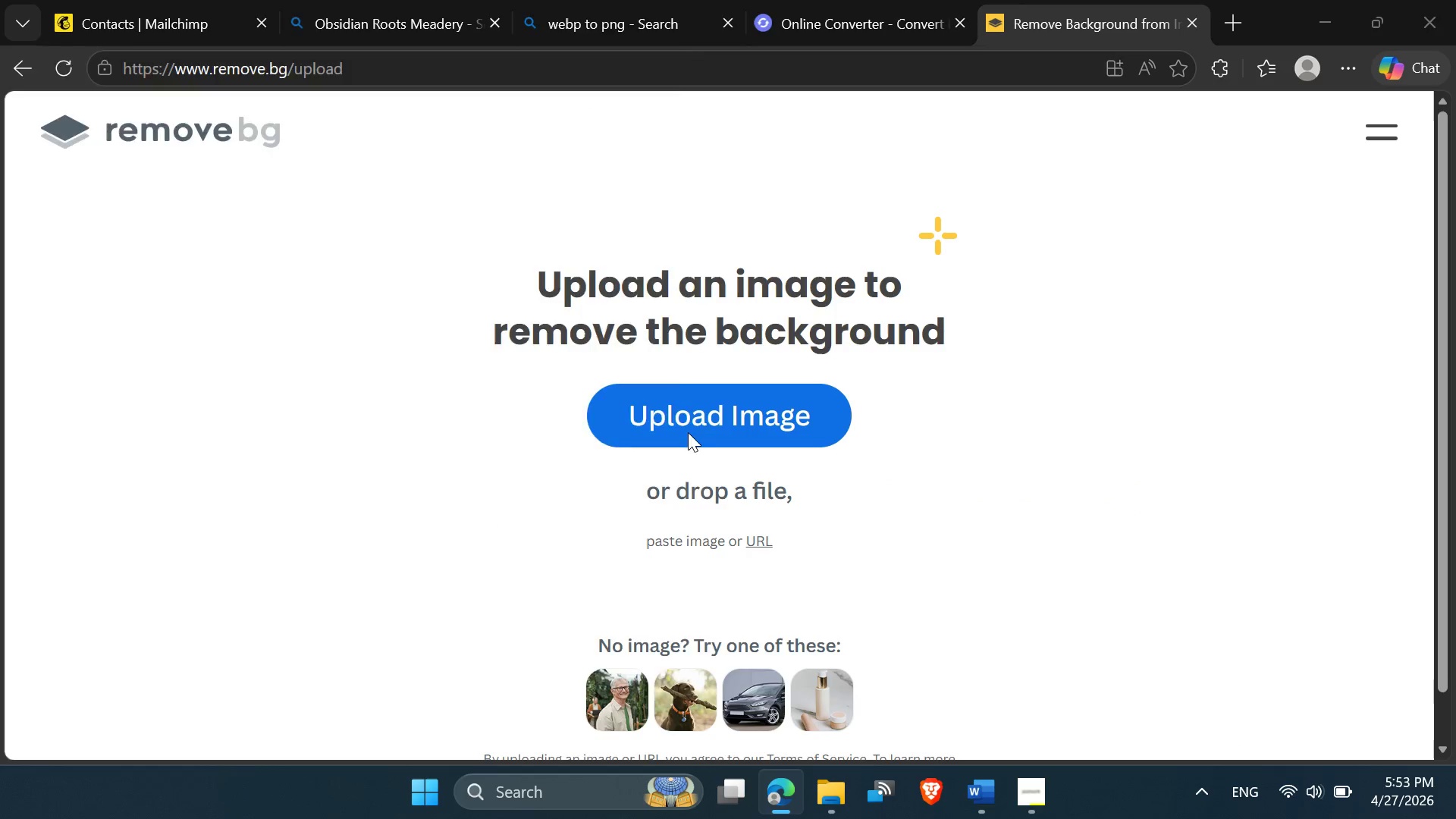 
left_click([688, 432])
 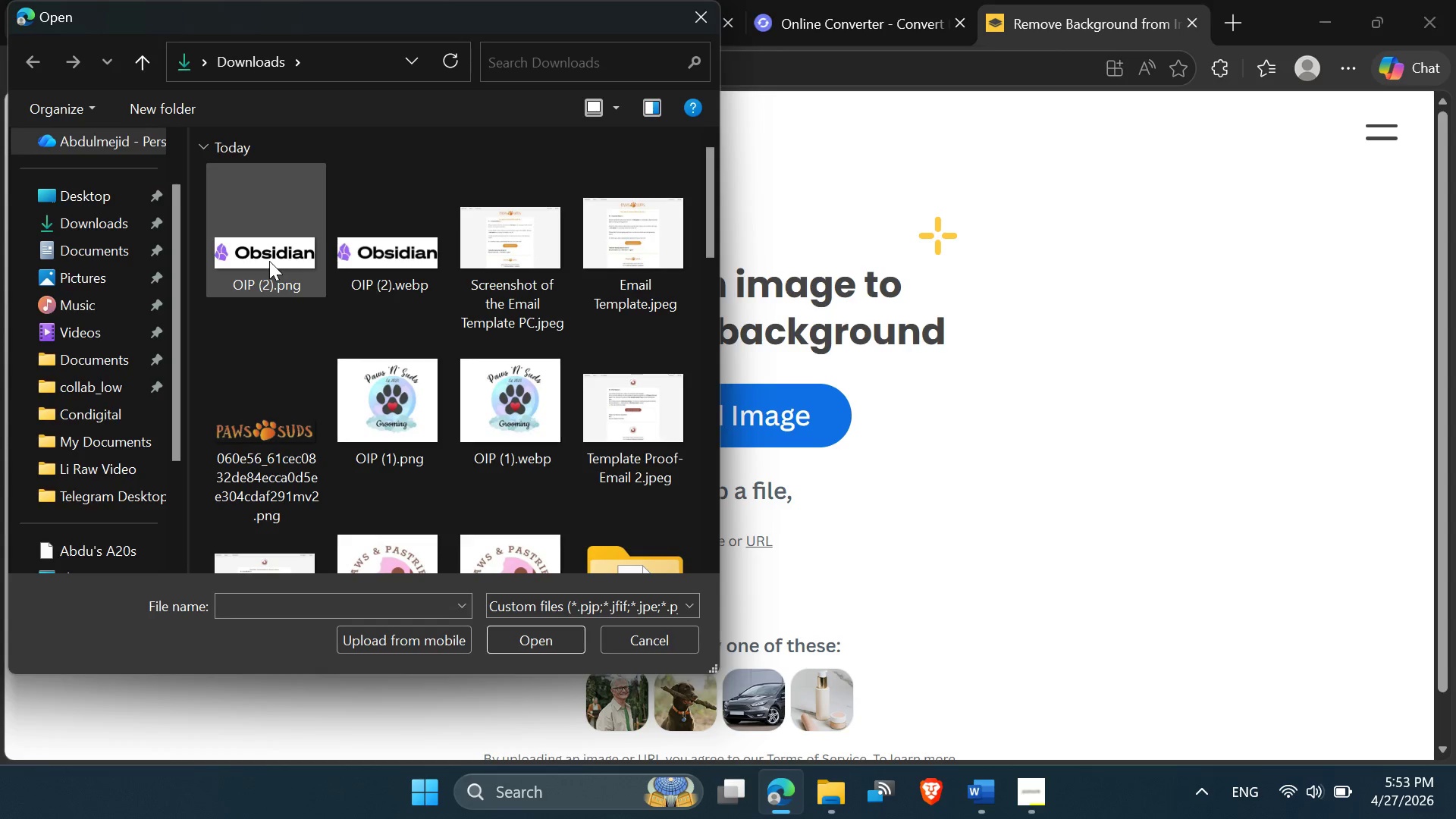 
double_click([269, 261])
 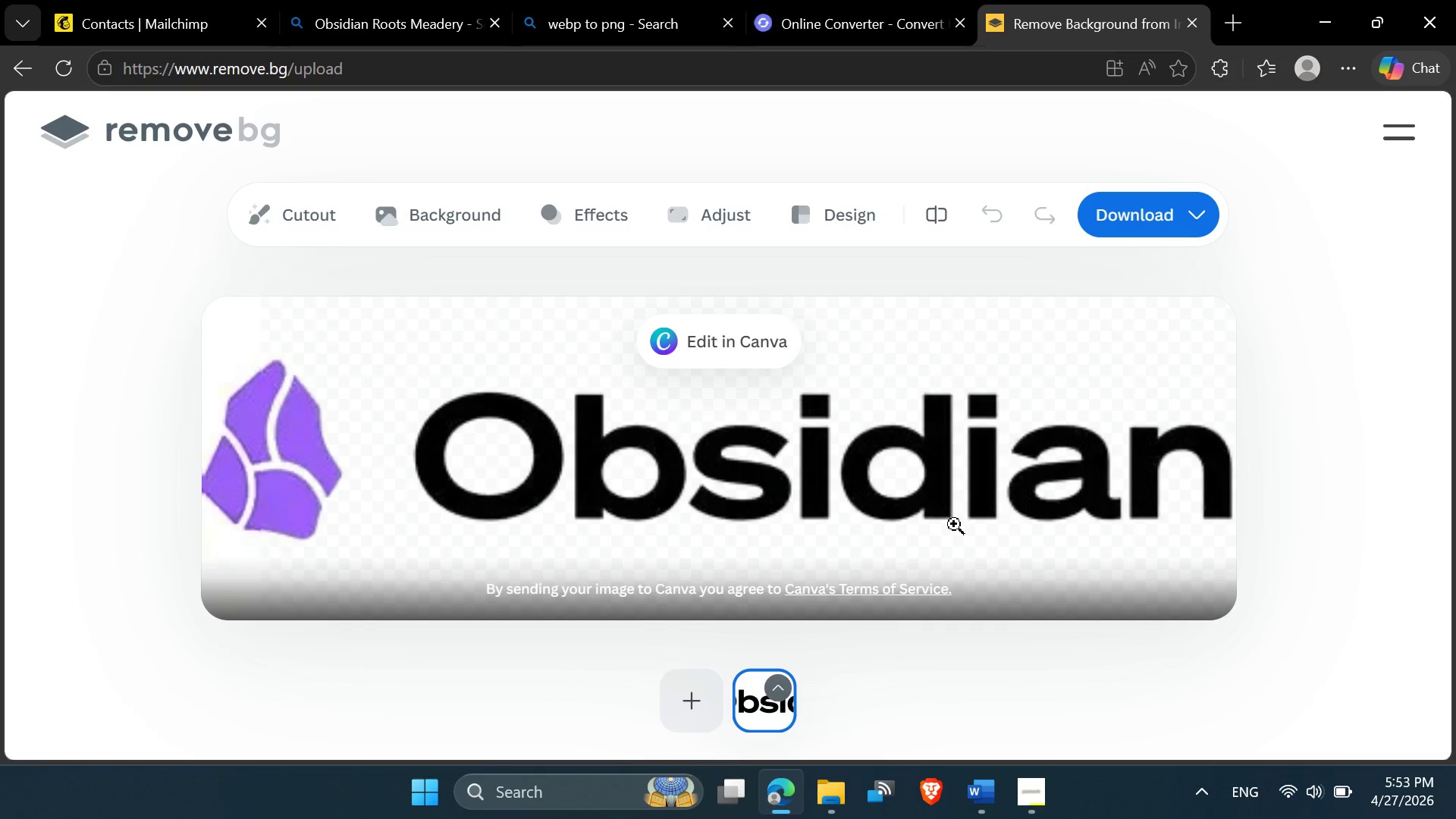 
wait(7.69)
 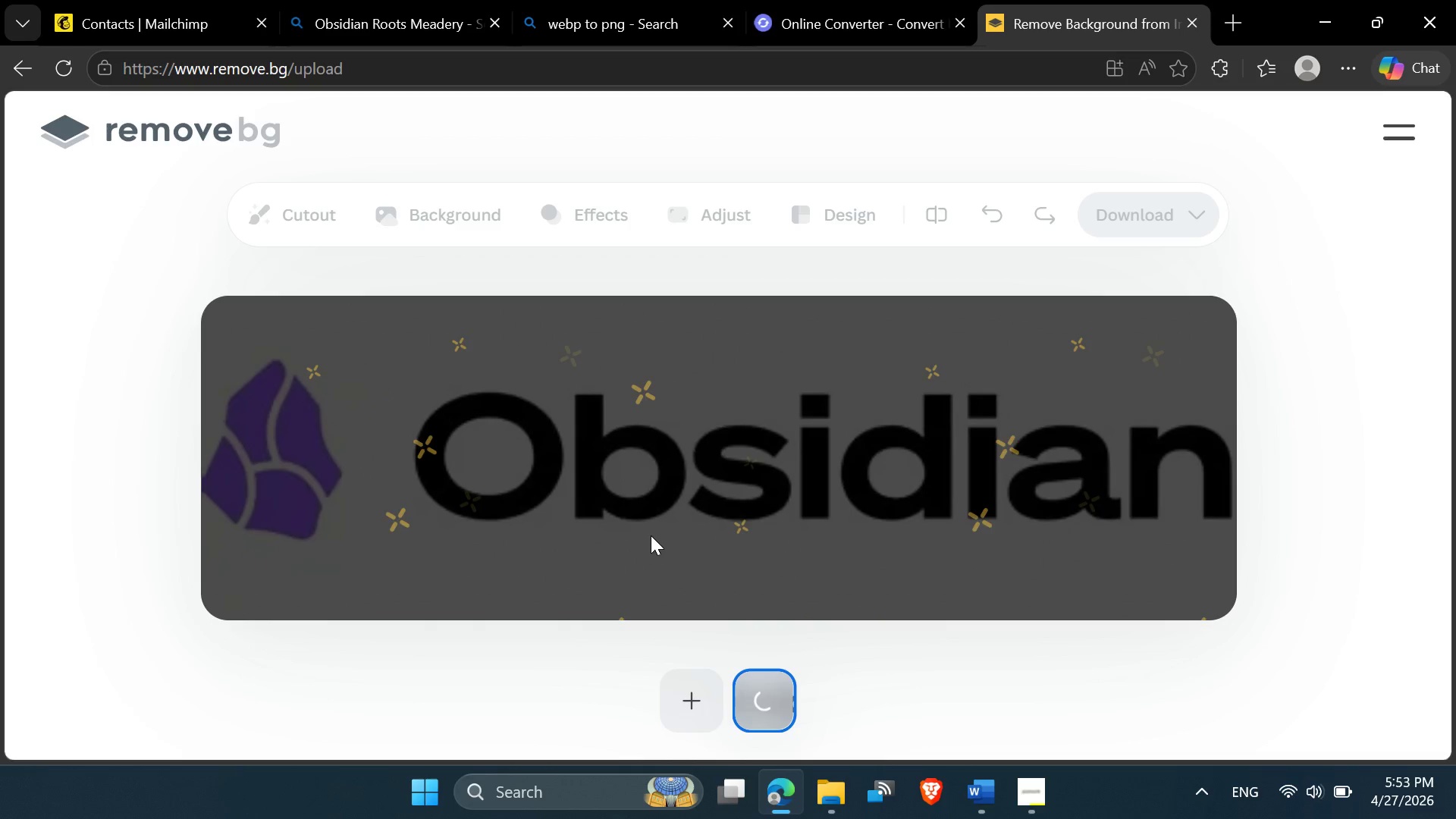 
left_click([1124, 202])
 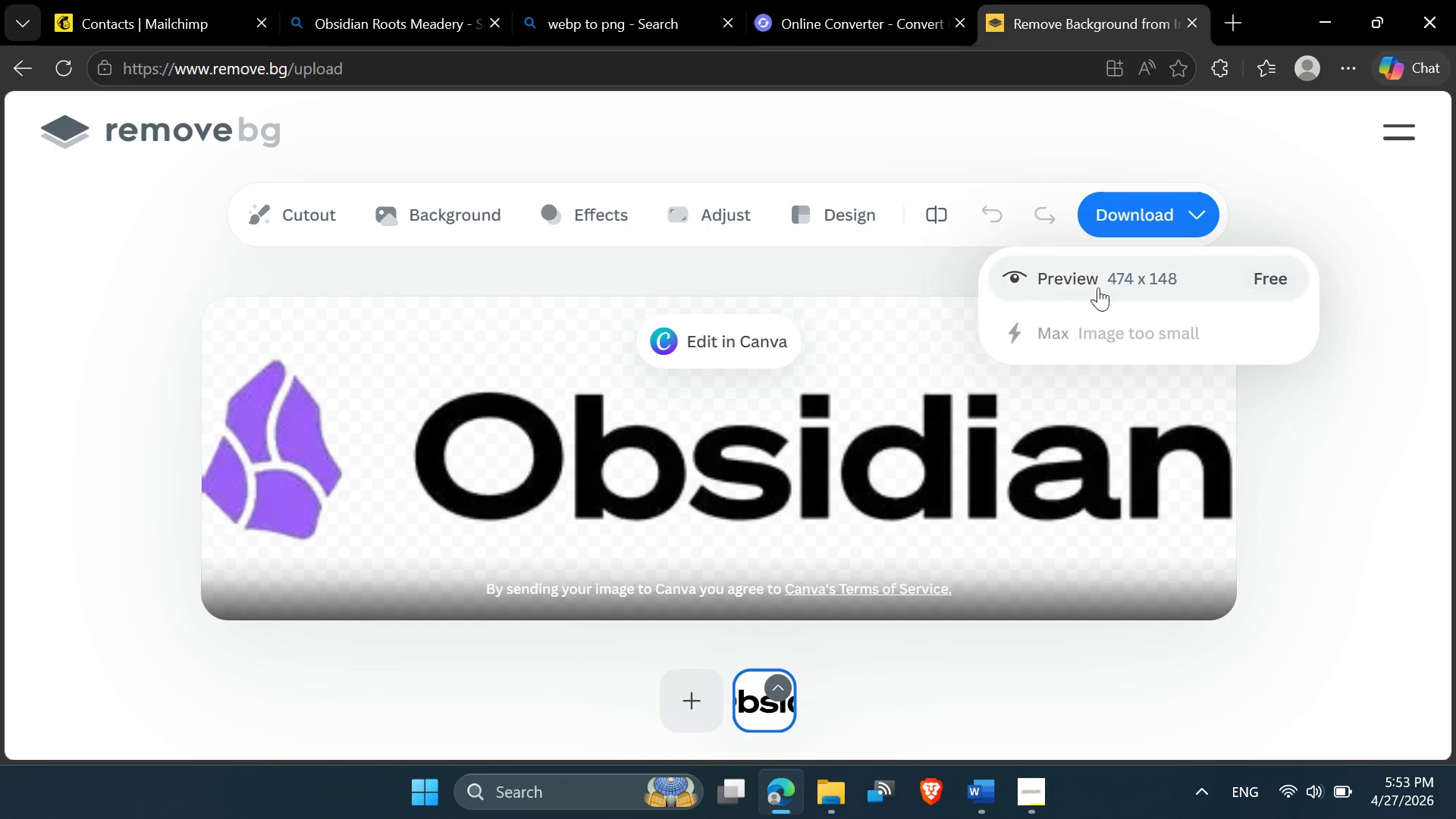 
left_click([1097, 291])
 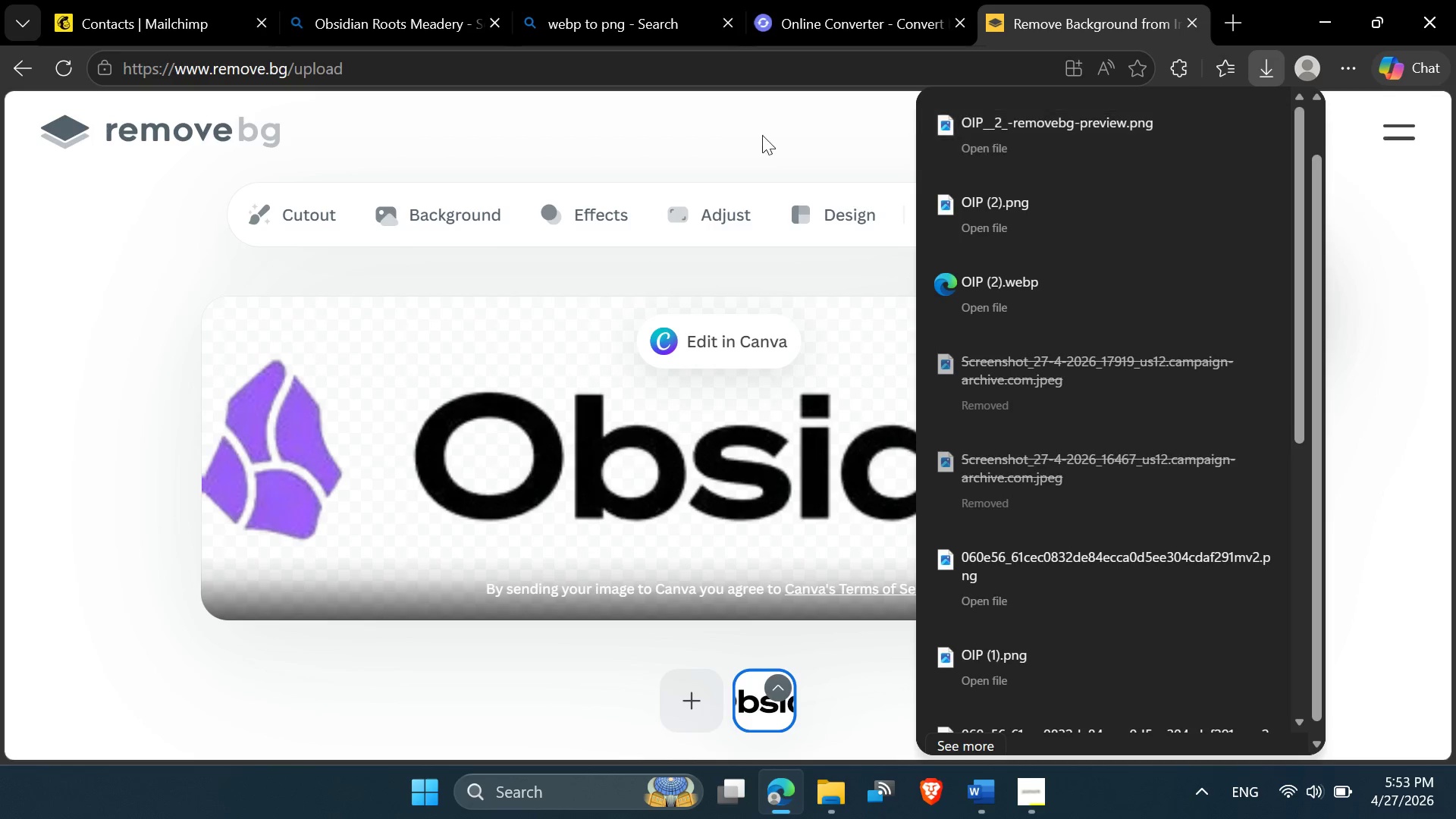 
left_click([675, 123])
 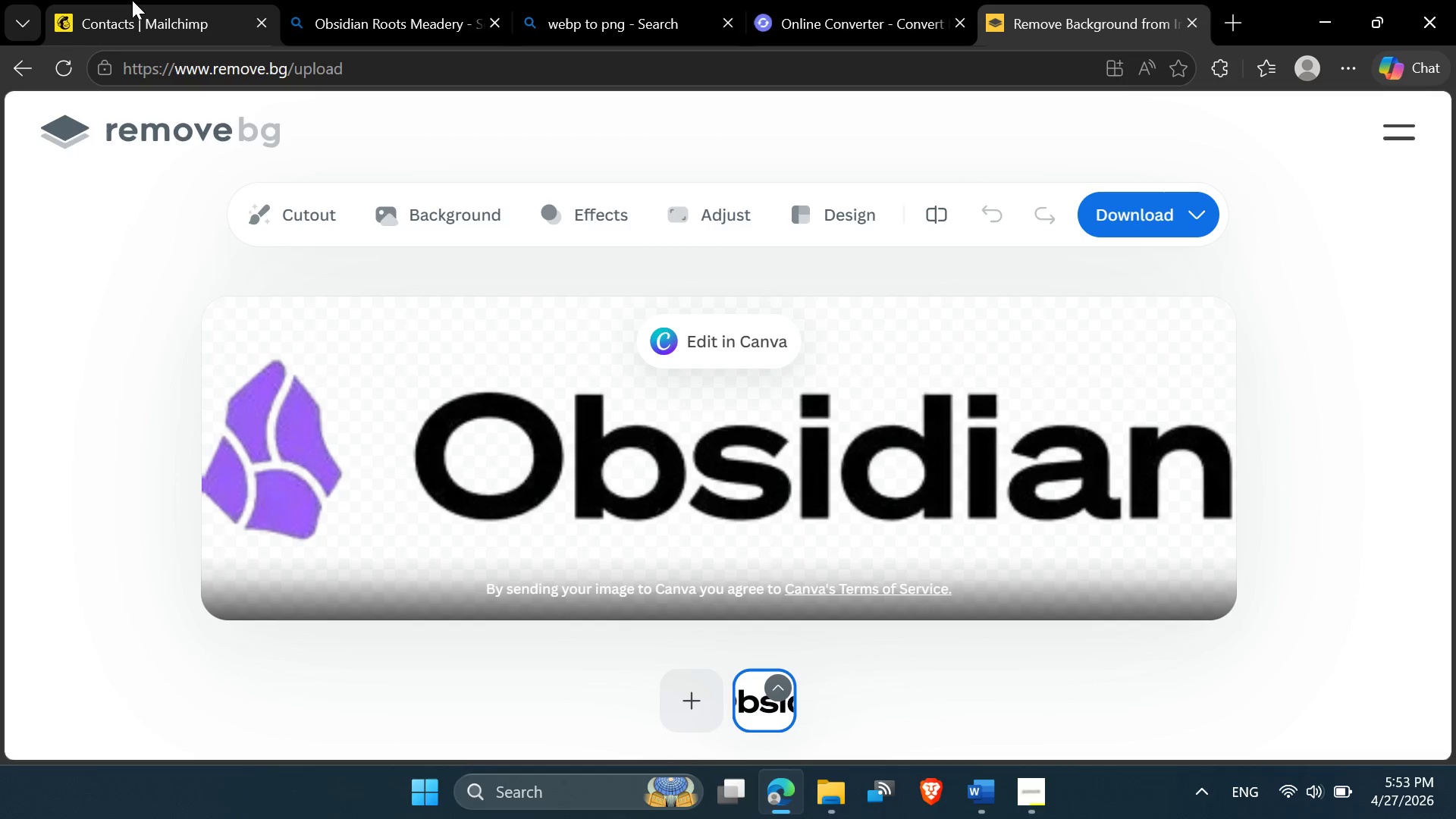 
left_click([132, 0])
 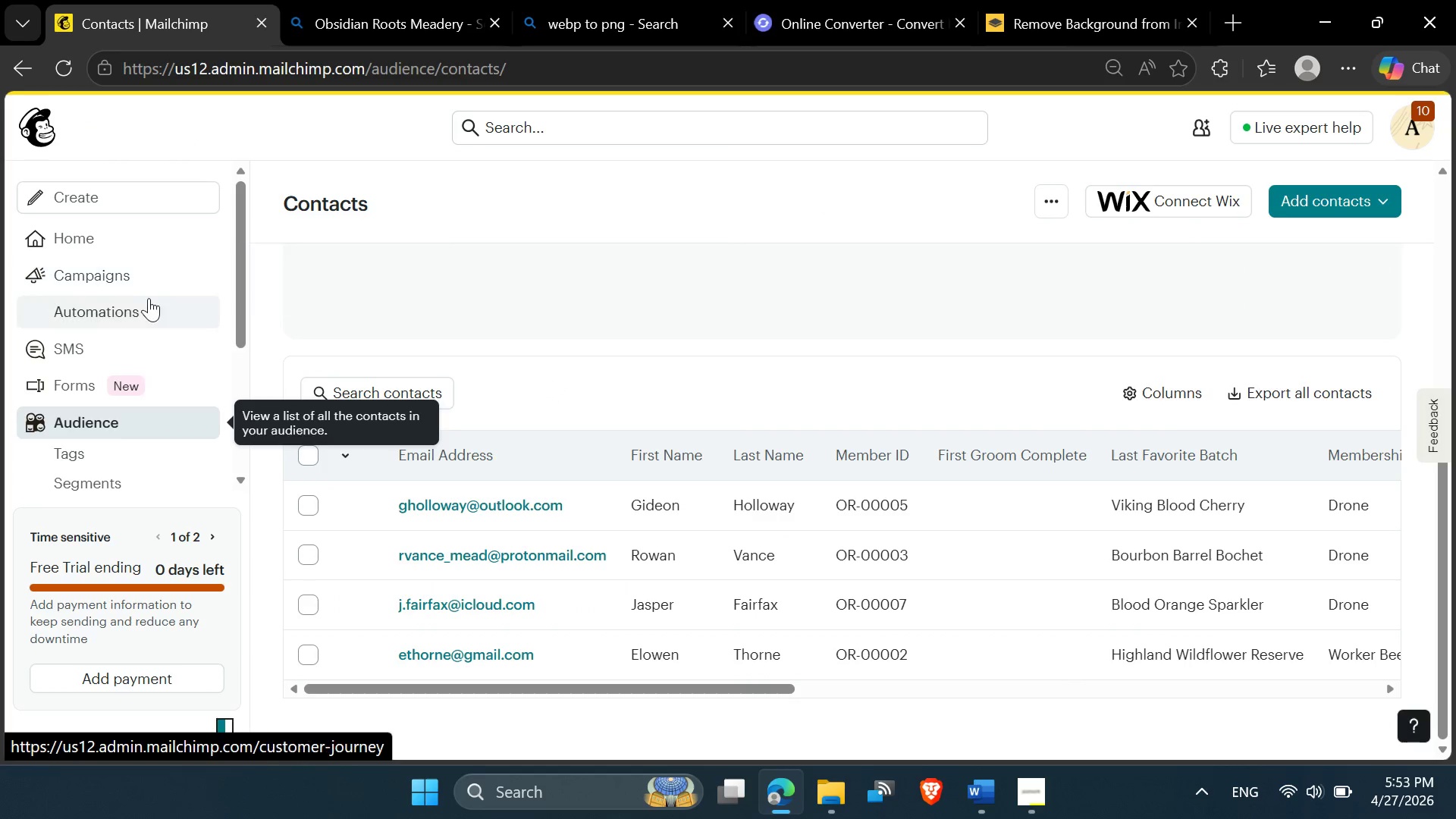 
left_click([110, 283])
 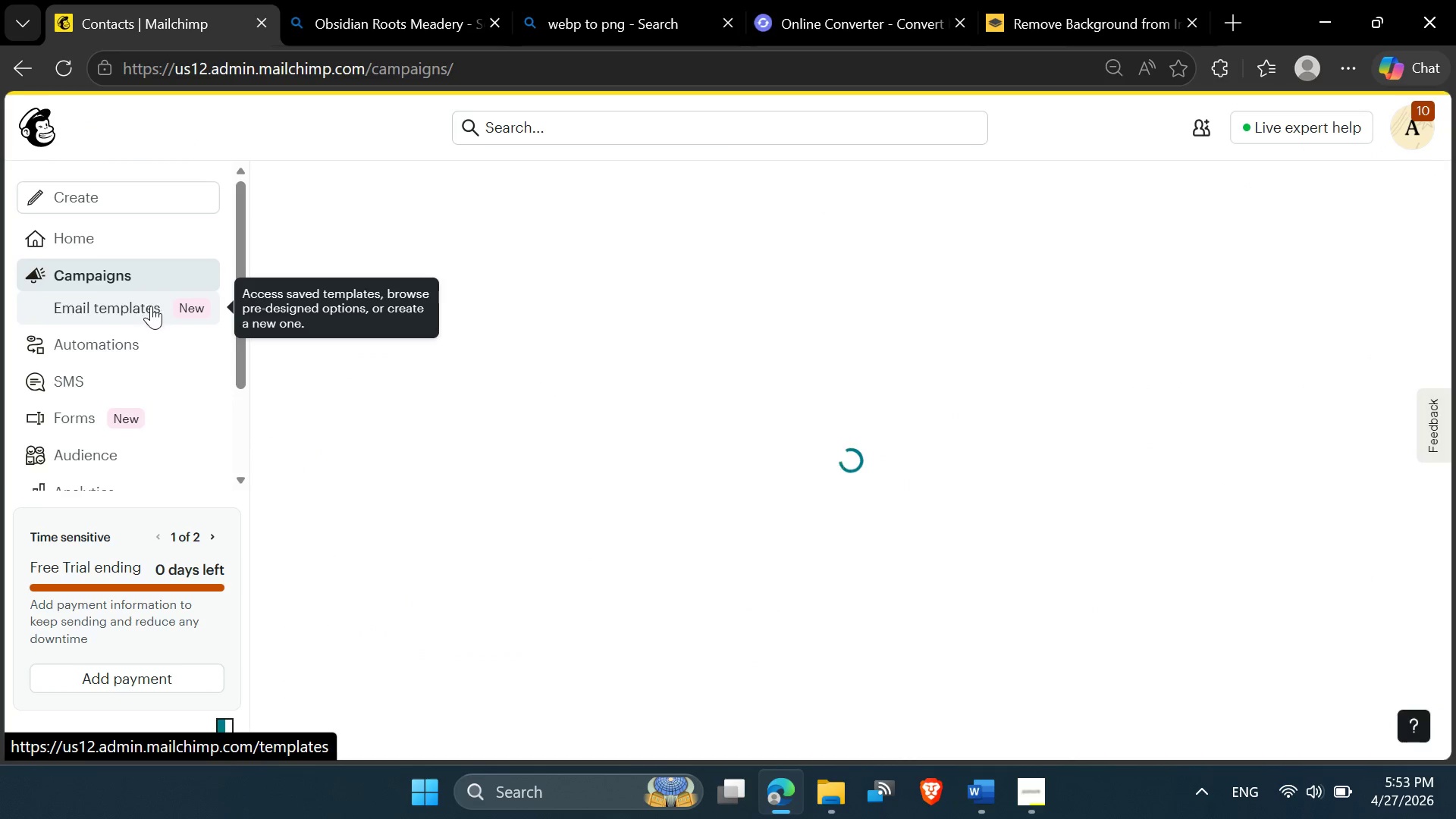 
left_click([151, 306])
 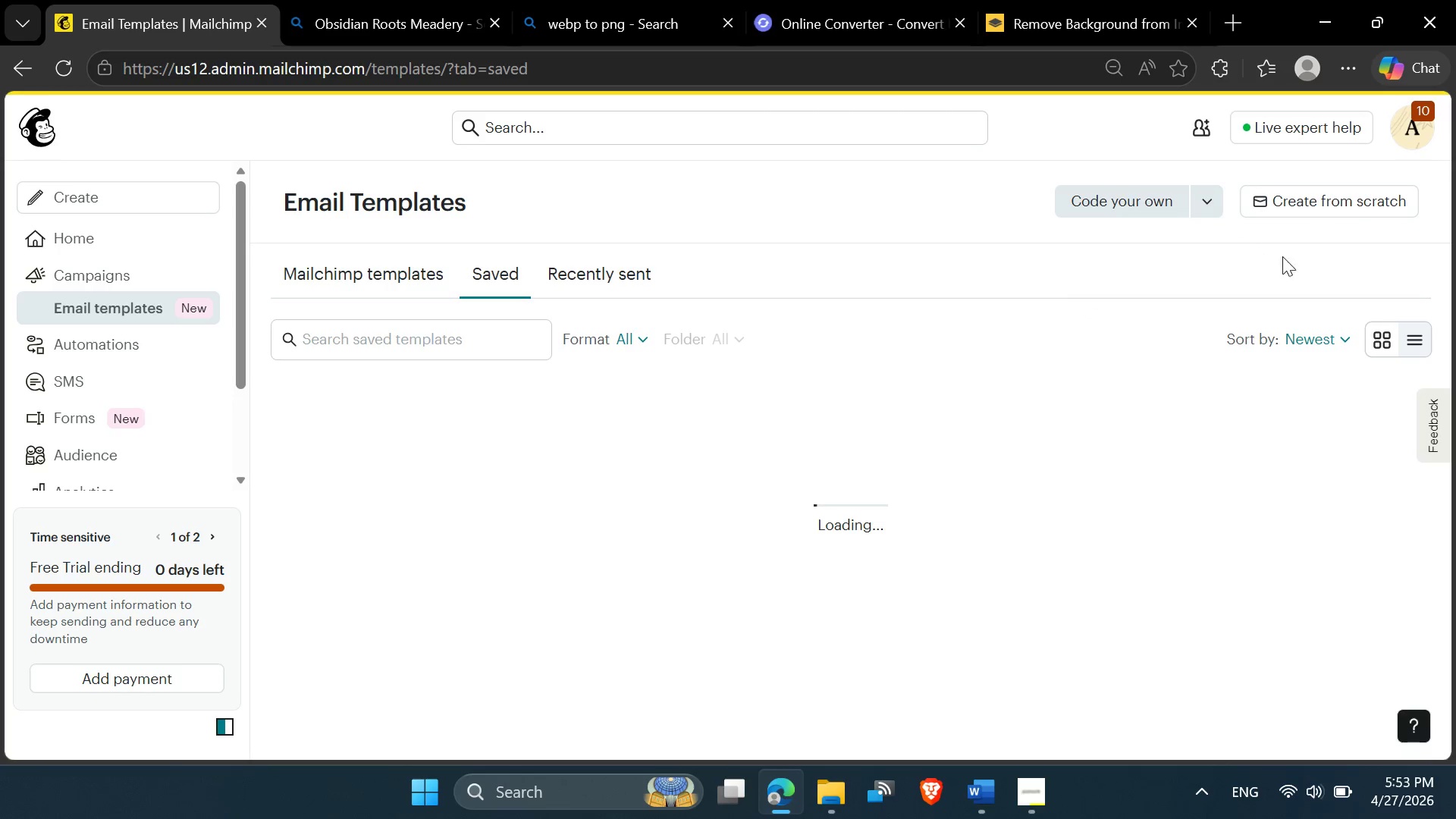 
left_click([1311, 194])
 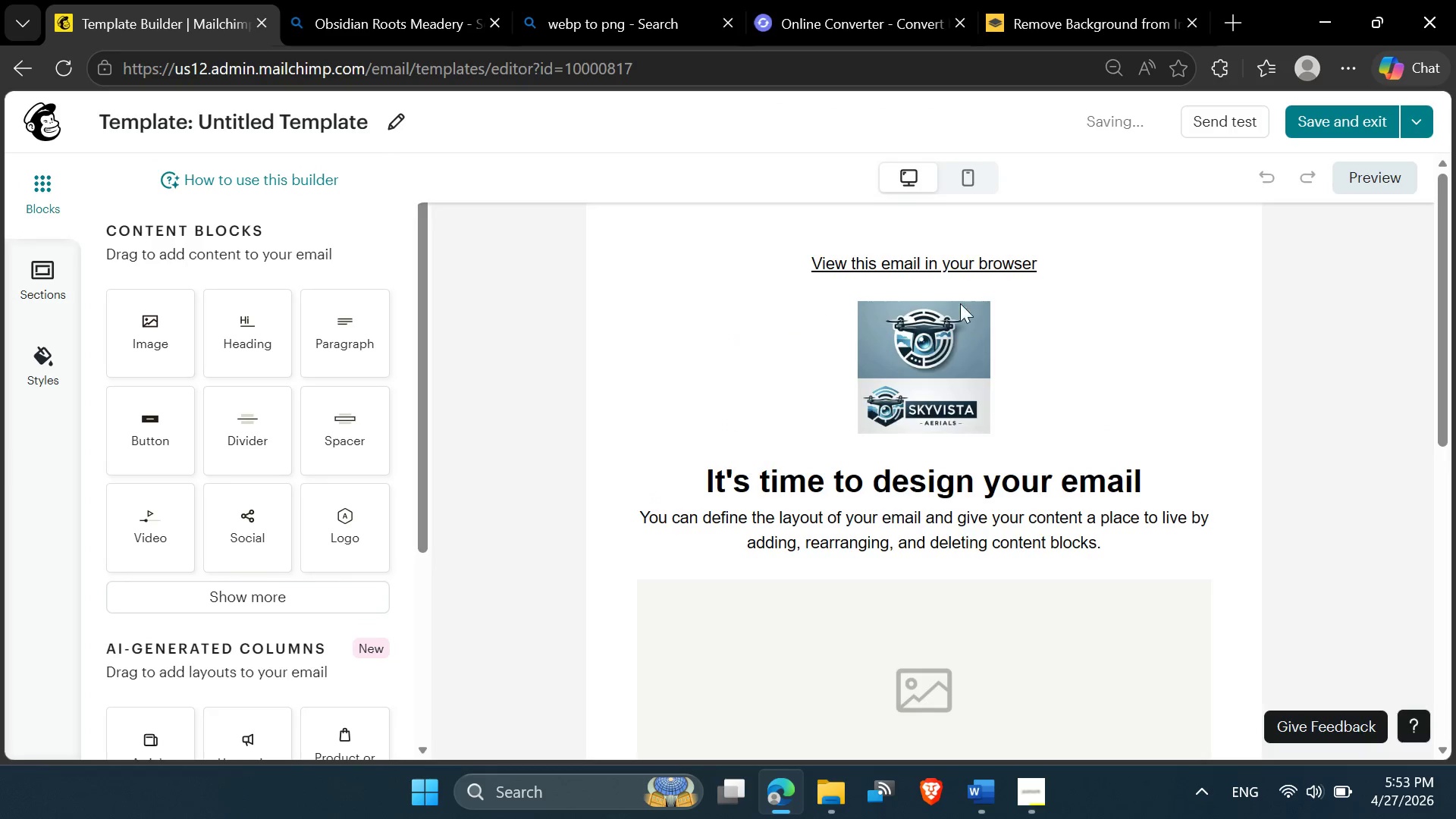 
wait(5.78)
 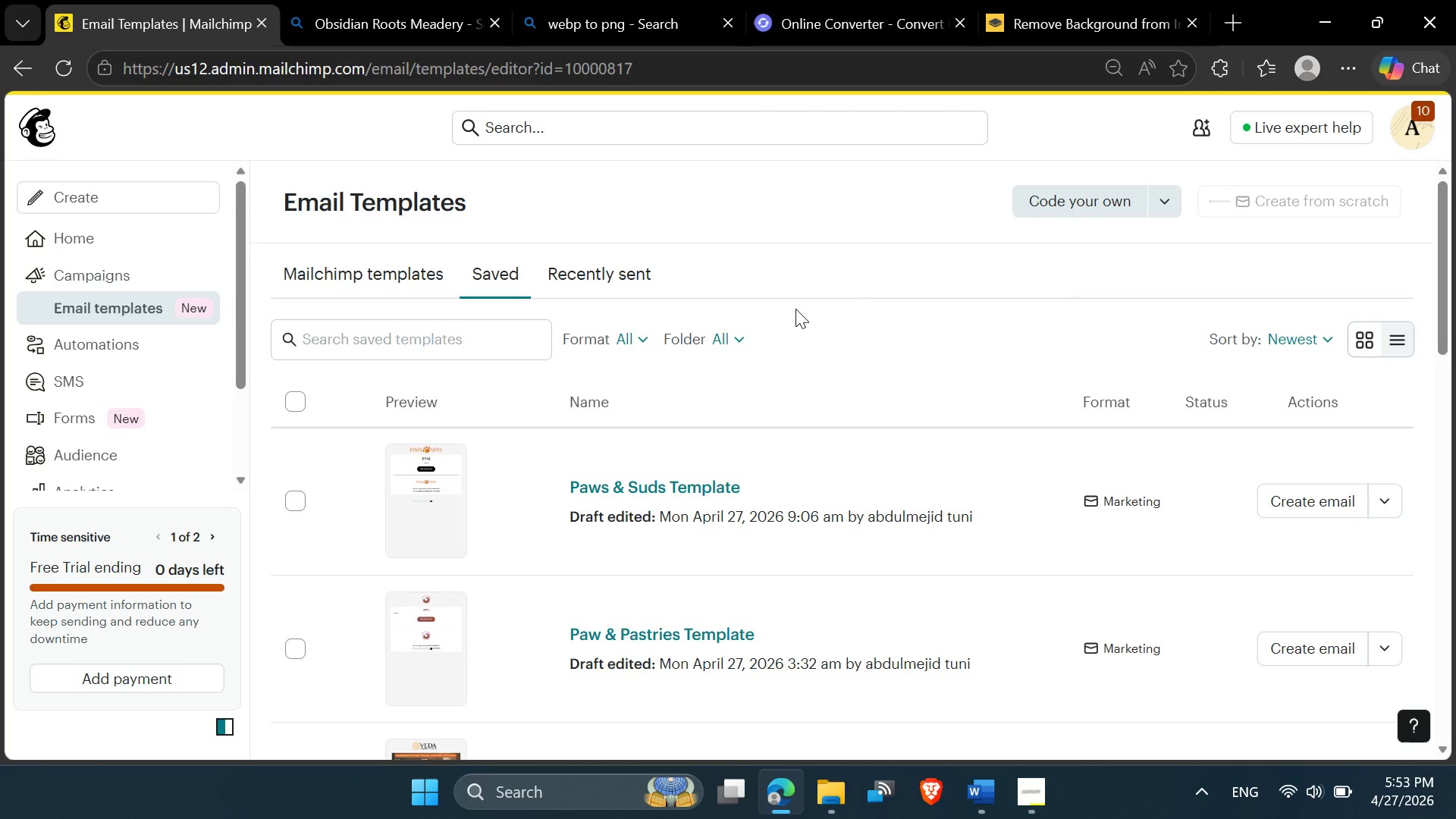 
left_click([1103, 231])
 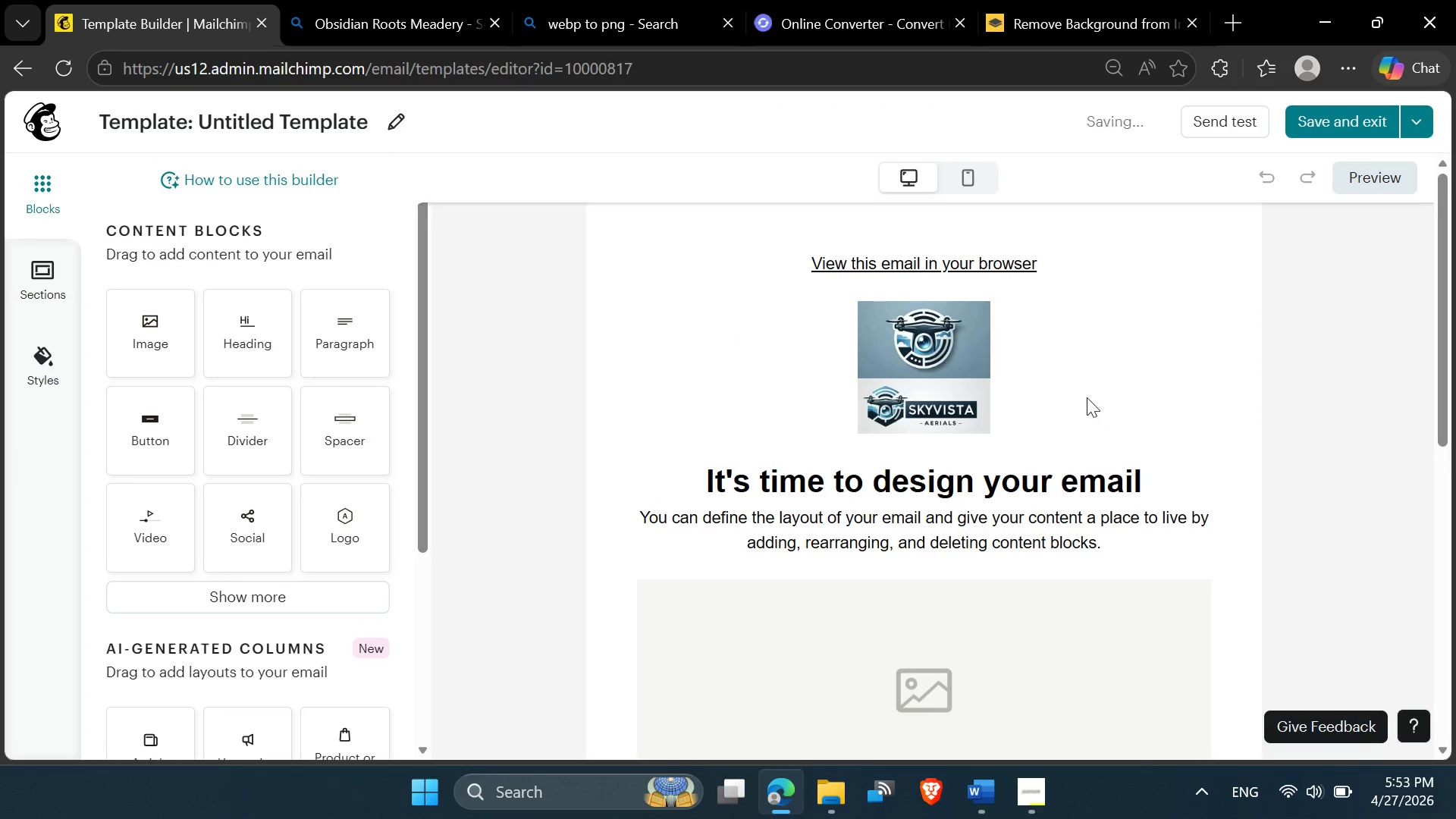 
mouse_move([1091, 380])
 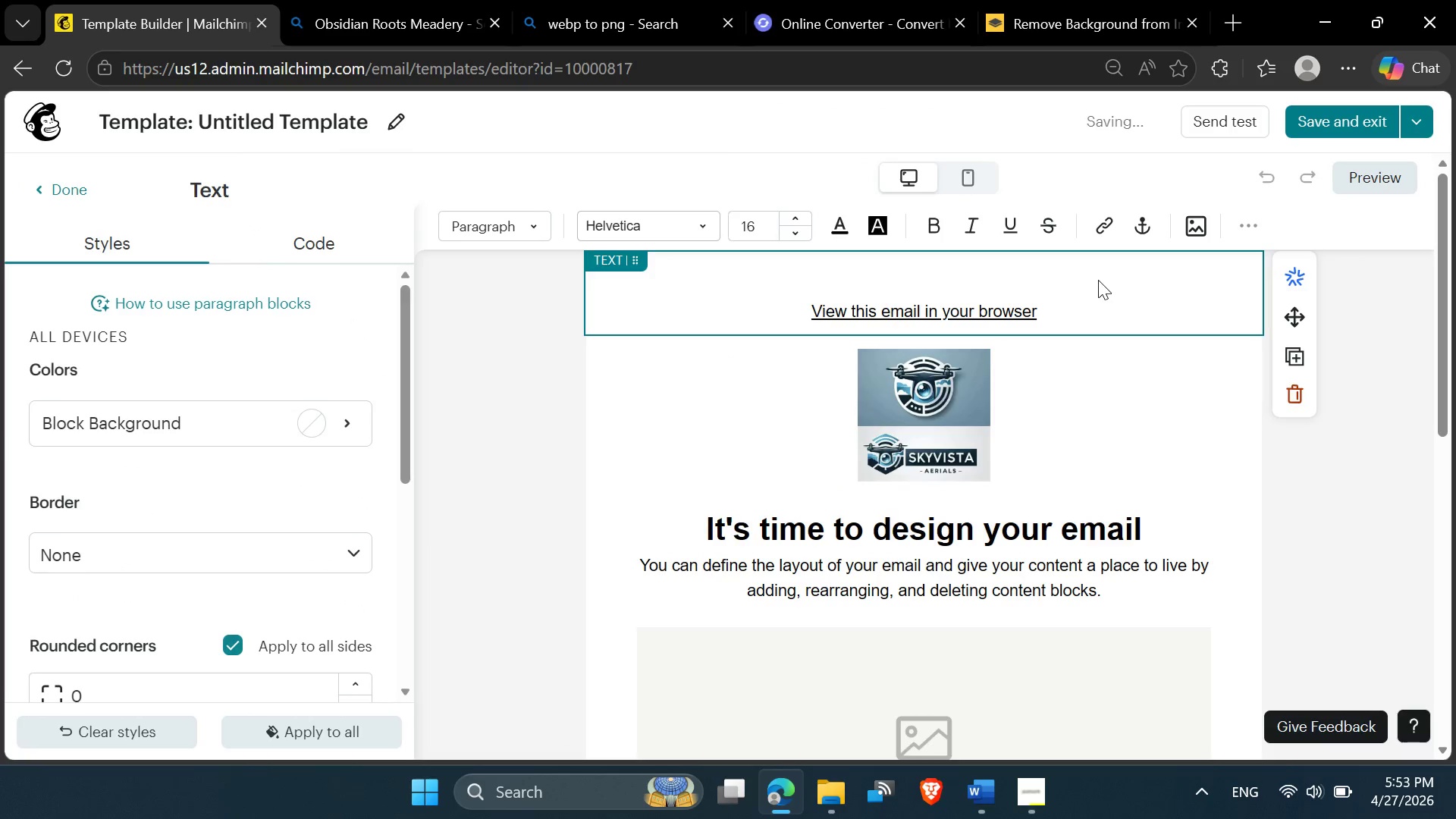 
left_click([1098, 280])
 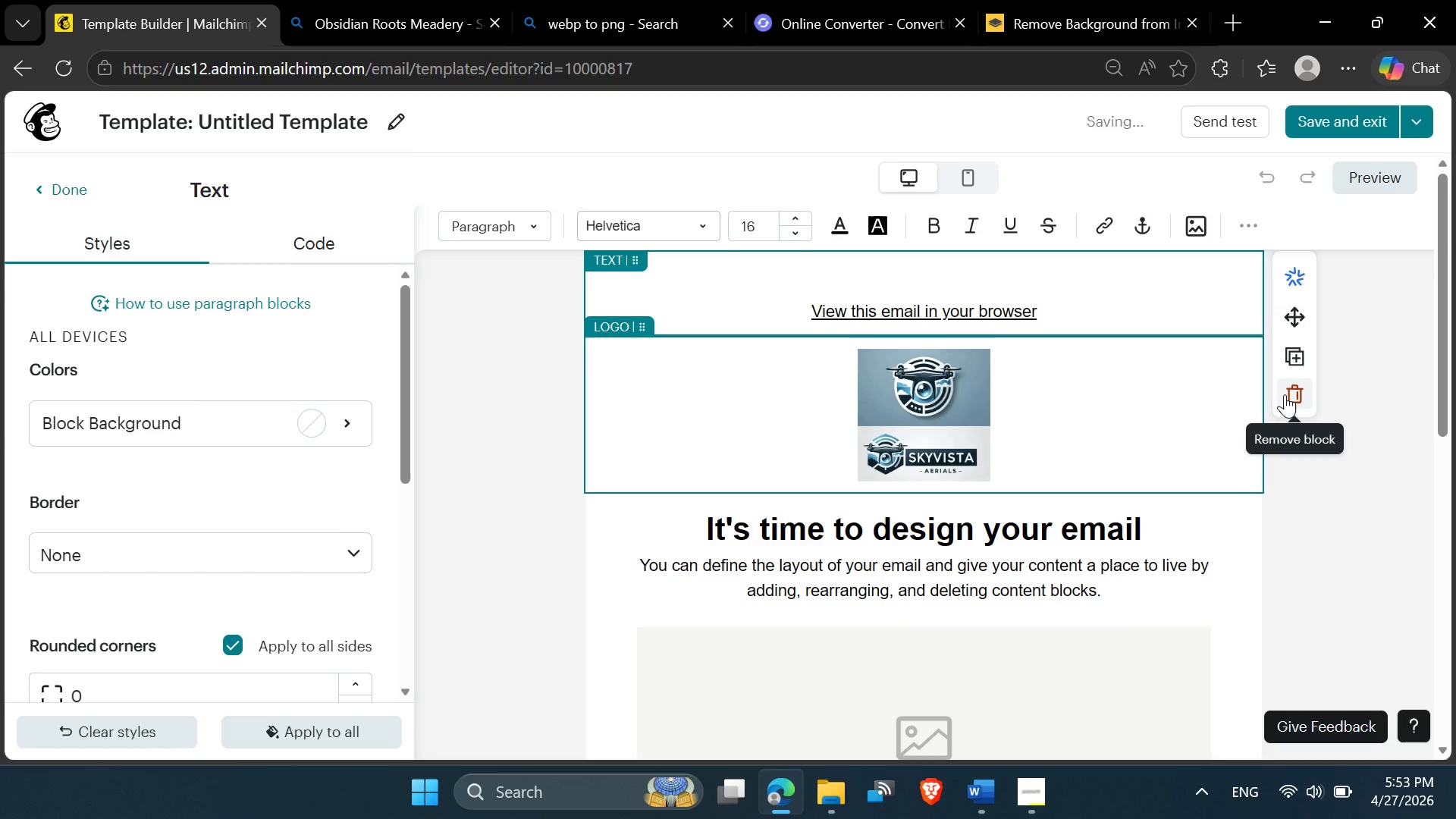 
left_click([1290, 394])
 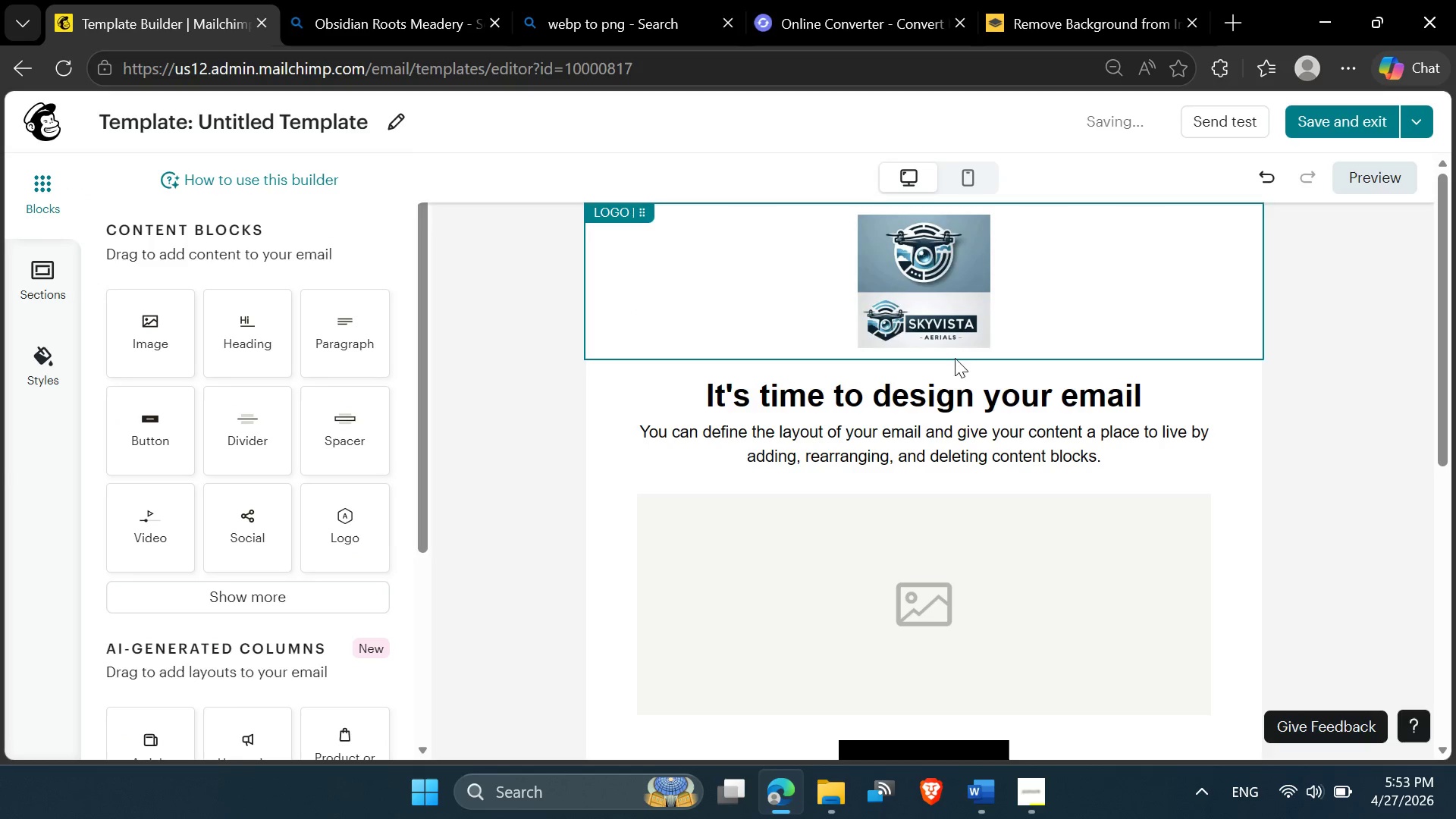 
left_click([1009, 290])
 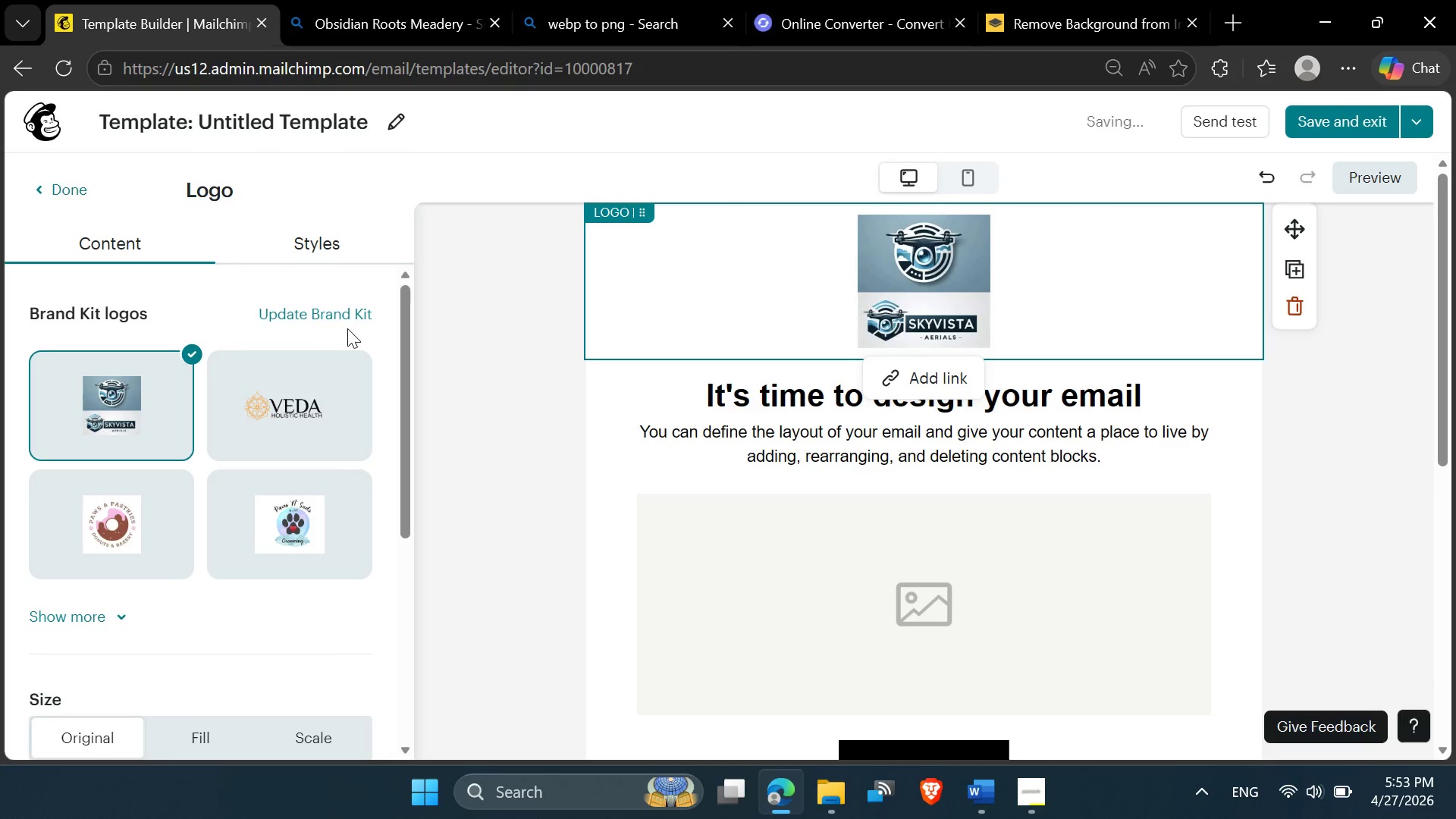 
left_click([325, 312])
 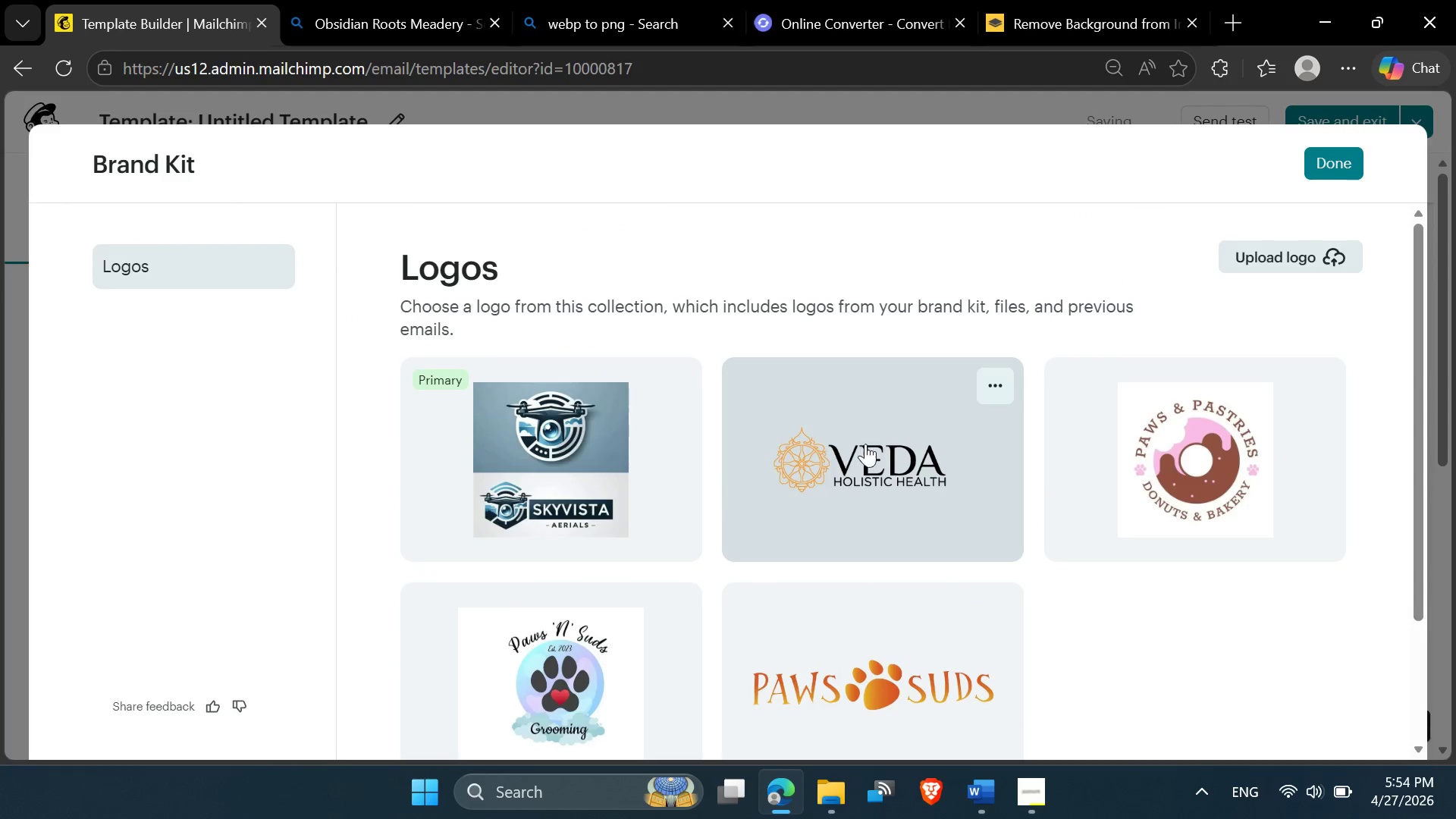 
left_click([1260, 246])
 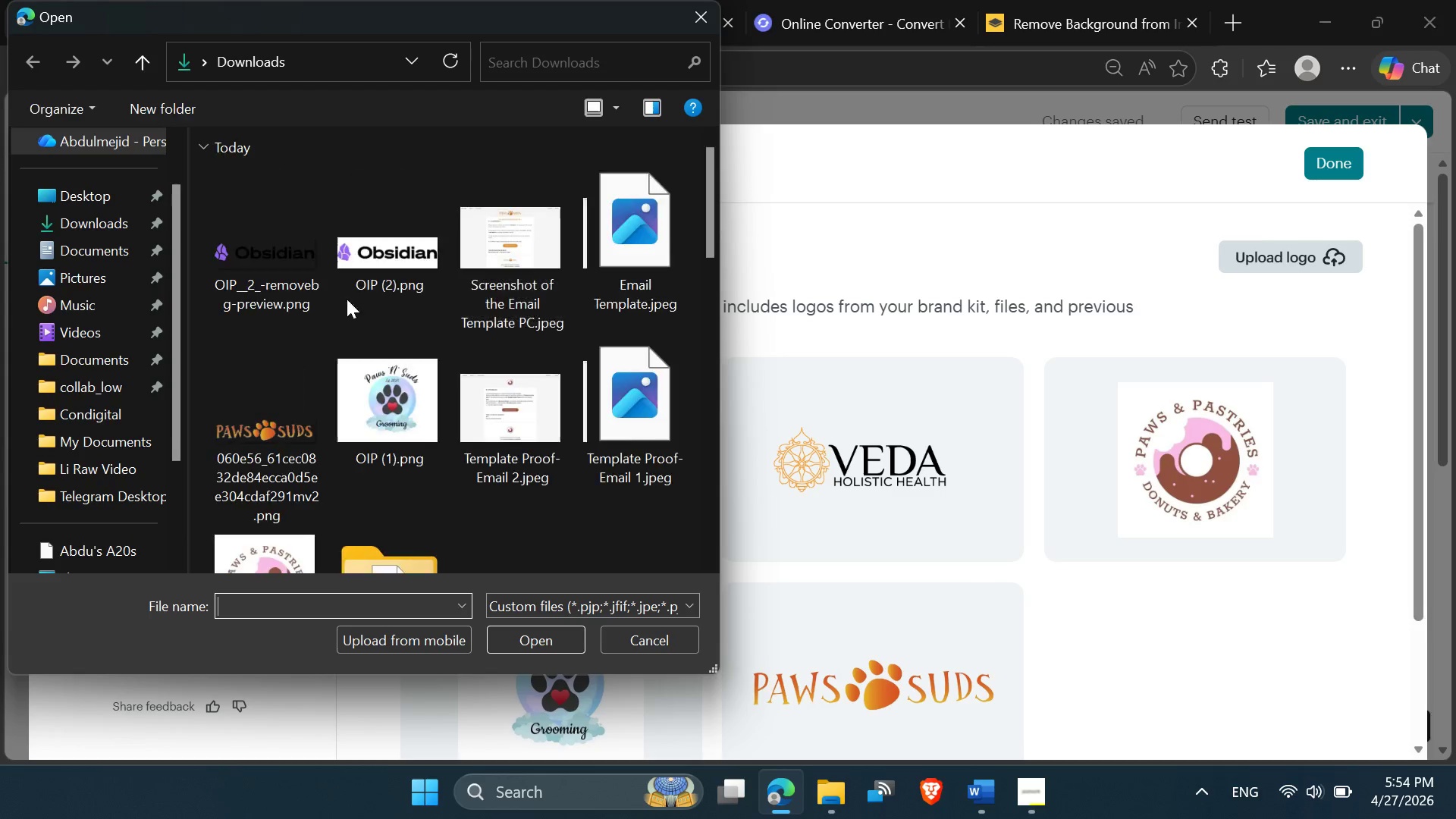 
double_click([289, 278])
 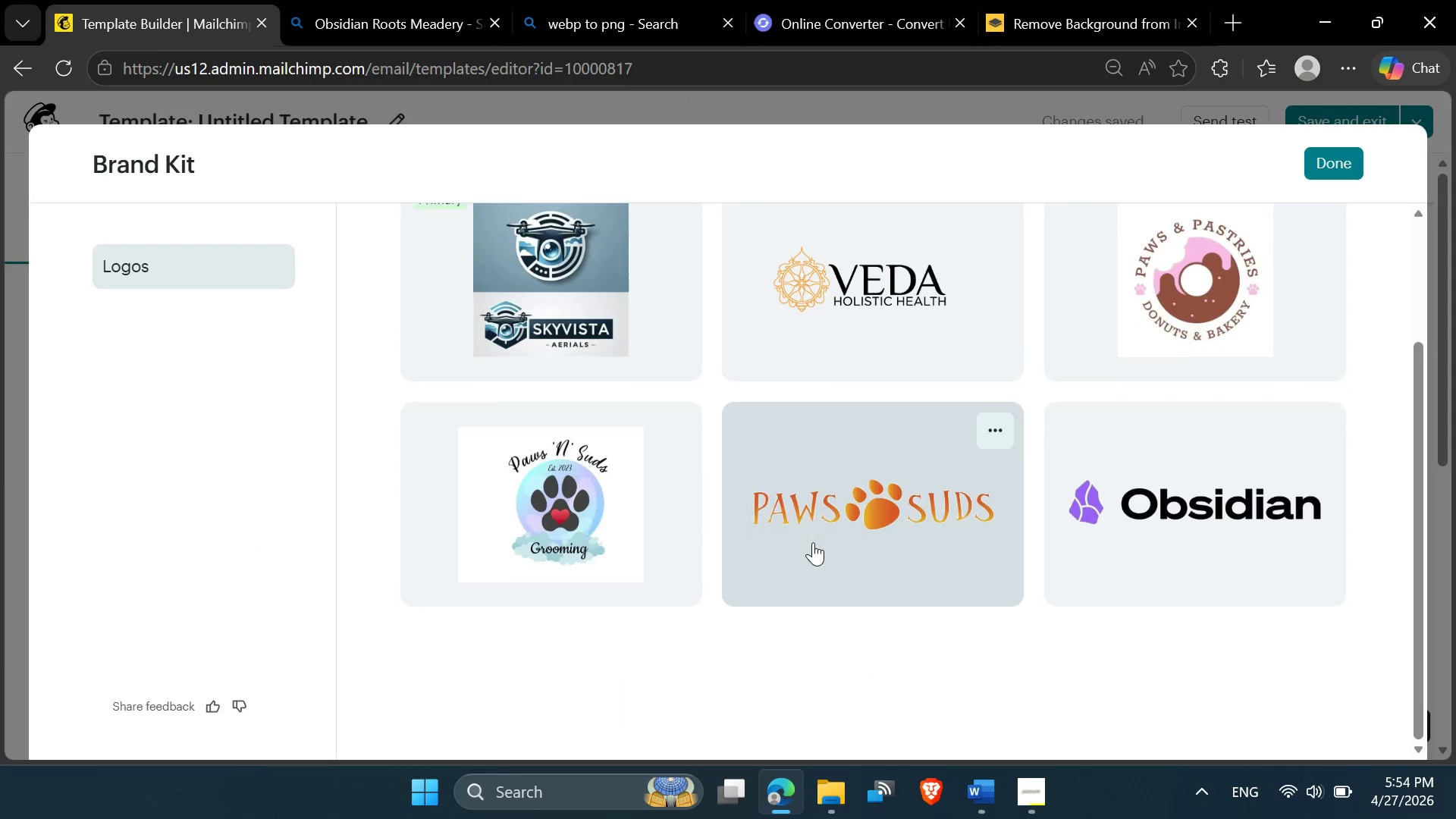 
wait(6.64)
 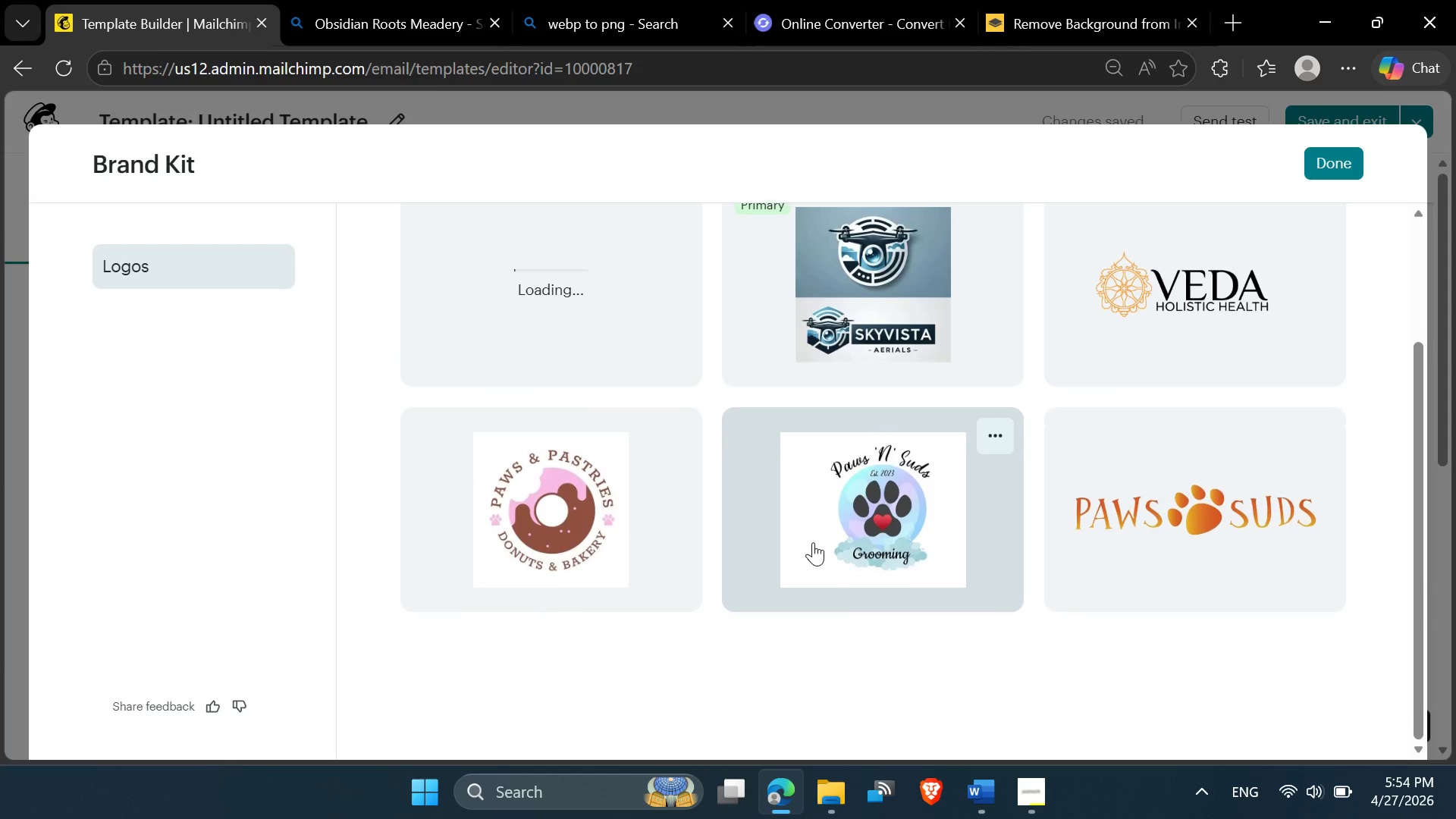 
left_click([1327, 164])
 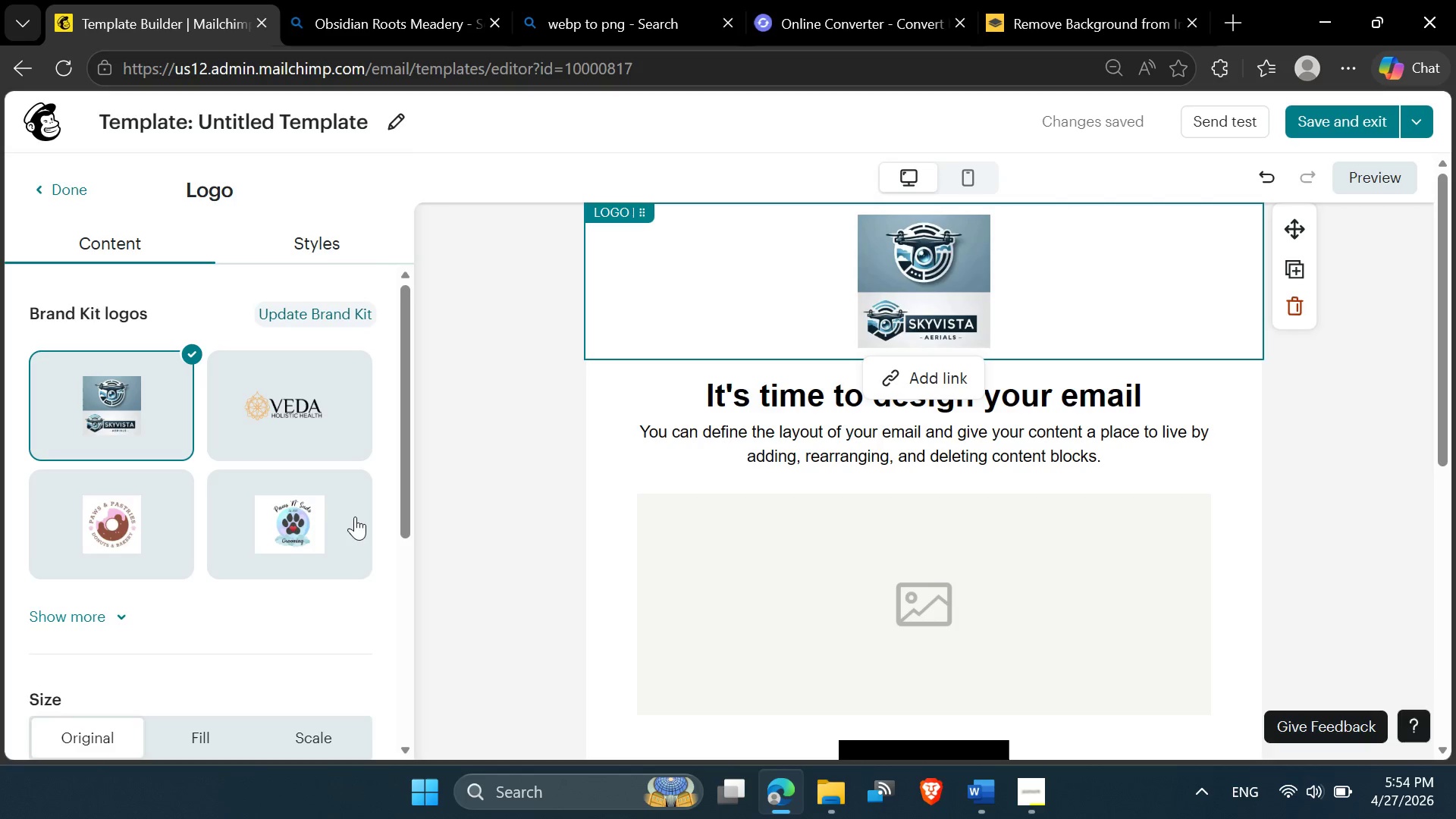 
left_click([119, 609])
 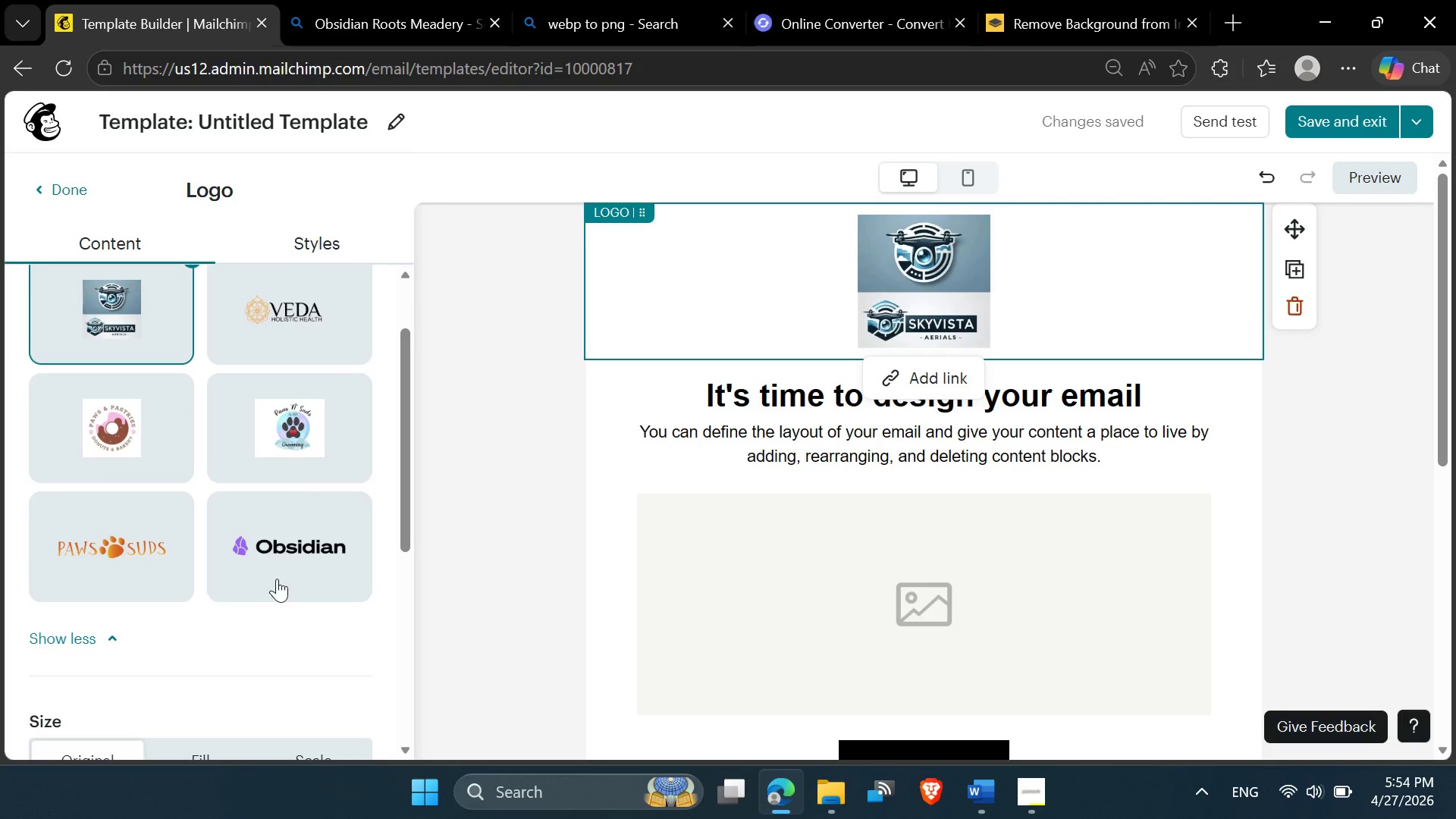 
left_click([282, 579])
 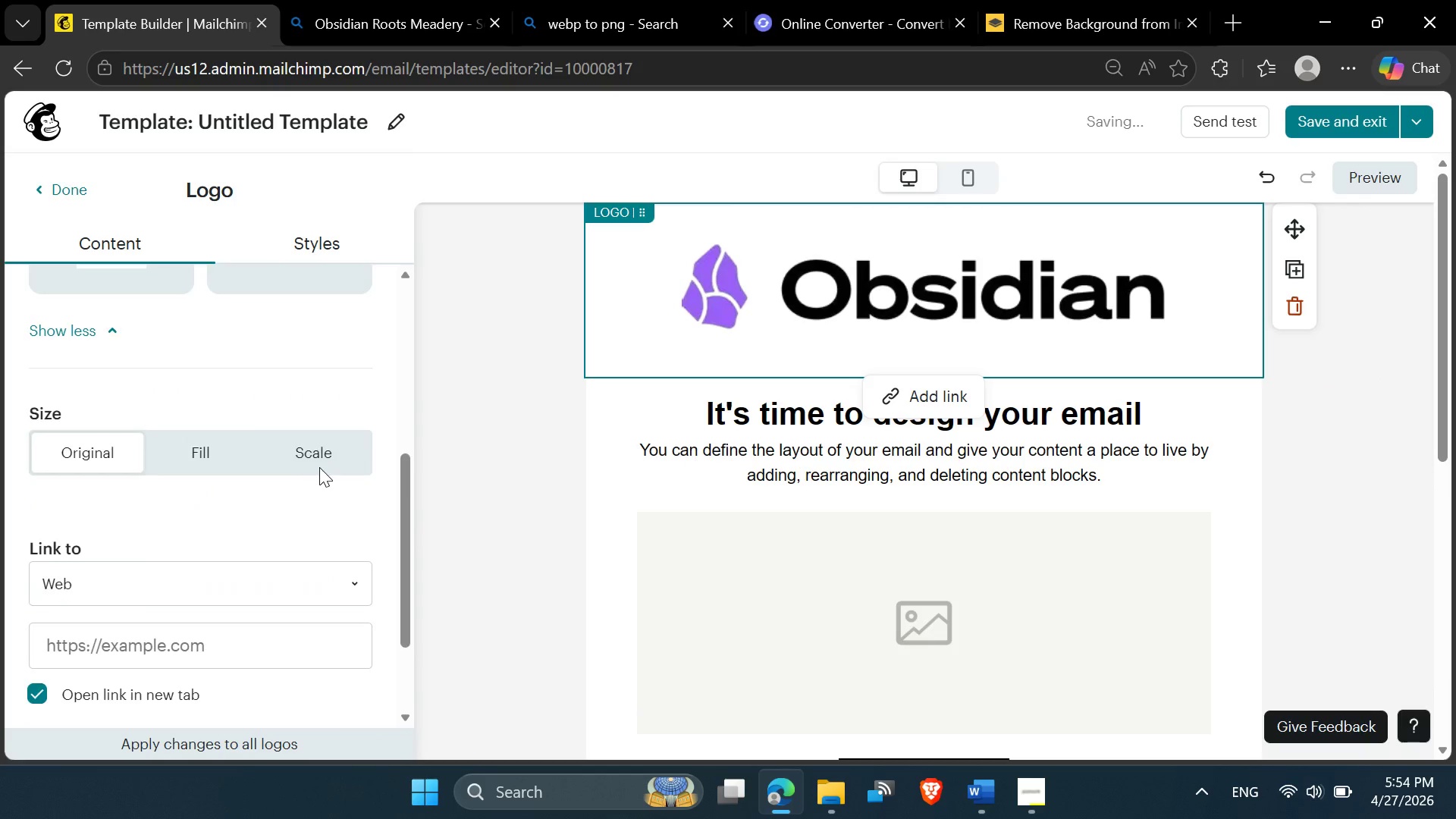 
left_click([302, 318])
 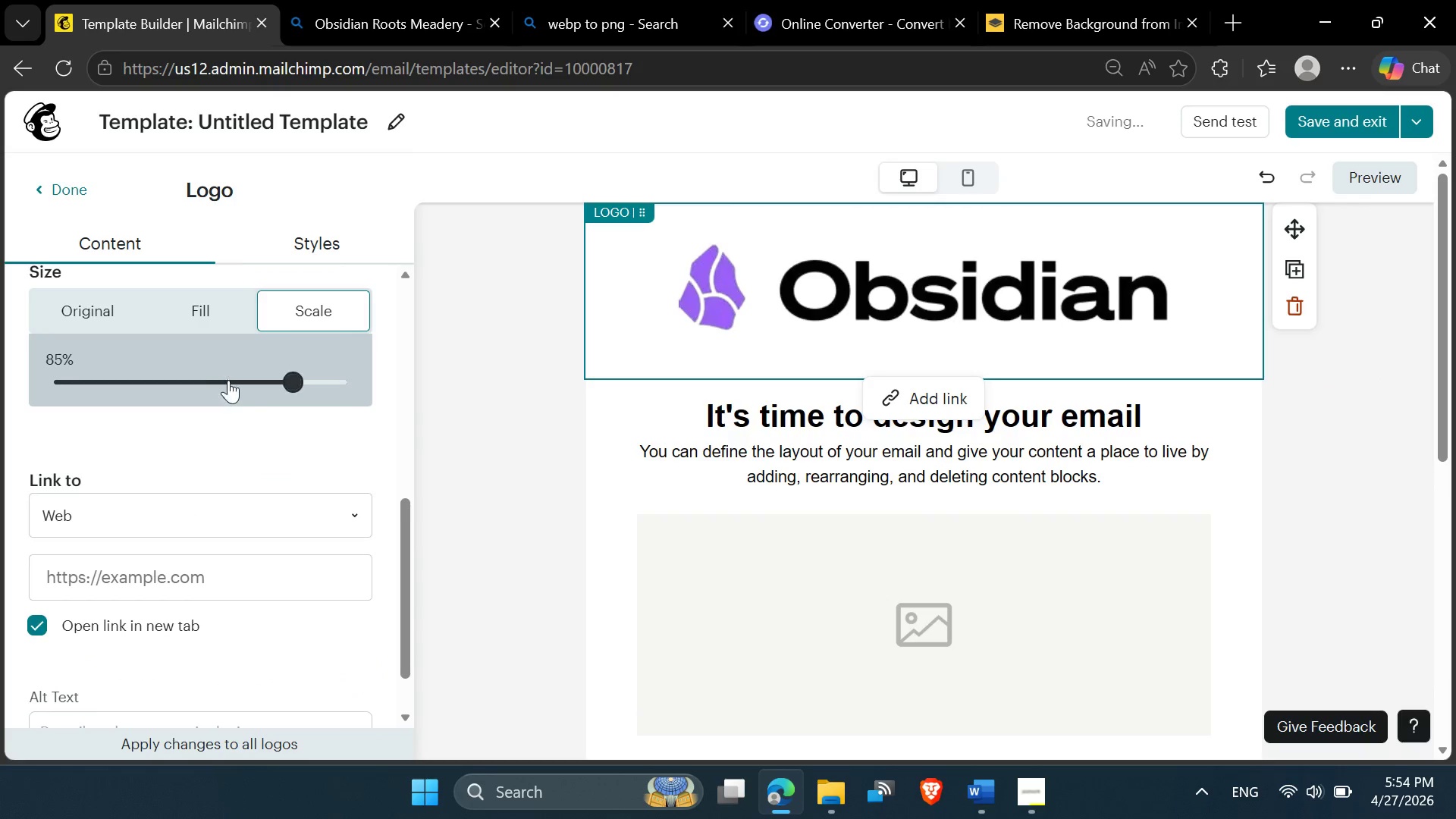 
left_click_drag(start_coordinate=[289, 381], to_coordinate=[213, 378])
 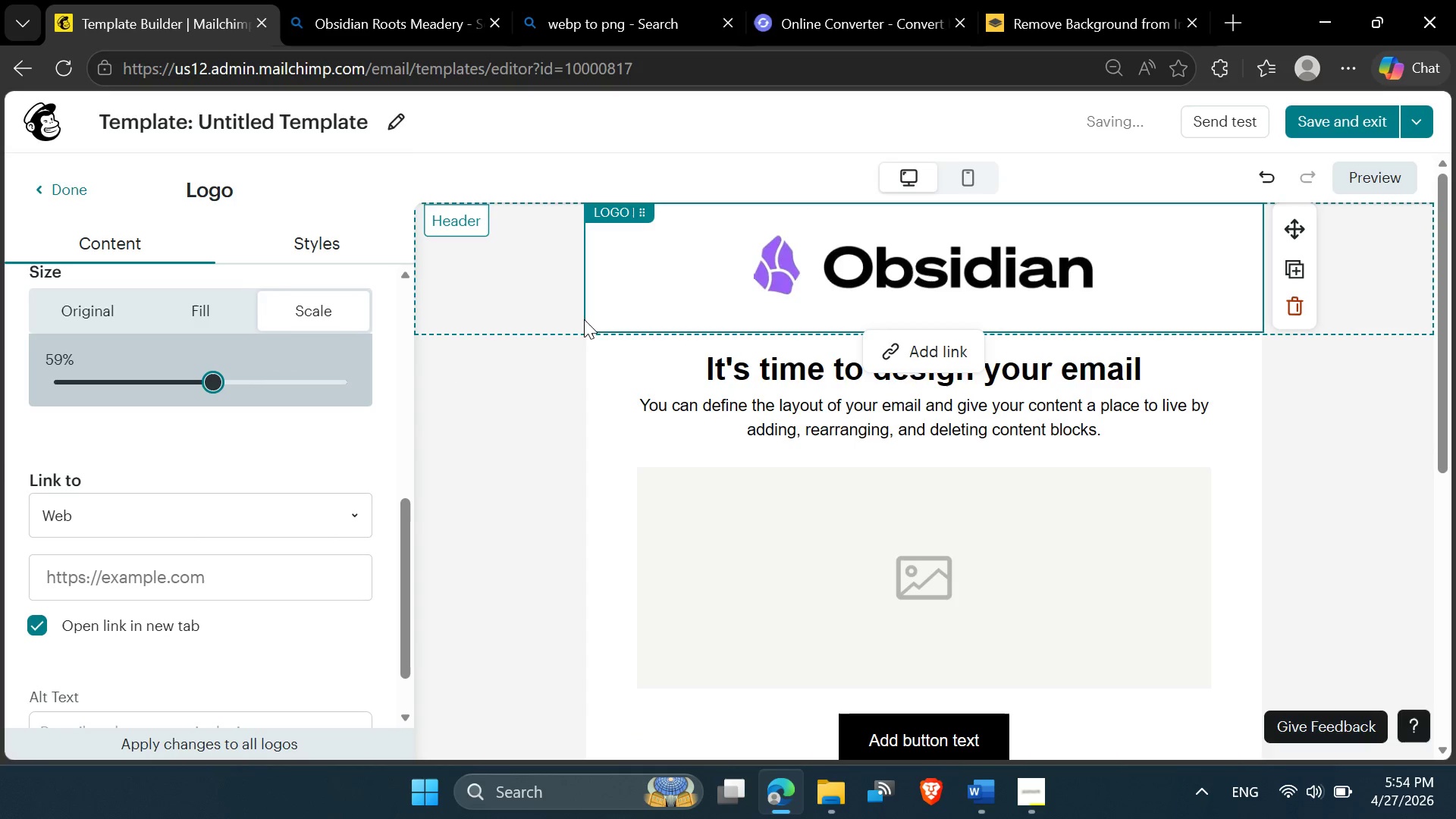 
left_click([632, 290])
 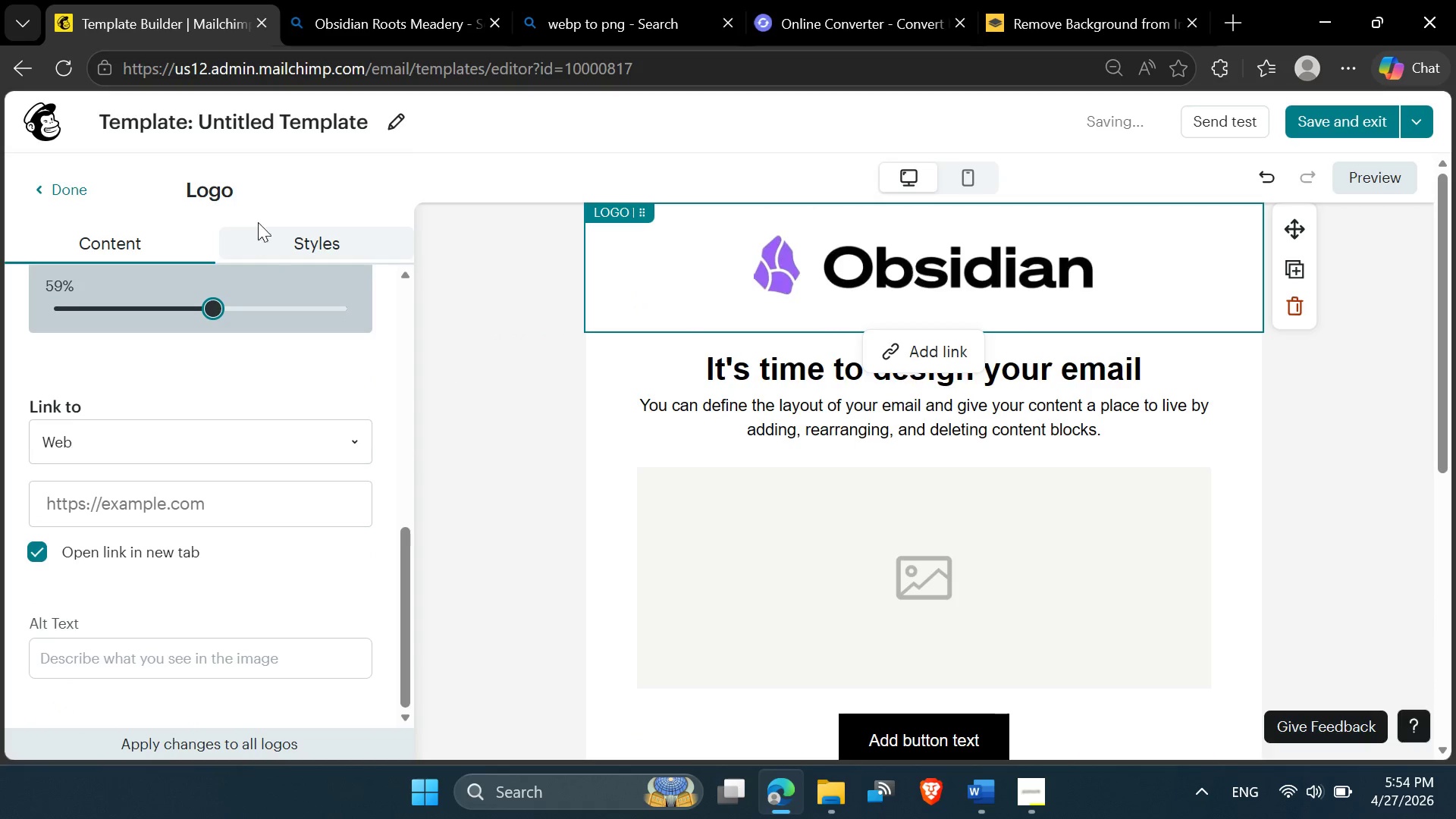 
left_click([303, 235])
 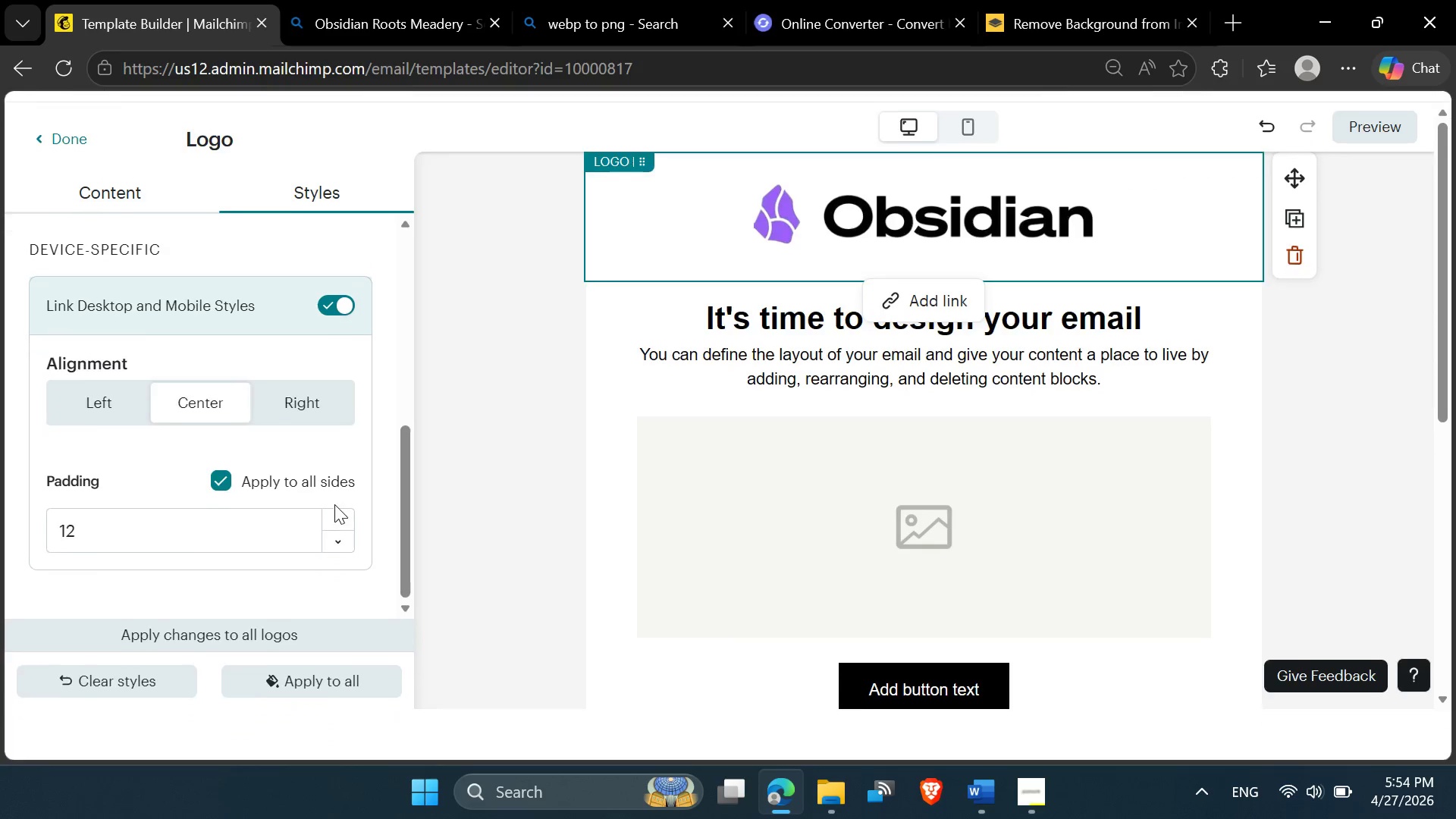 
left_click([144, 231])
 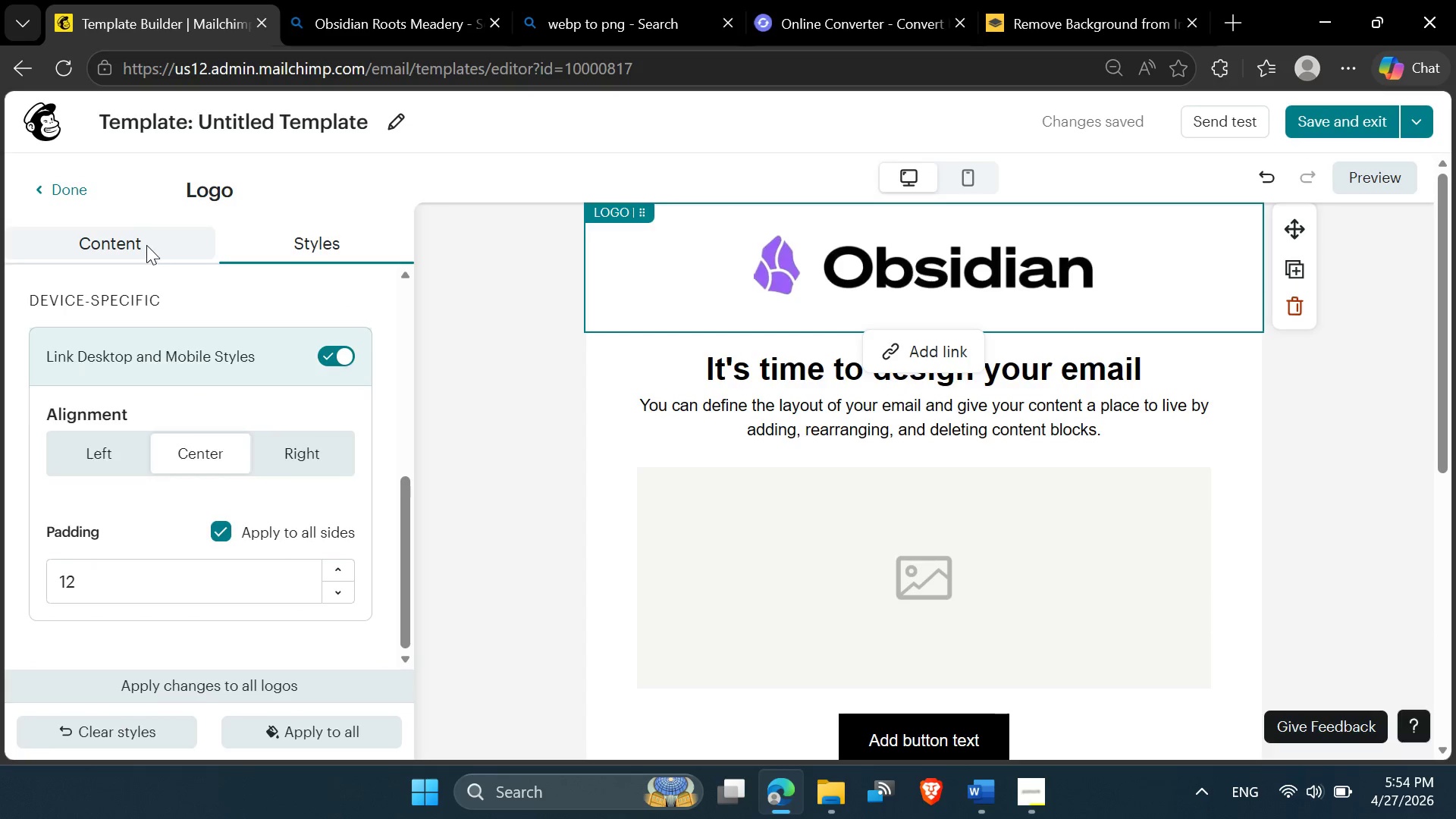 
left_click([146, 243])
 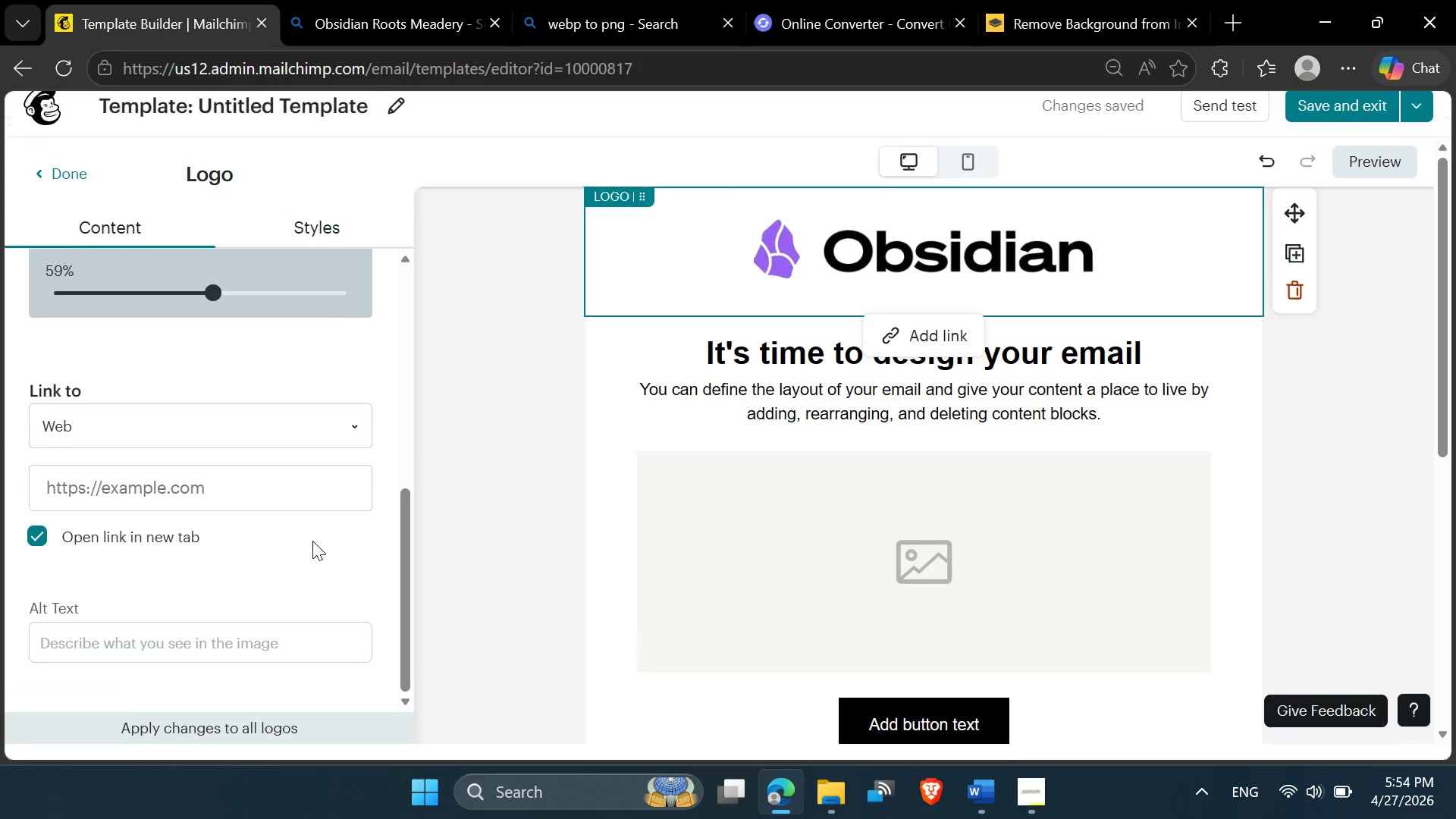 
wait(5.09)
 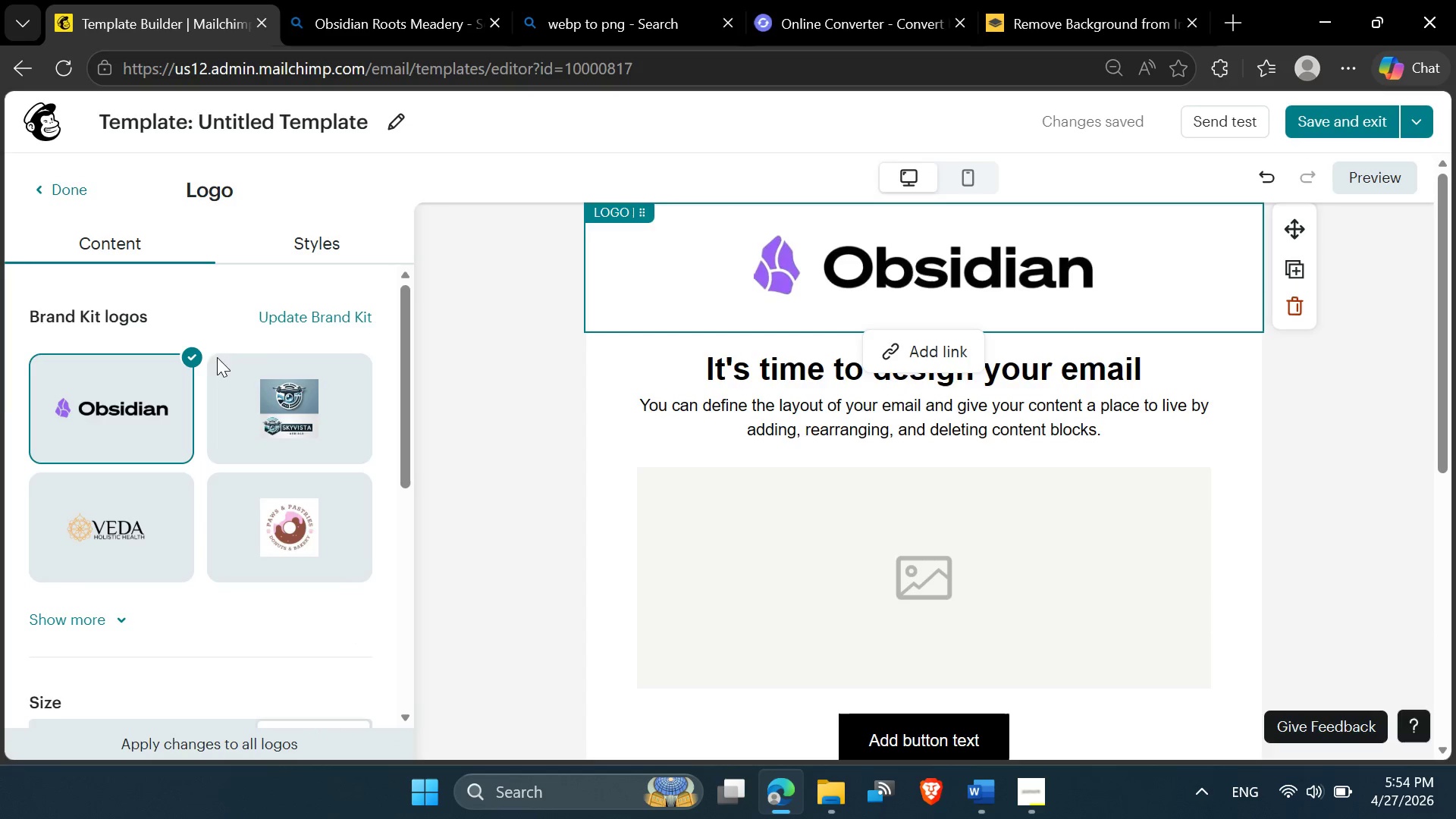 
left_click([647, 251])
 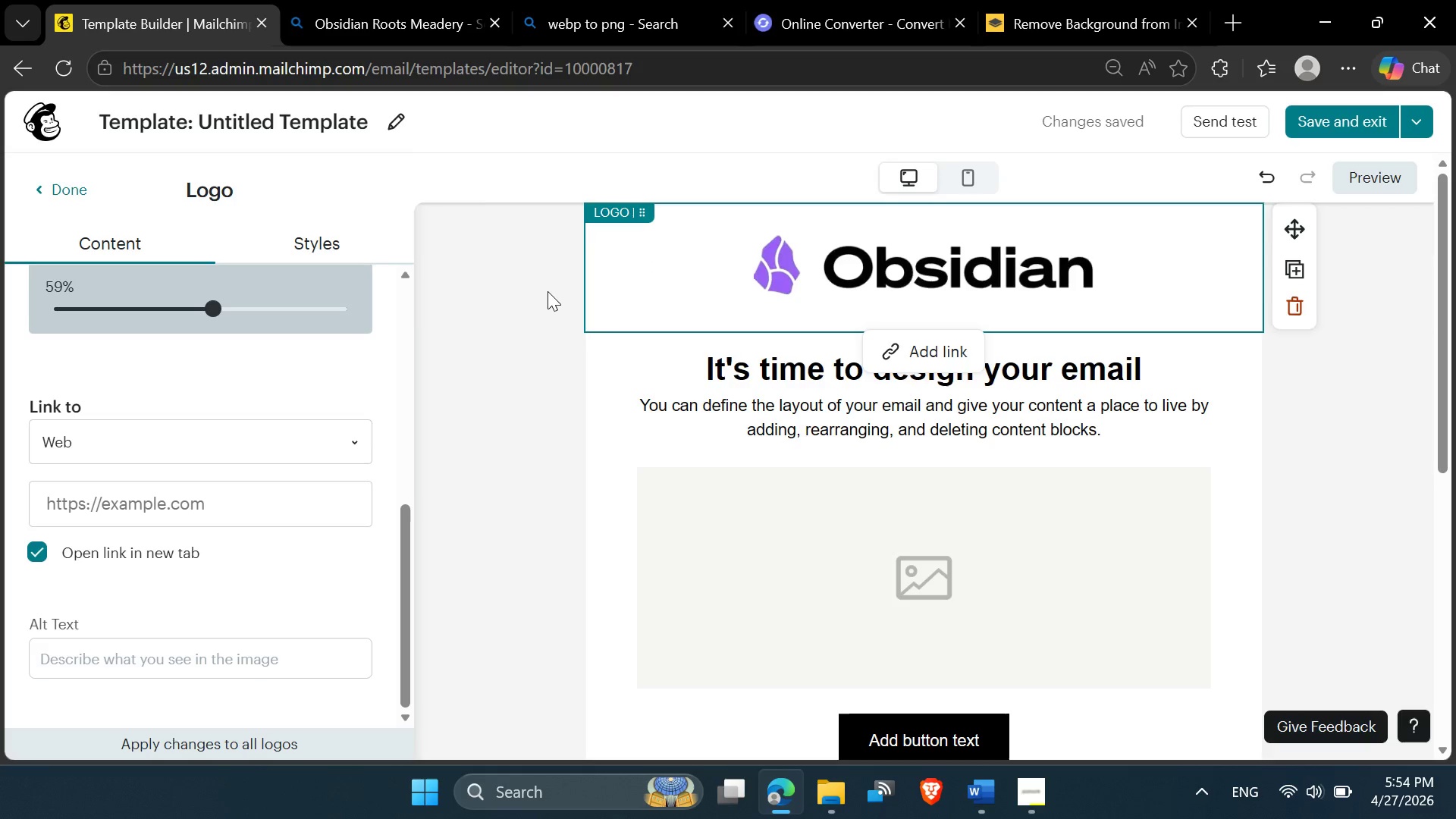 
left_click([548, 291])
 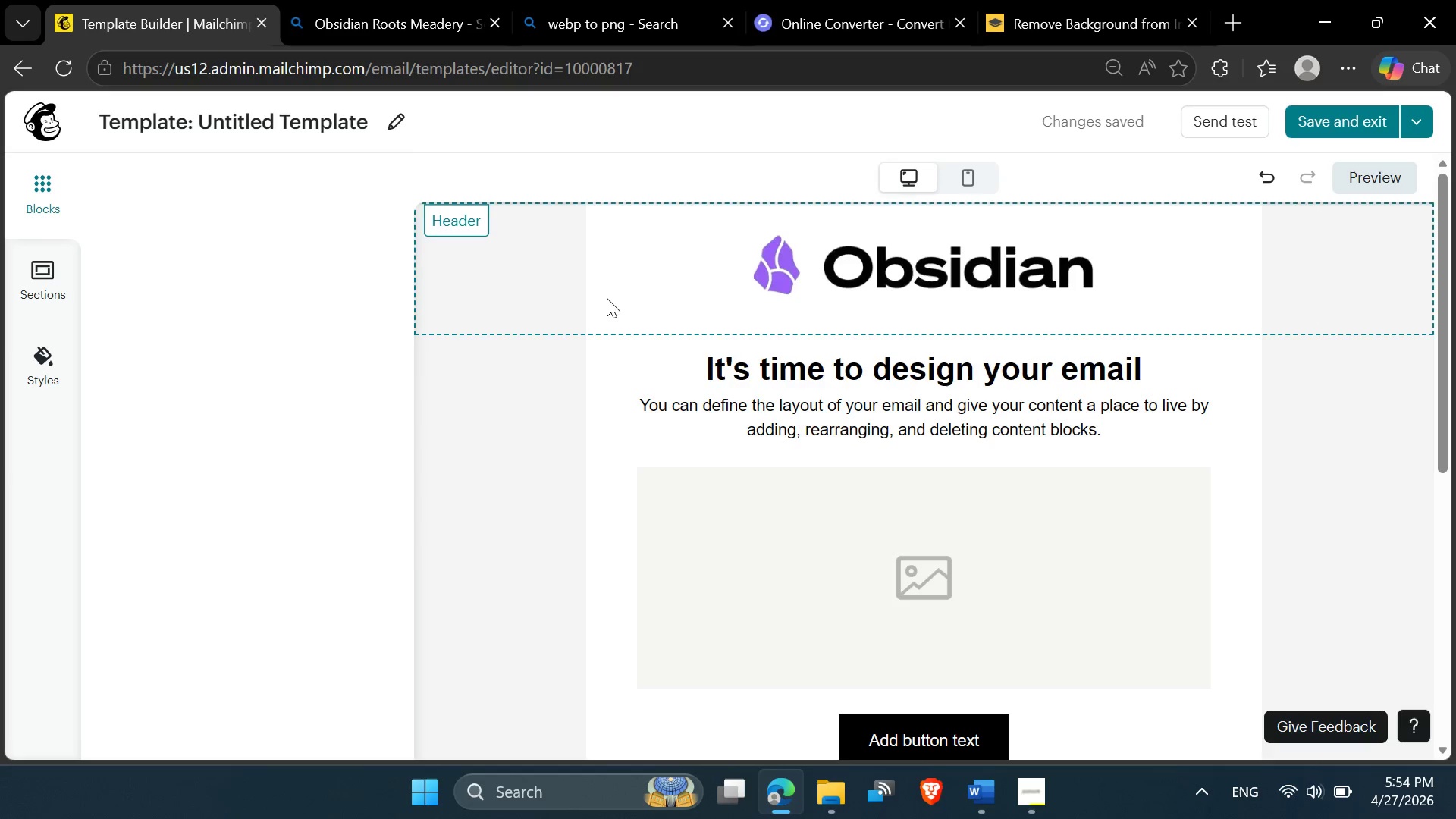 
left_click([607, 298])
 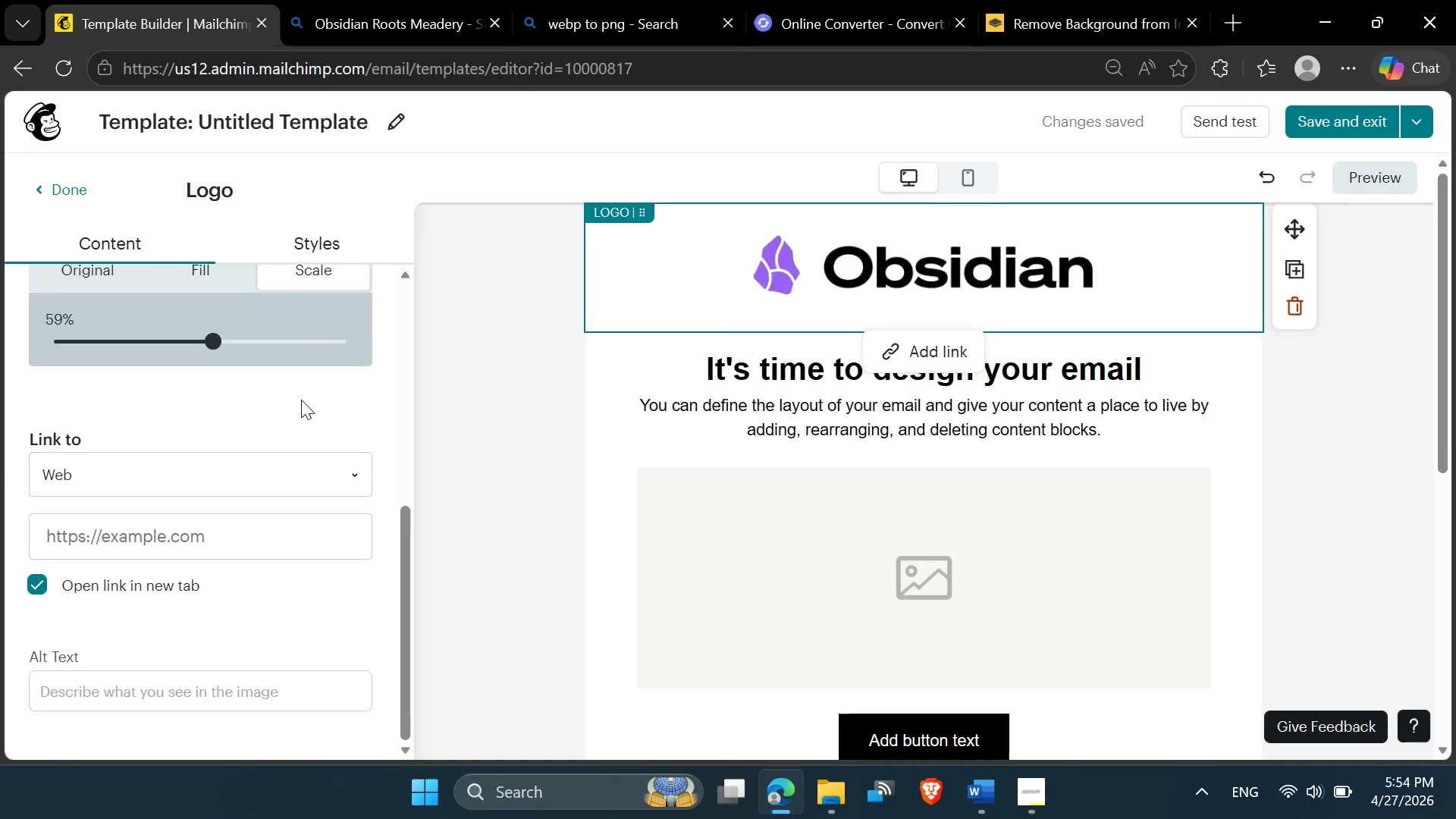 
wait(5.58)
 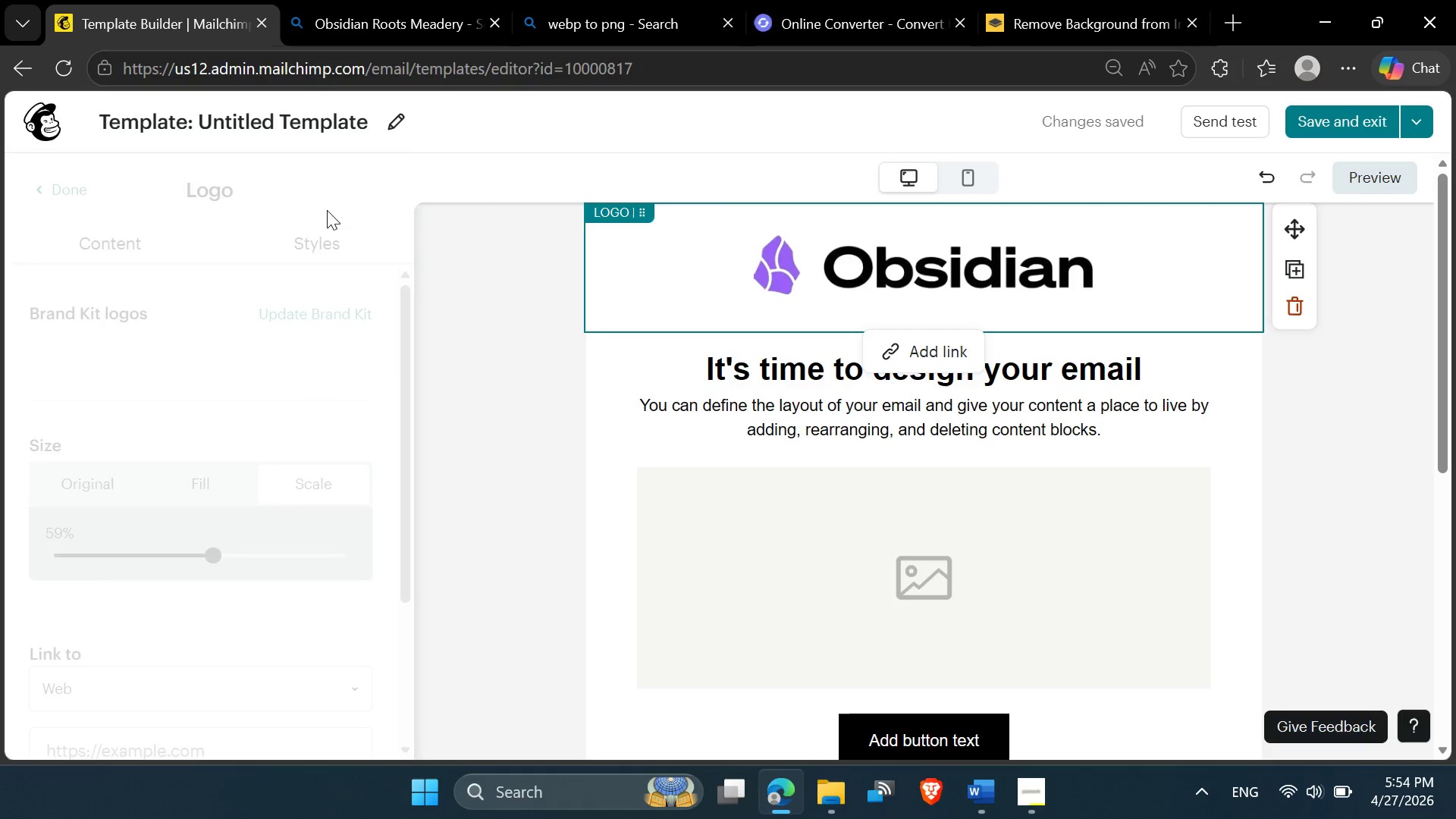 
left_click([330, 229])
 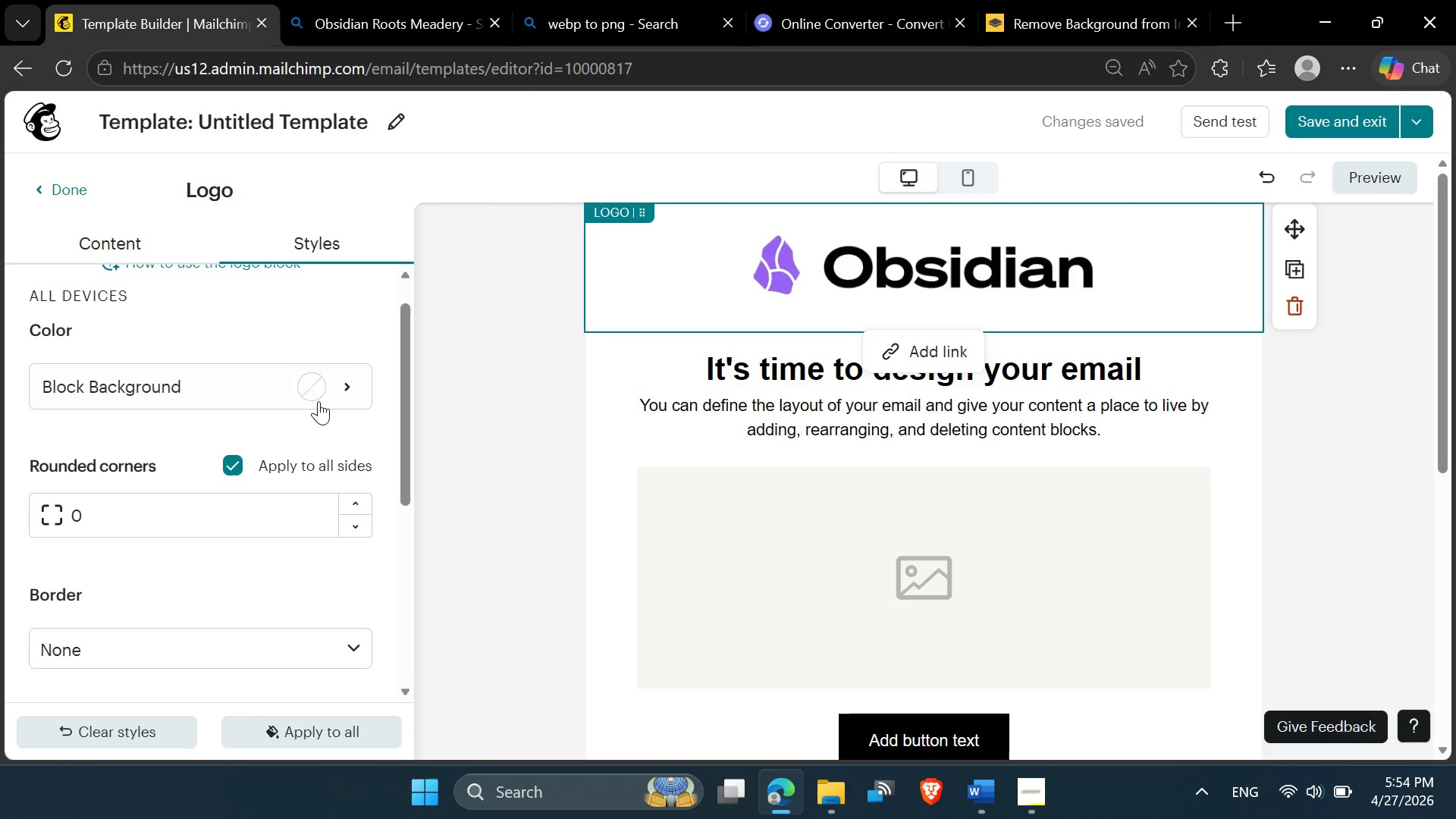 
left_click([321, 393])
 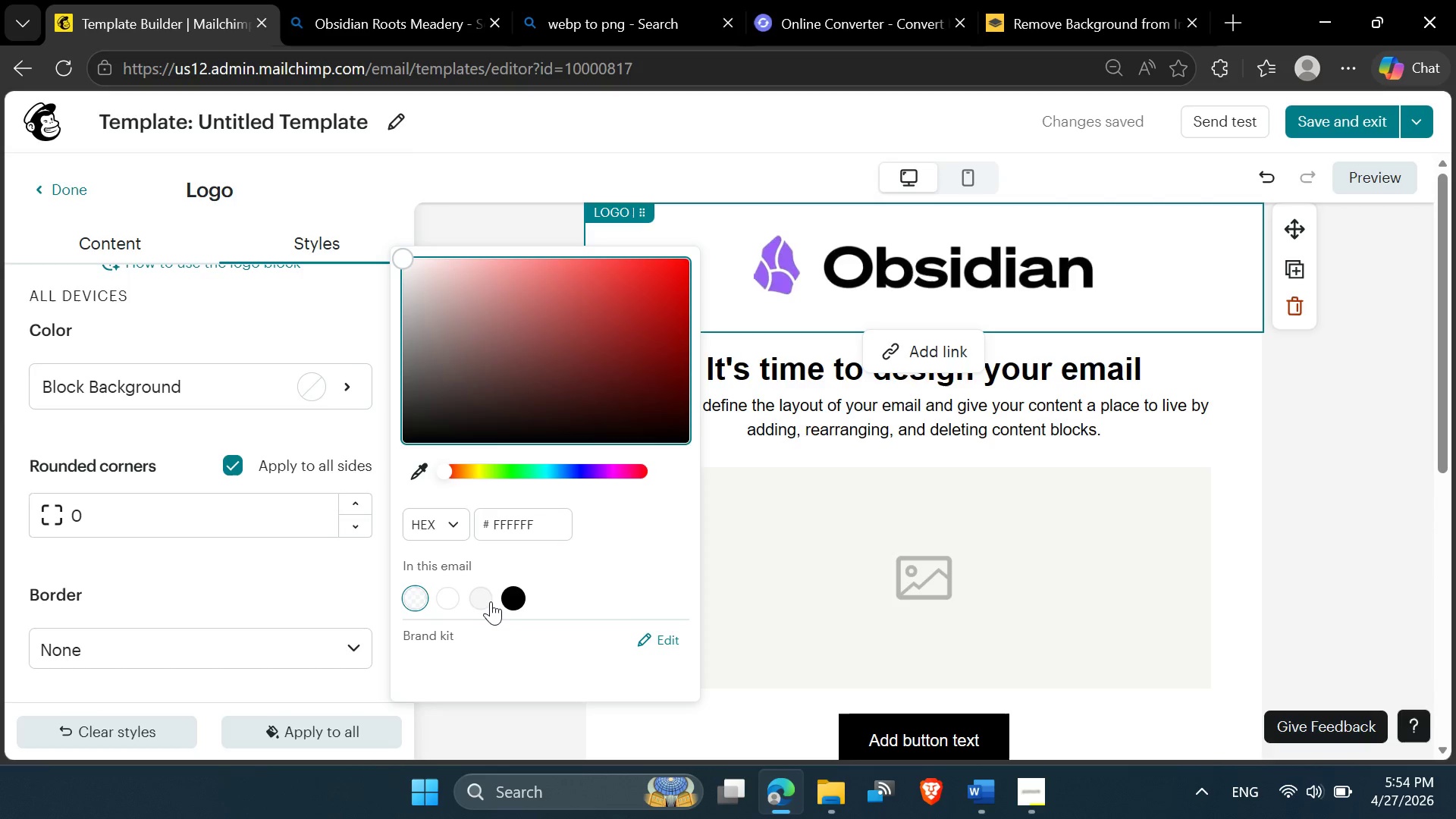 
left_click([482, 601])
 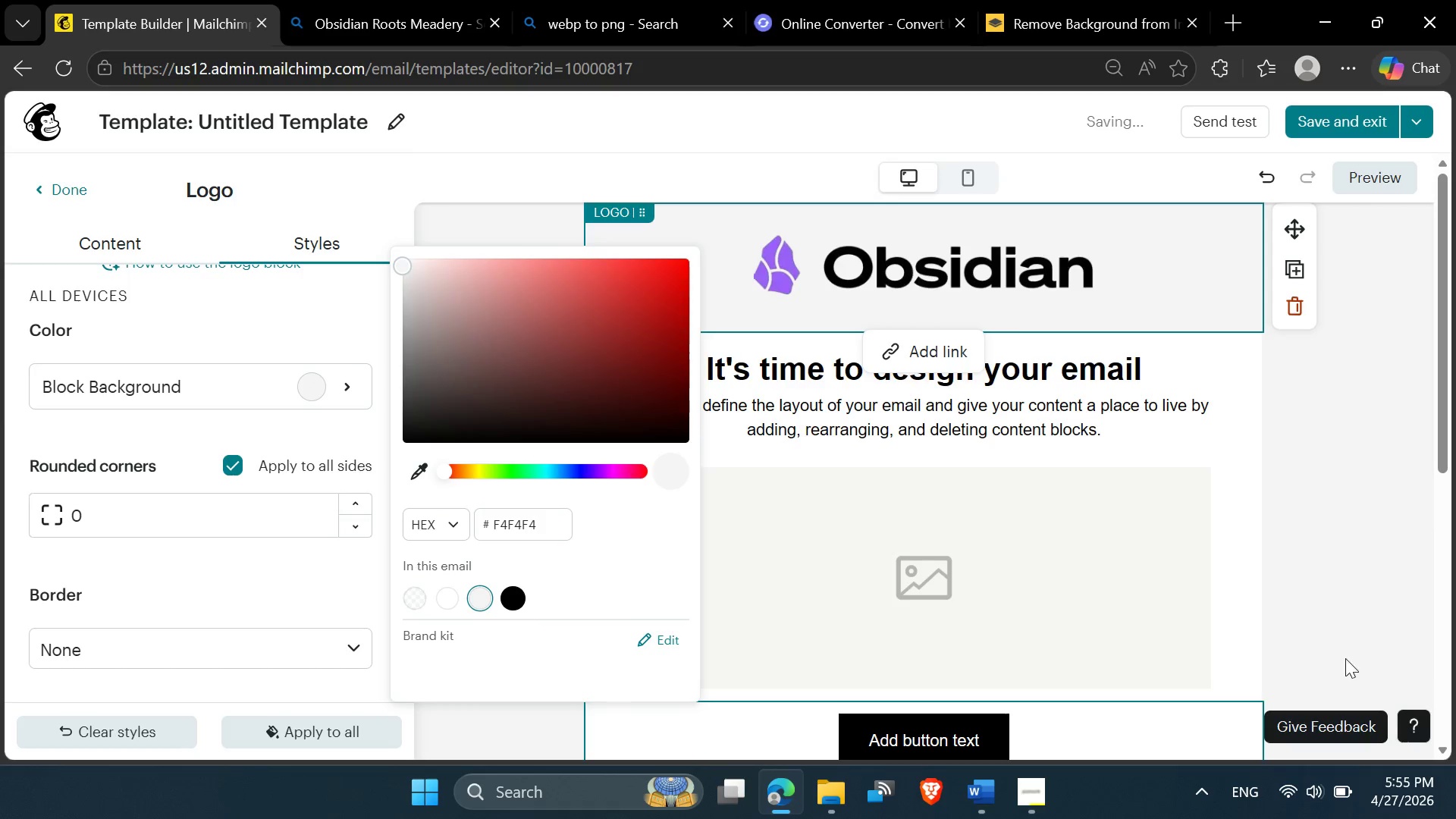 
left_click([1352, 671])
 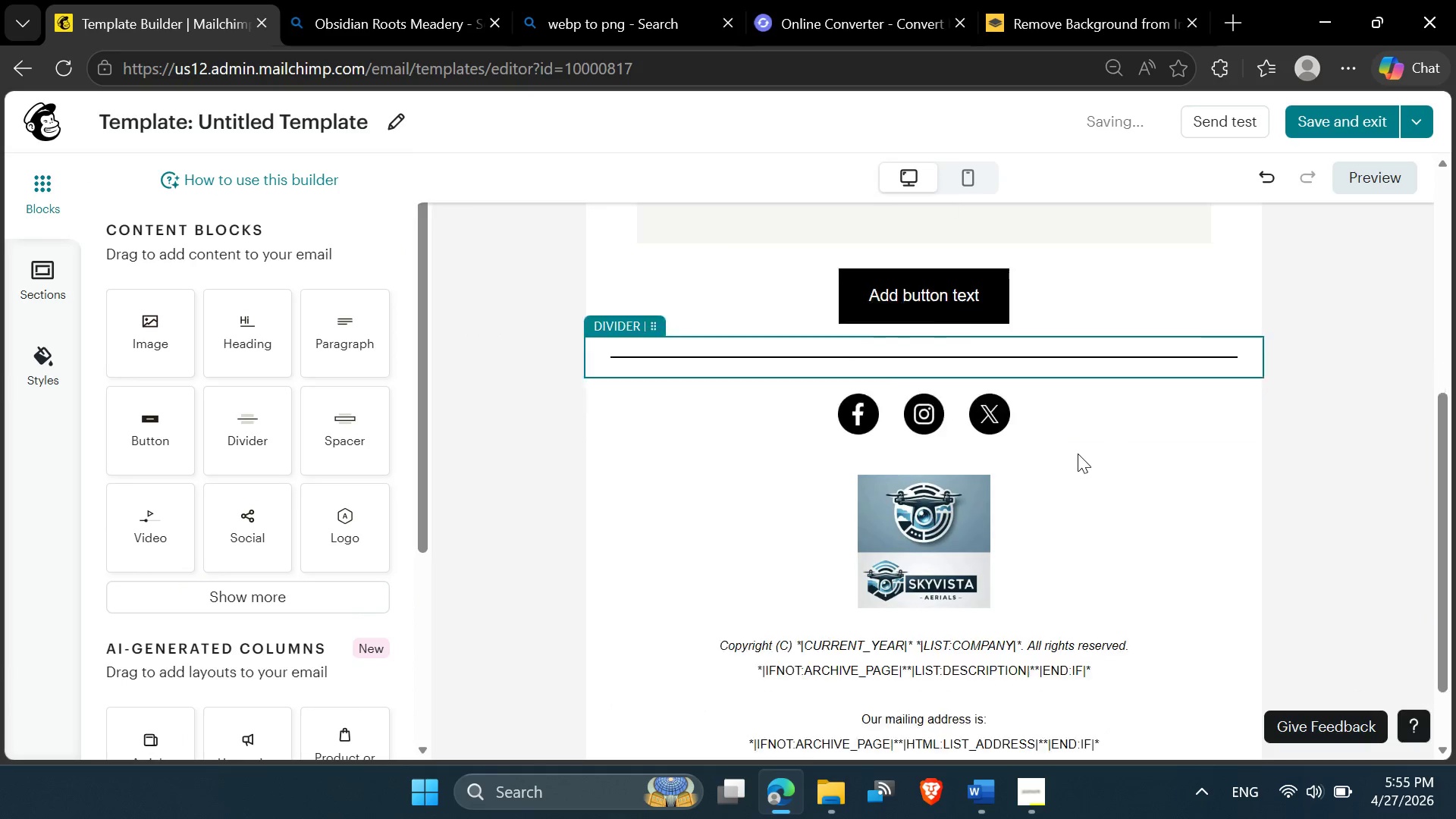 
wait(5.55)
 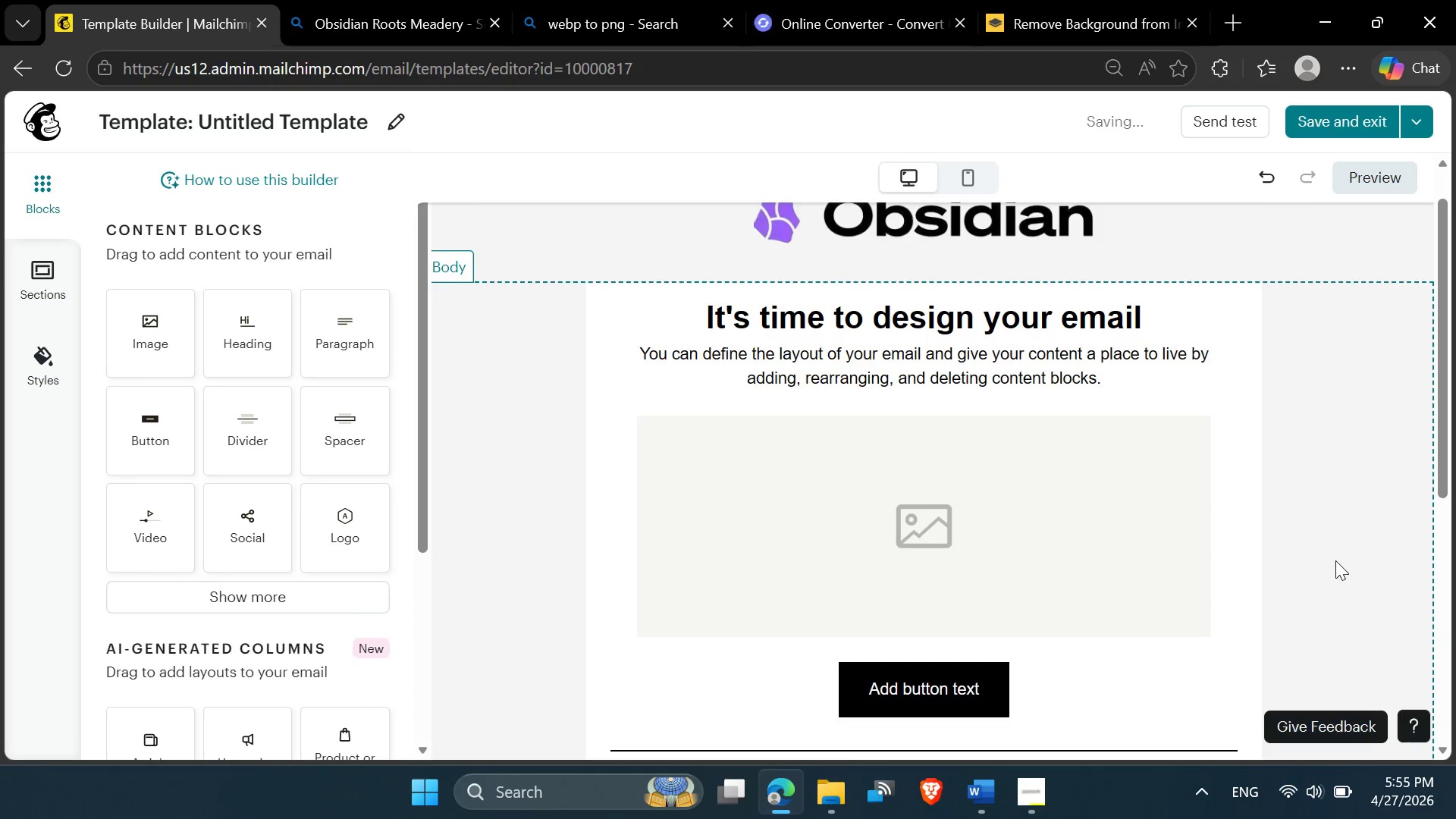 
left_click([1060, 384])
 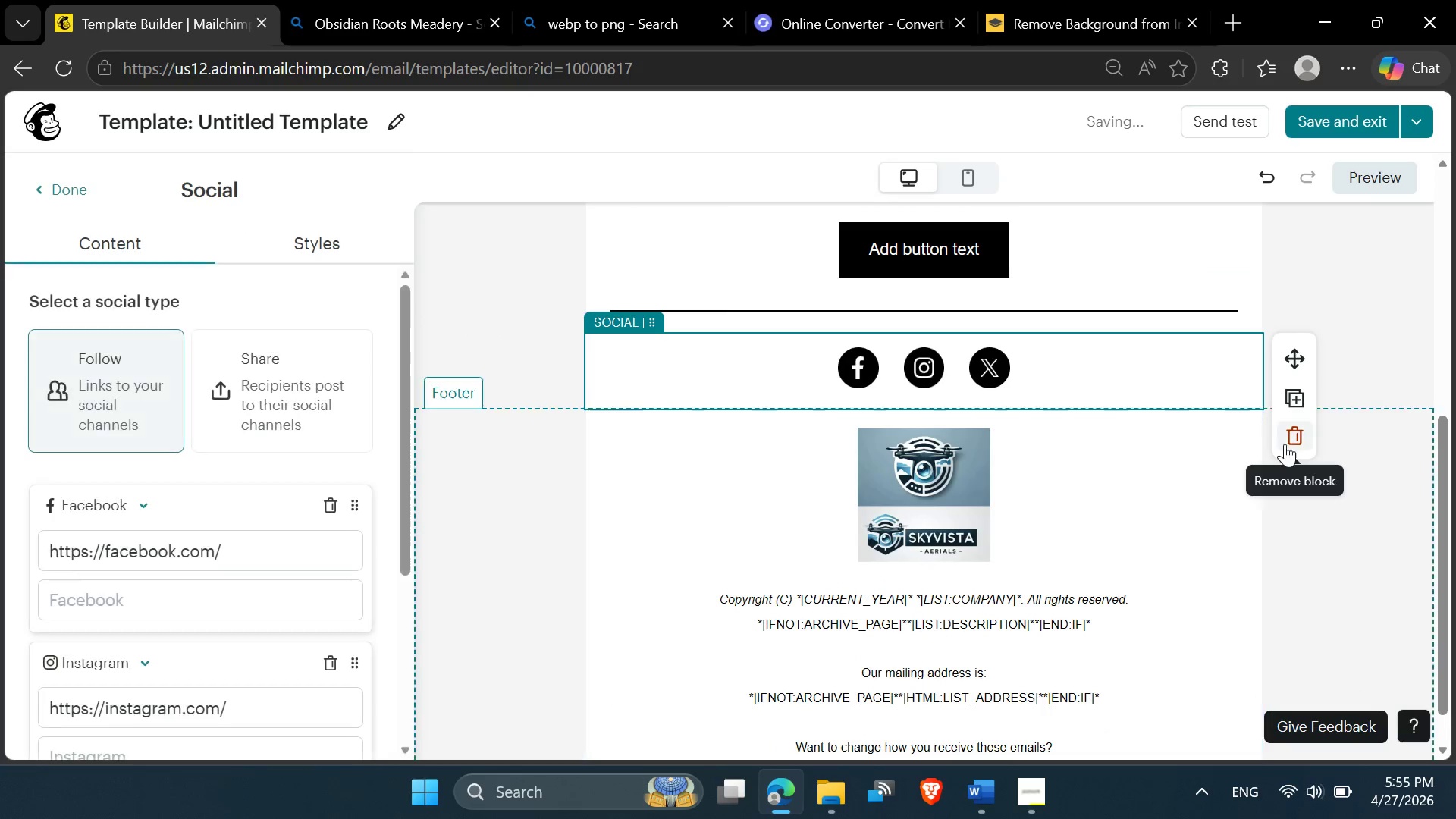 
left_click([1295, 442])
 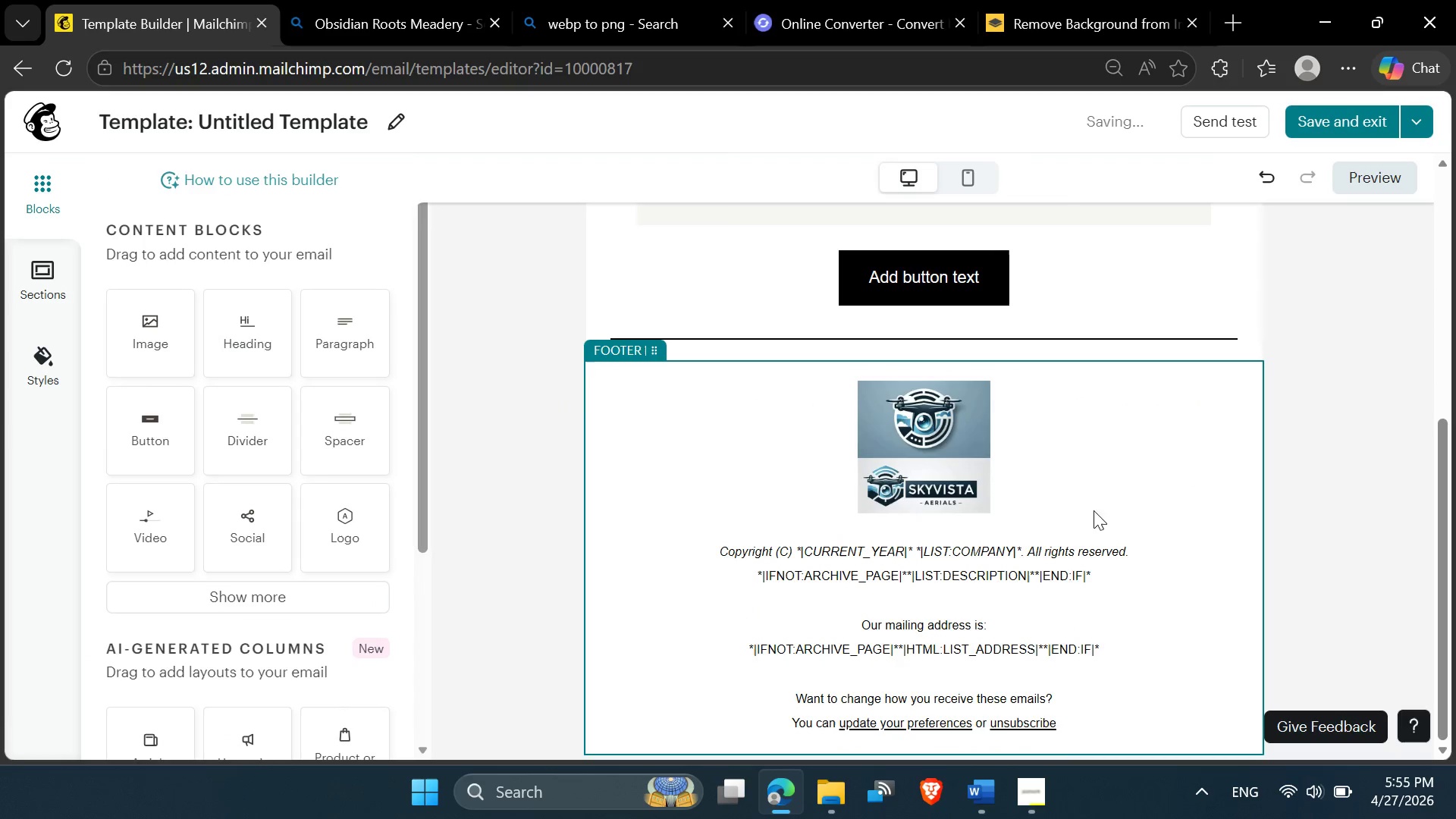 
left_click([1067, 651])
 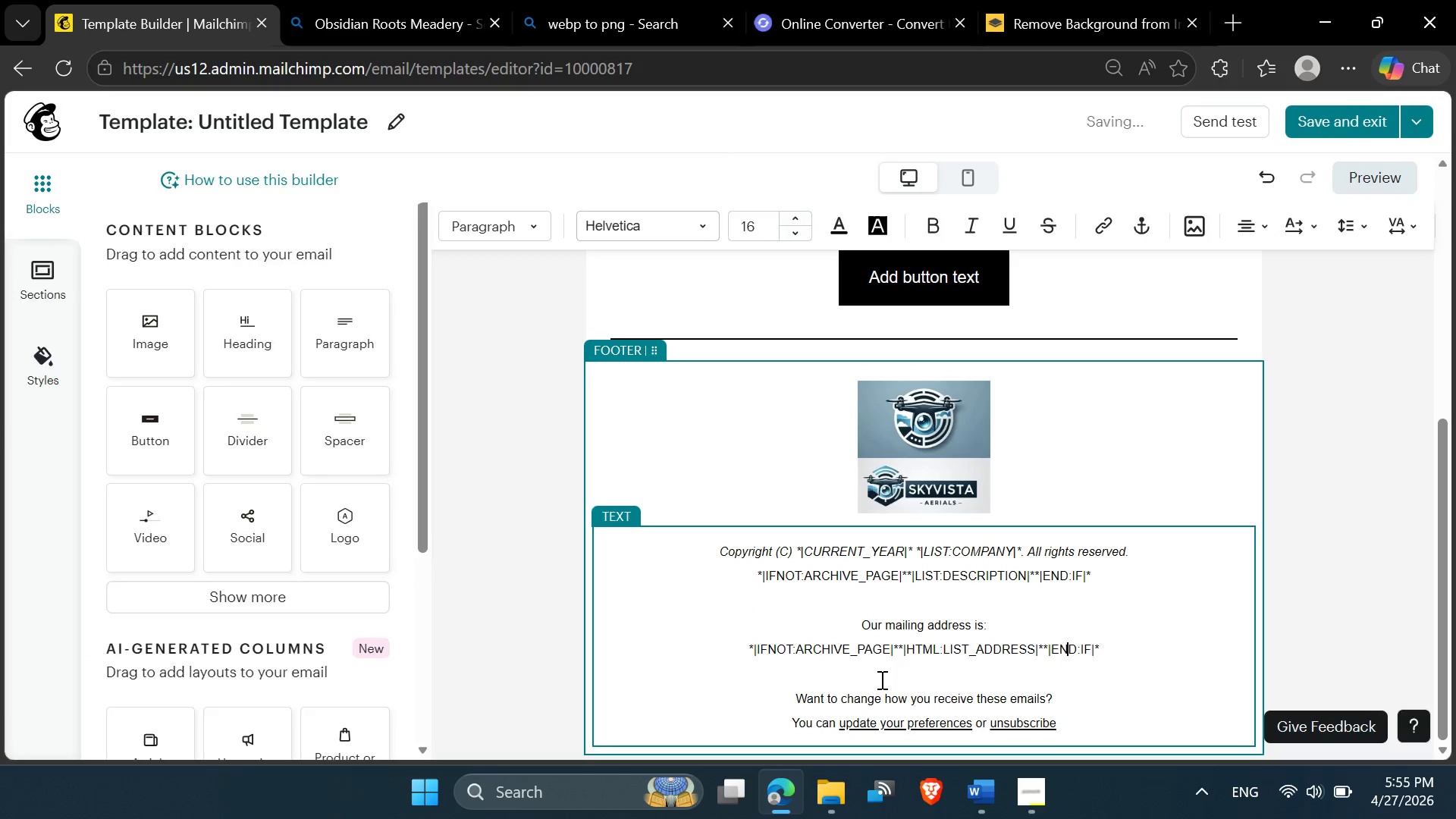 
left_click_drag(start_coordinate=[880, 679], to_coordinate=[716, 551])
 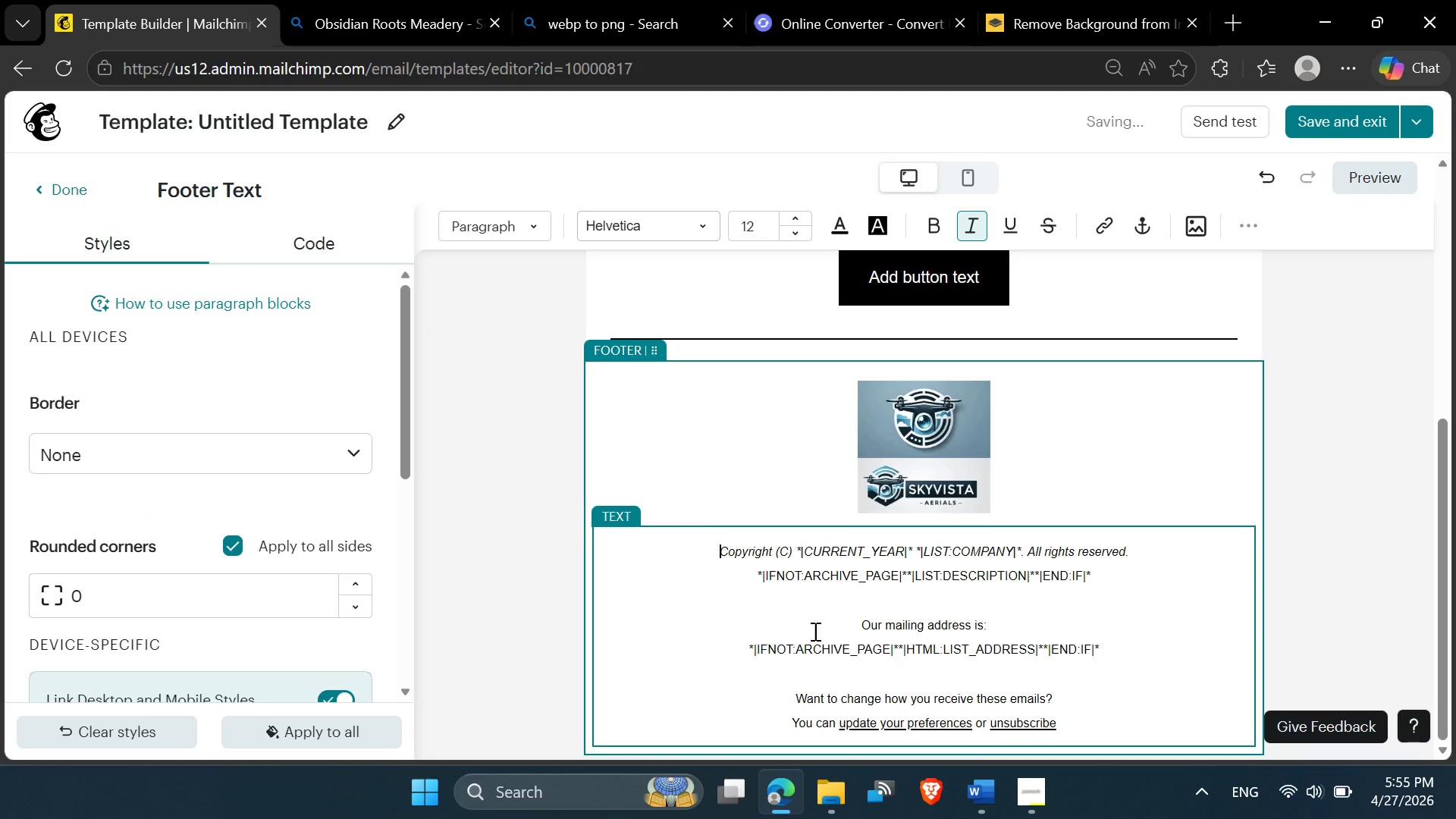 
left_click_drag(start_coordinate=[716, 551], to_coordinate=[1115, 663])
 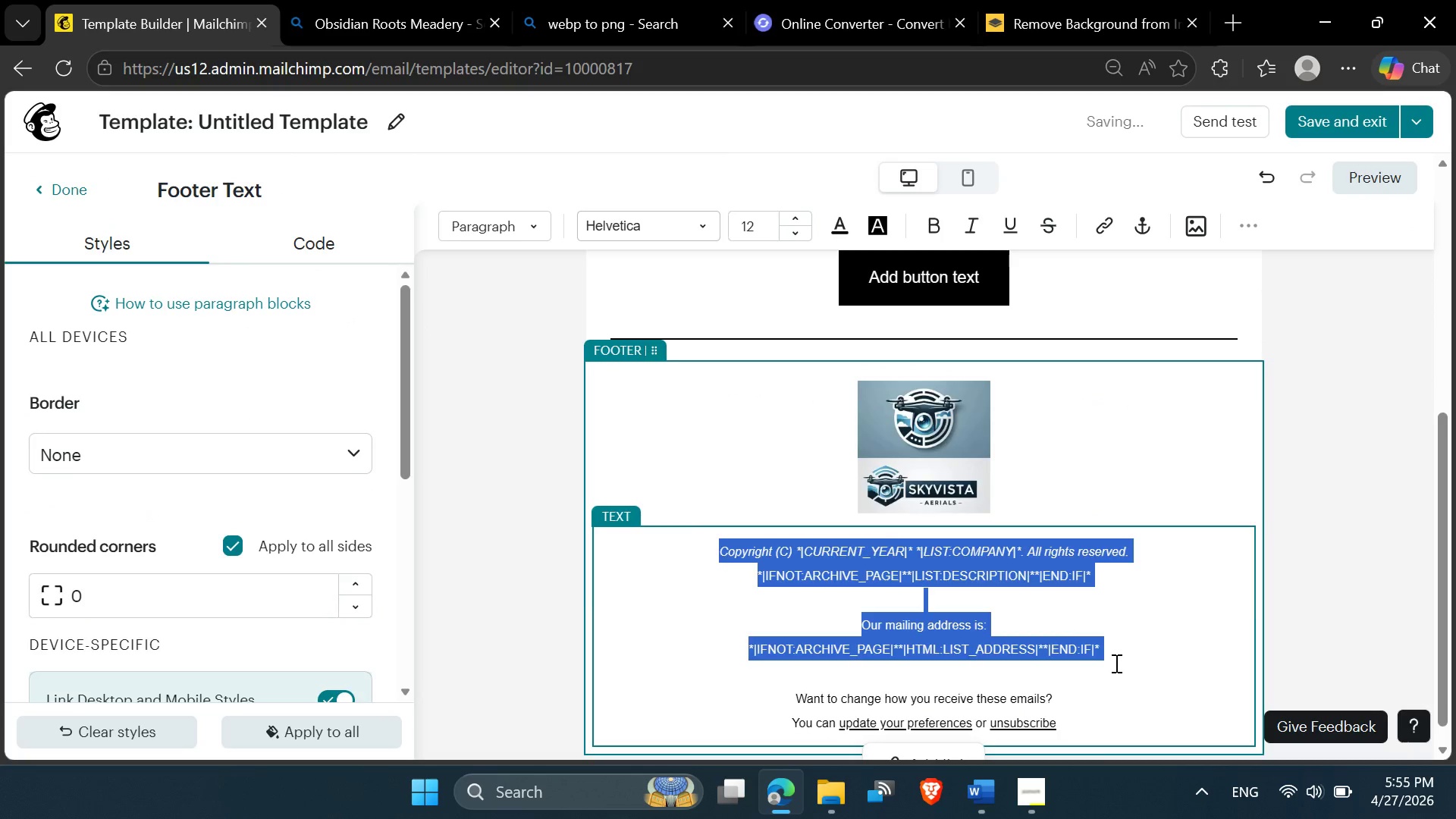 
key(Delete)
 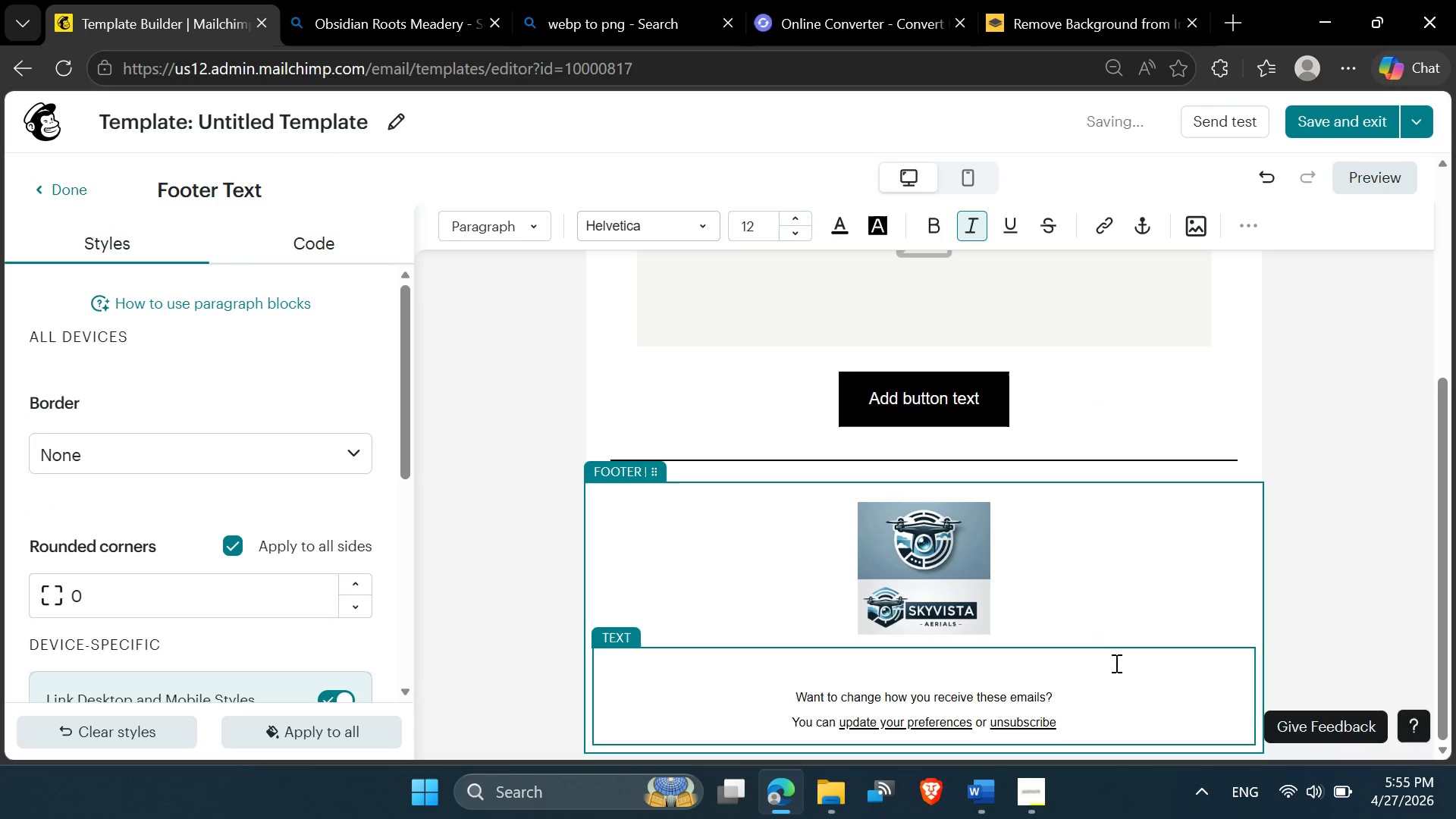 
key(Delete)
 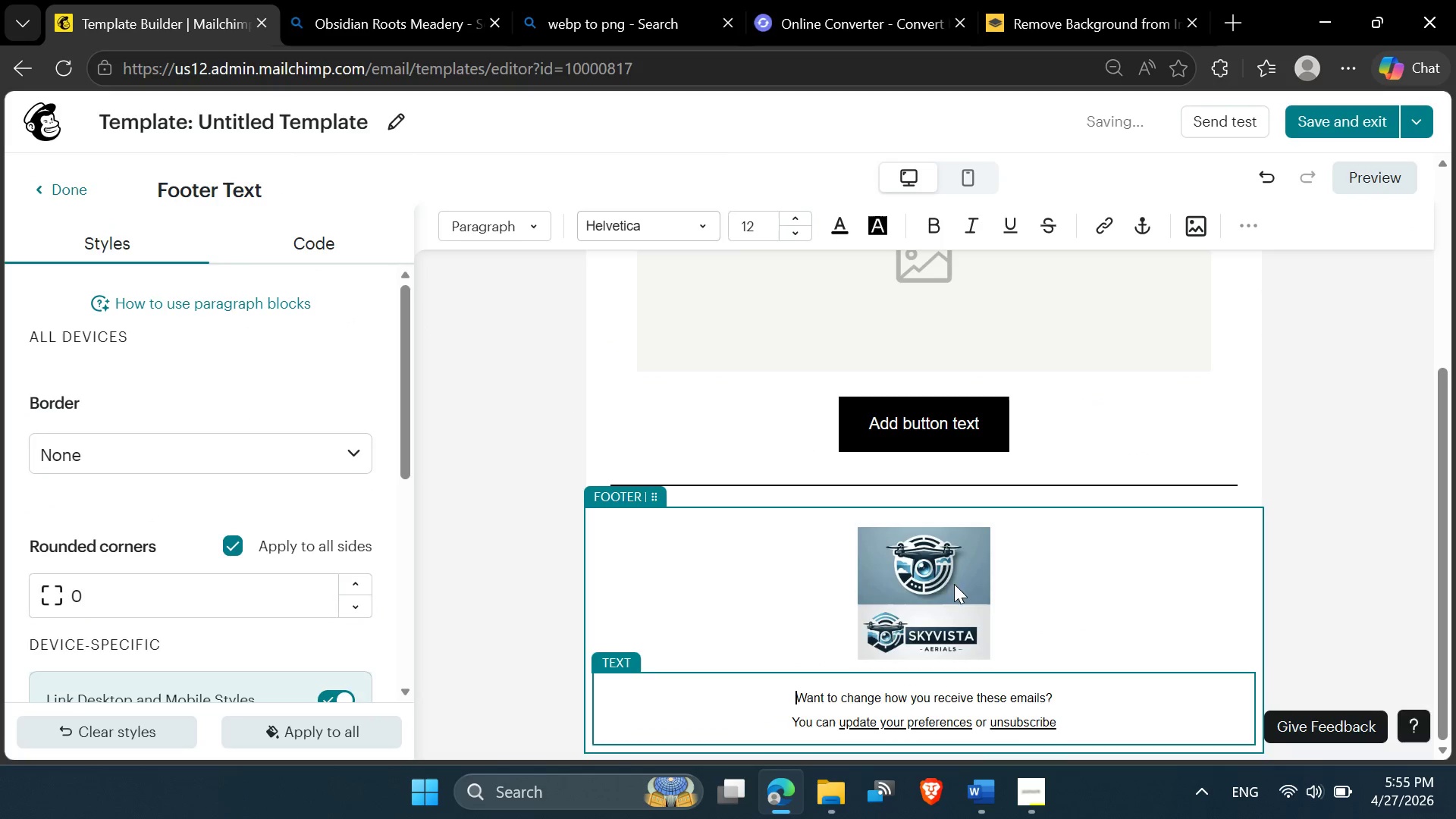 
left_click([934, 575])
 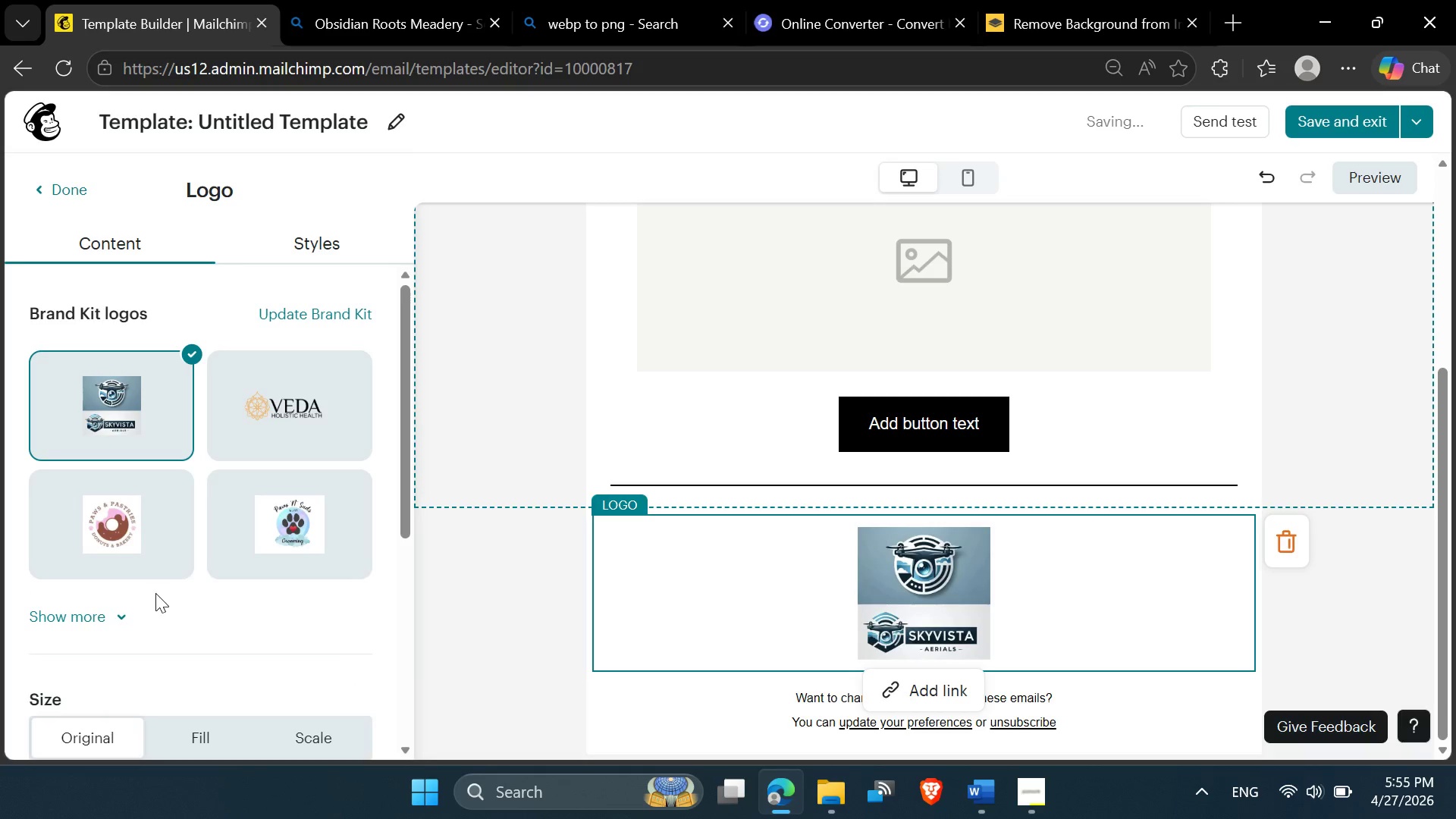 
left_click([105, 619])
 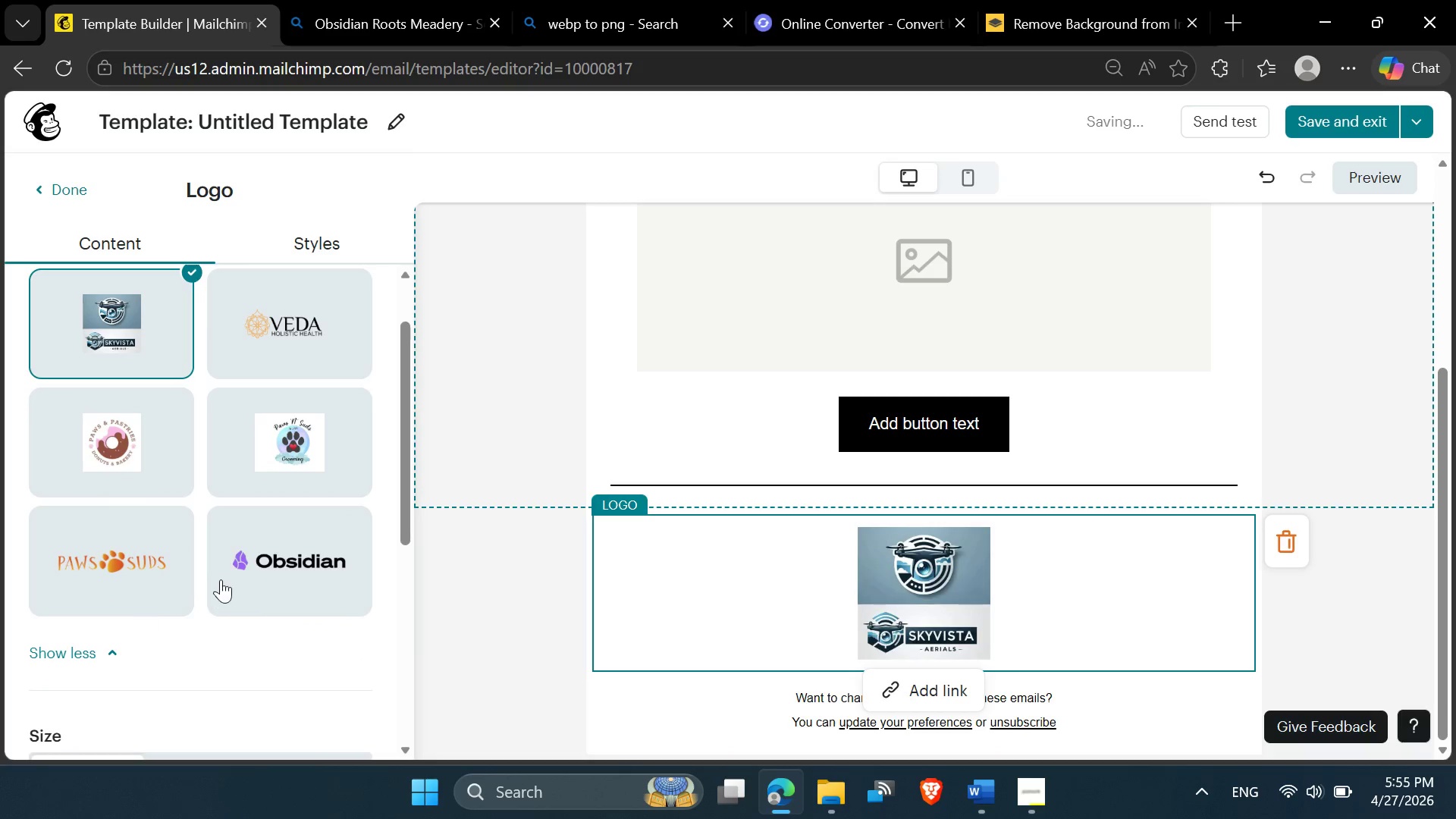 
left_click([221, 579])
 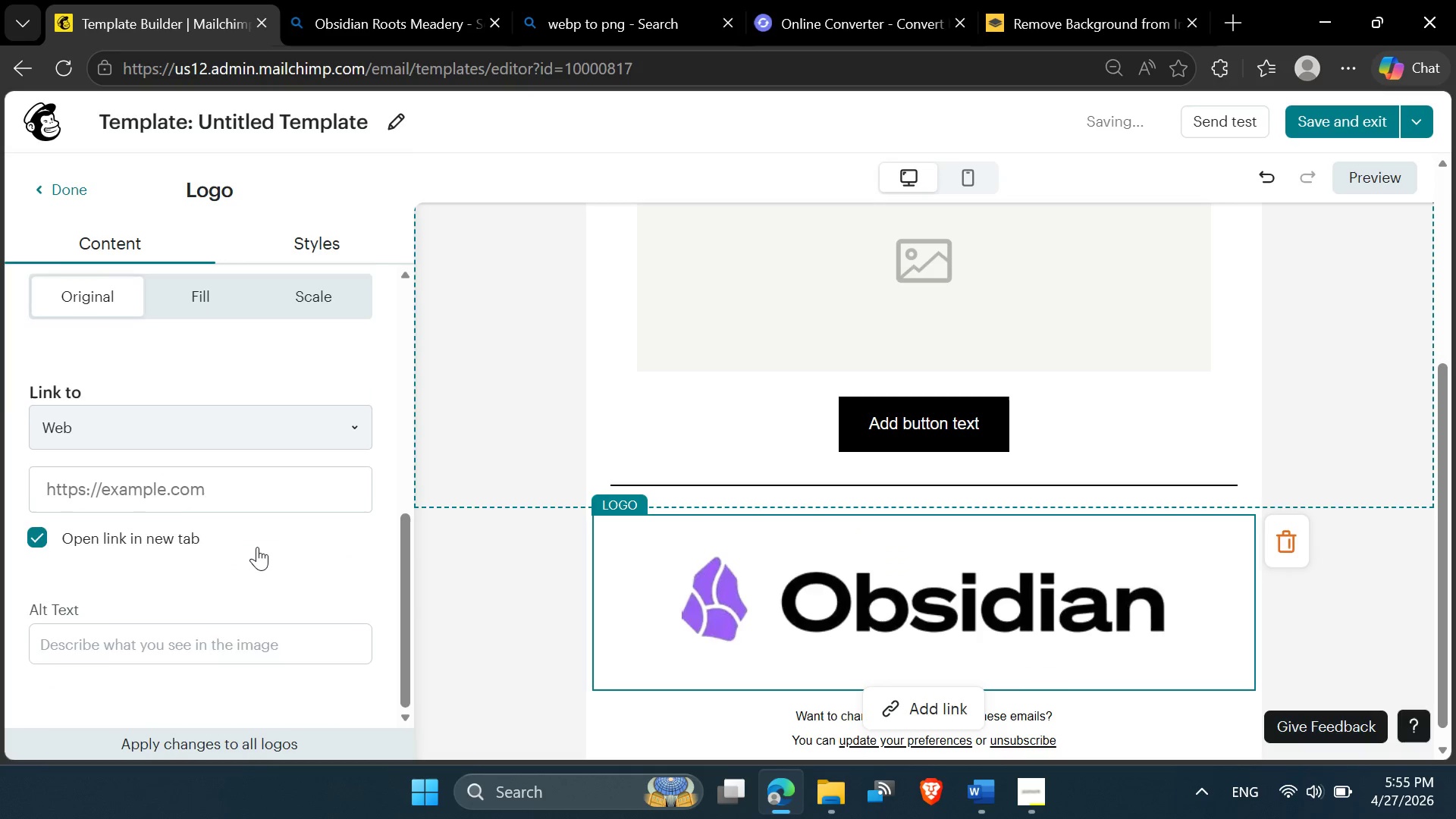 
wait(5.56)
 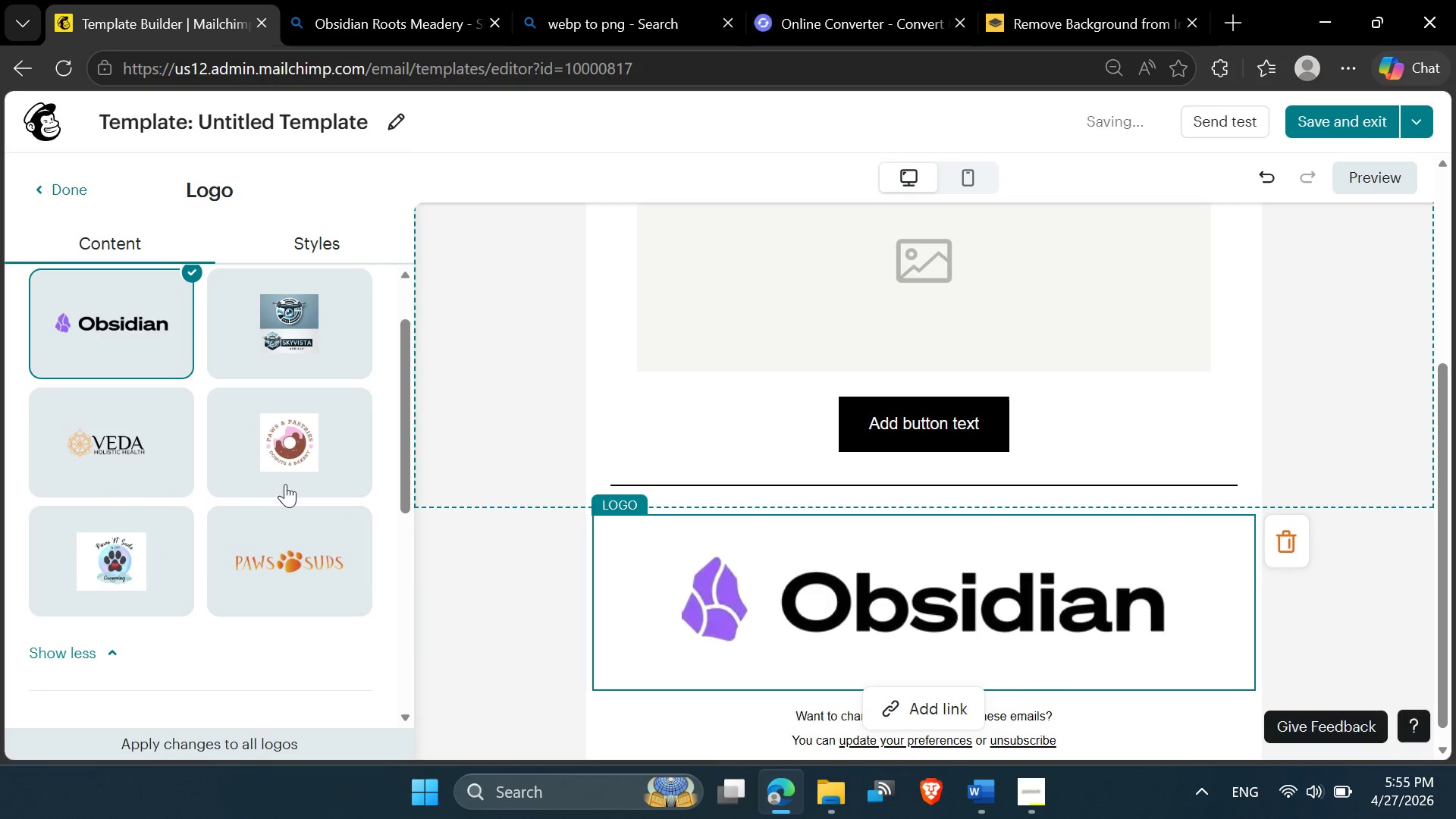 
left_click([308, 246])
 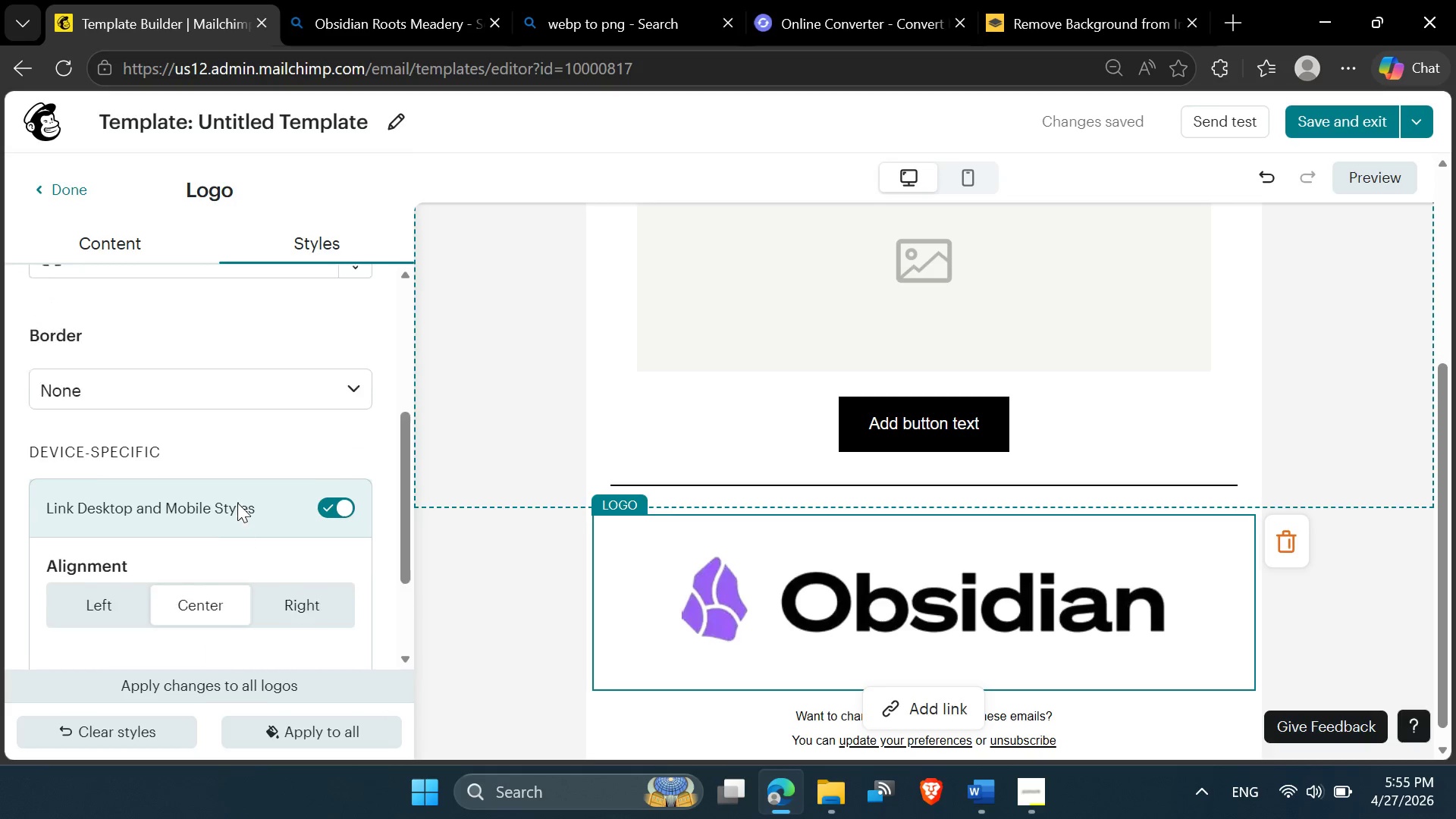 
mouse_move([232, 404])
 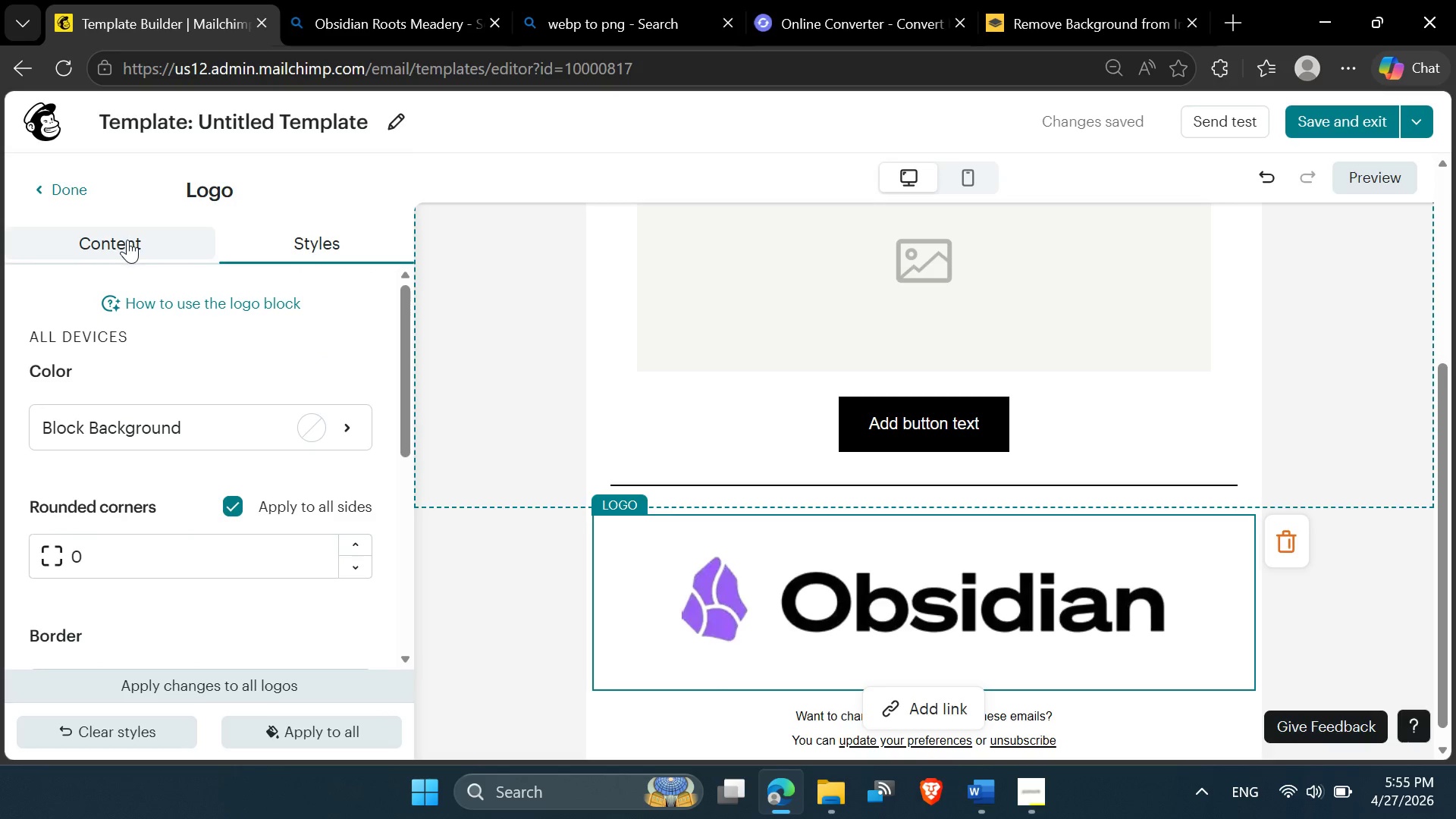 
left_click([127, 240])
 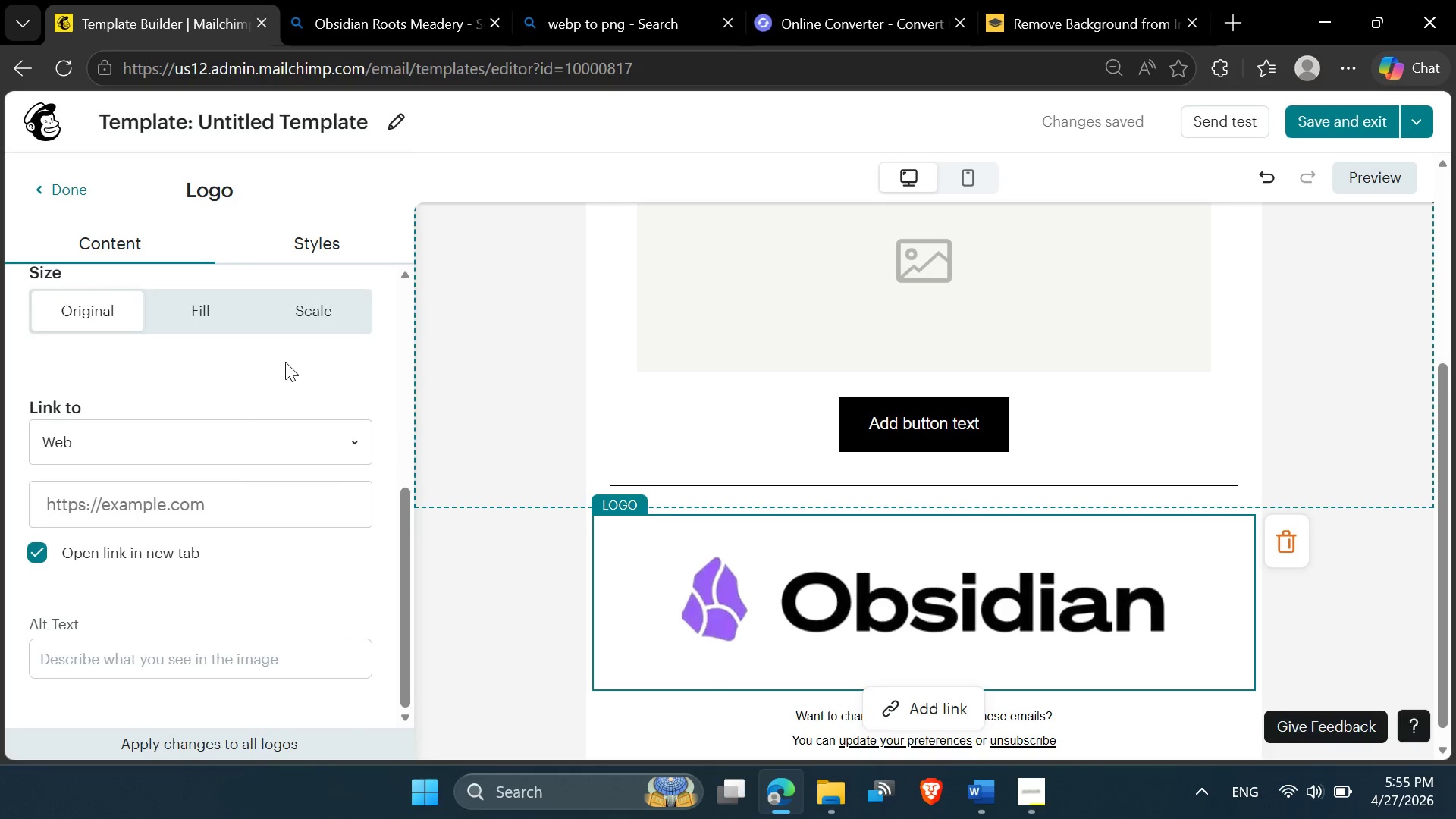 
left_click([308, 306])
 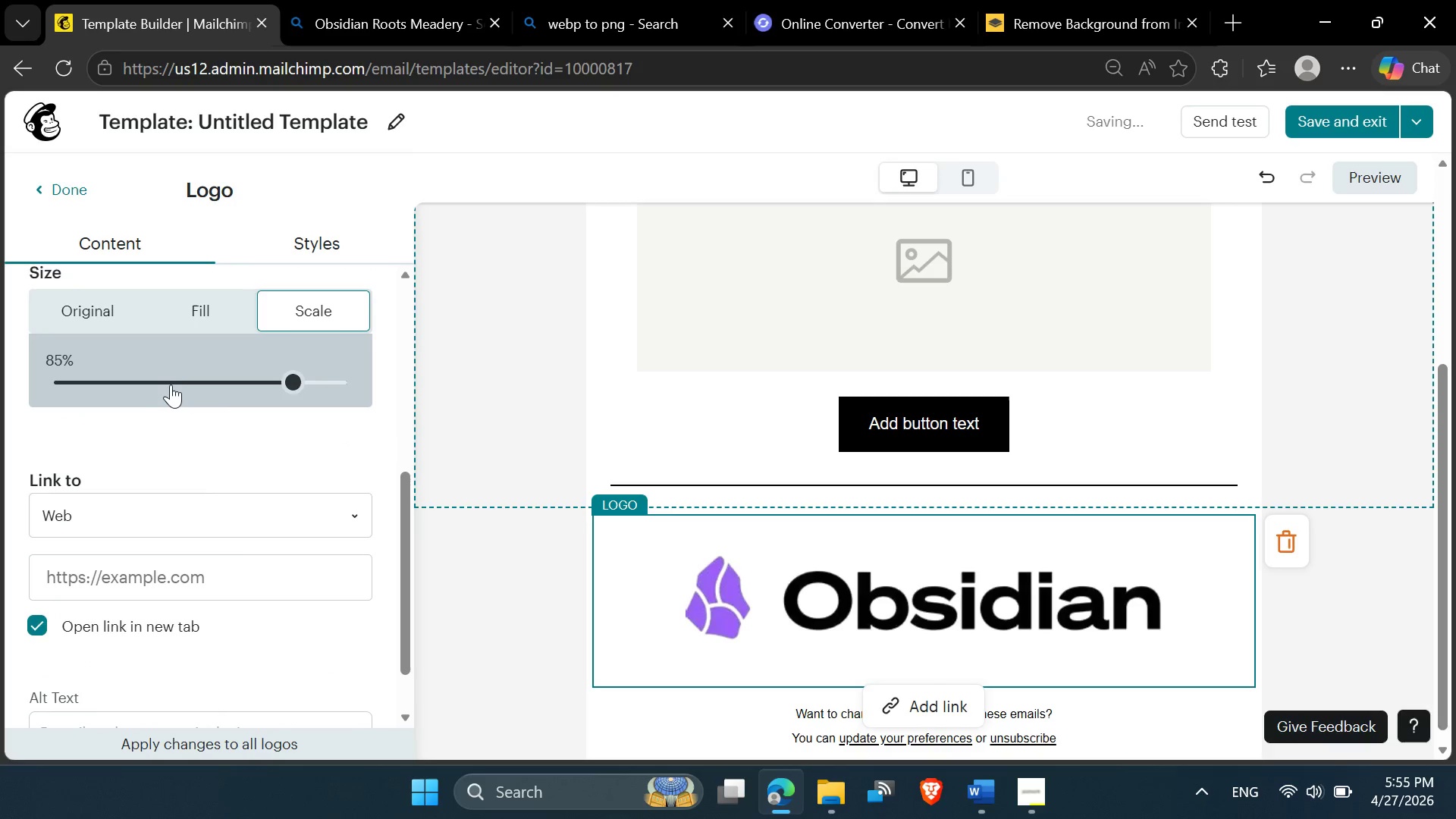 
left_click([155, 384])
 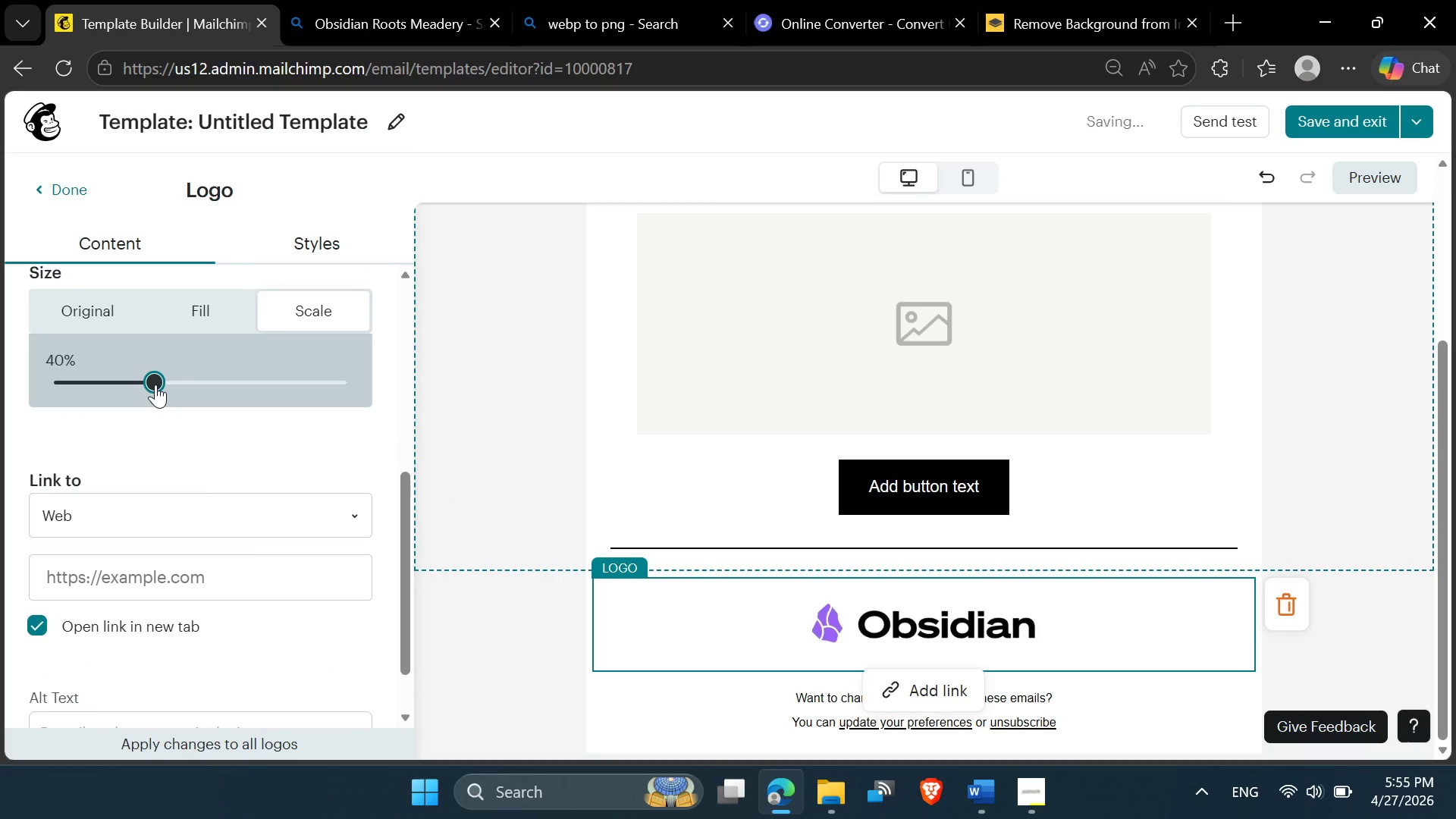 
left_click([155, 384])
 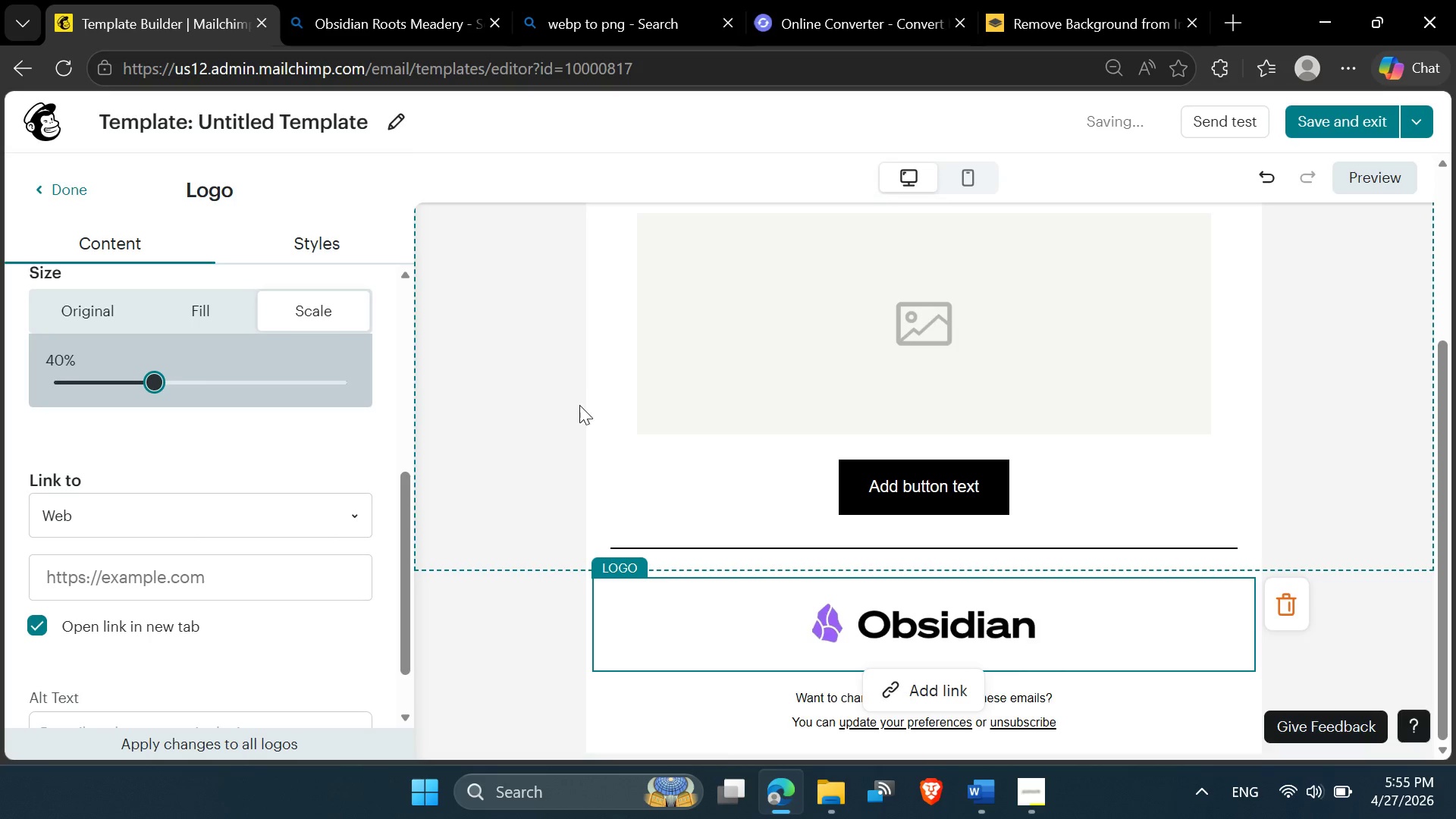 
left_click([579, 407])
 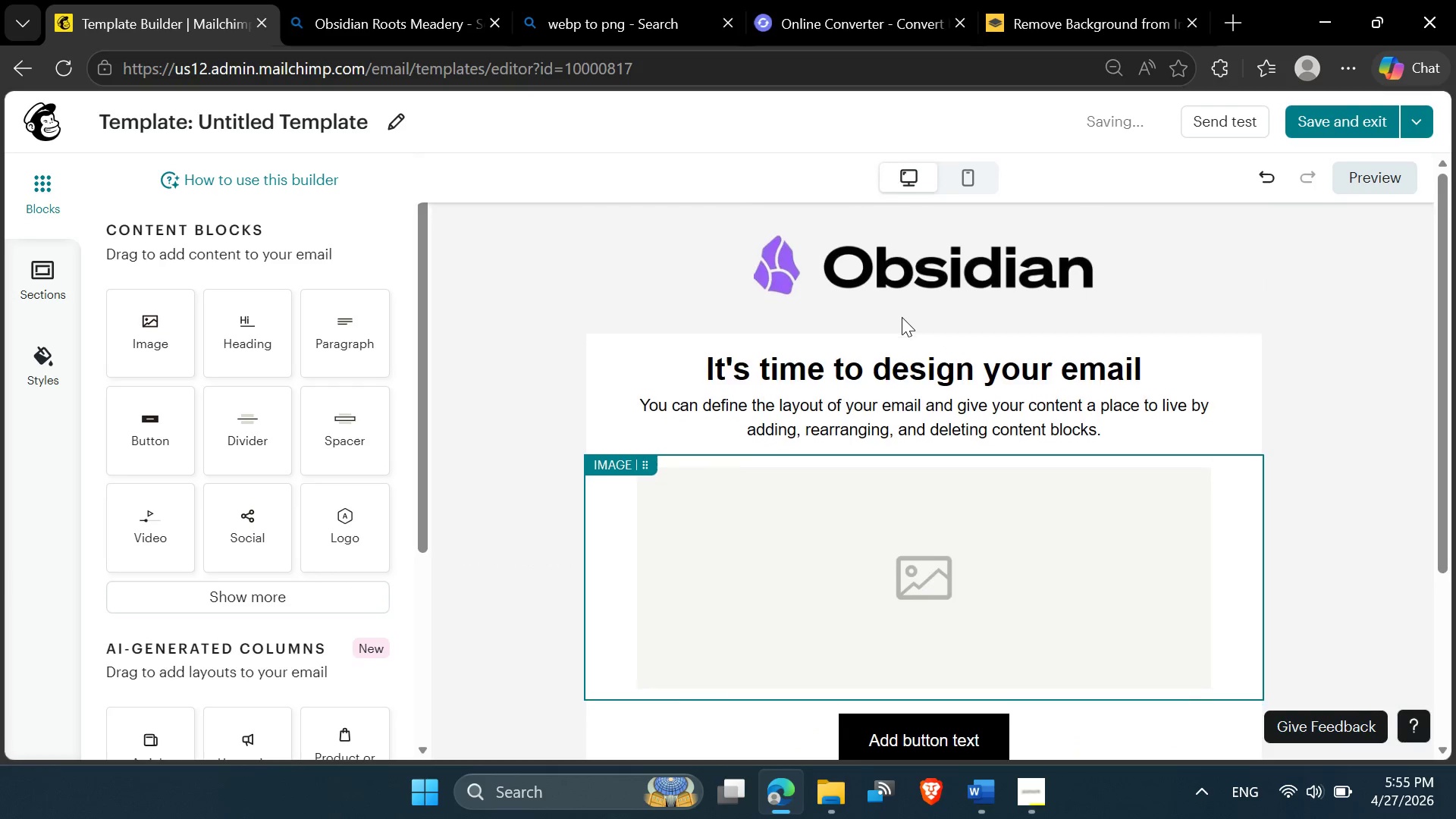 
wait(5.67)
 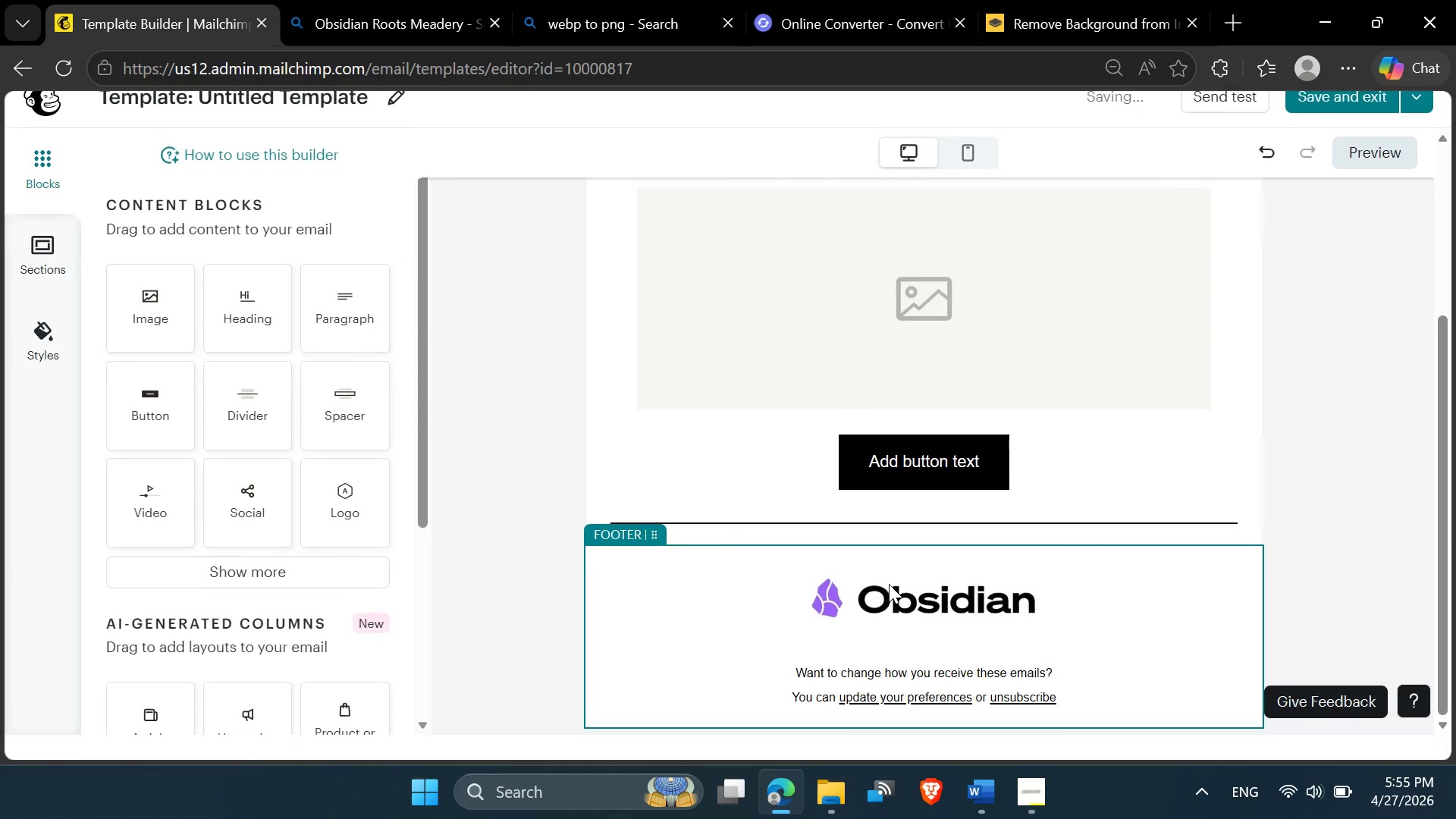 
left_click([948, 396])
 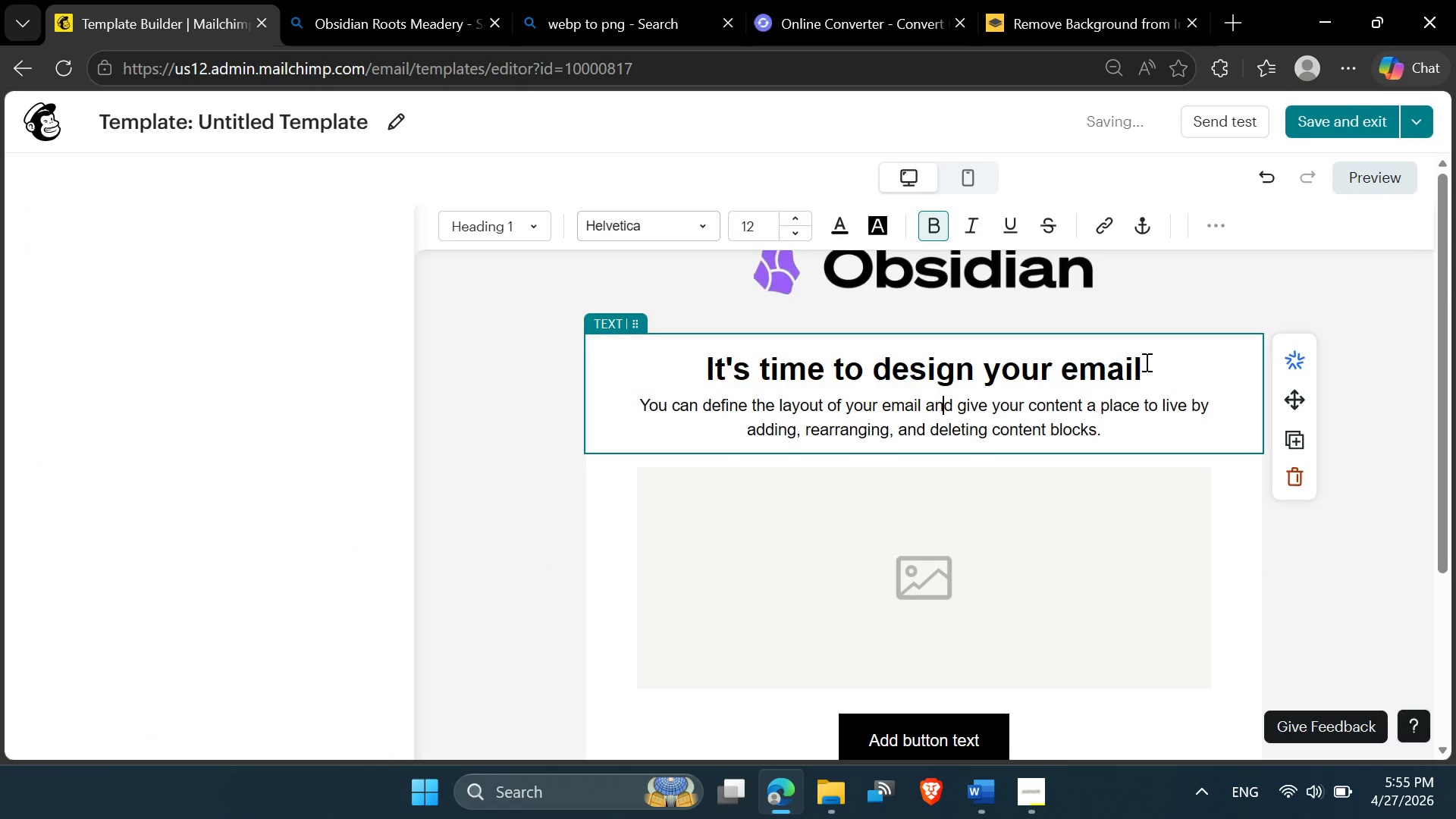 
left_click_drag(start_coordinate=[1146, 362], to_coordinate=[694, 370])
 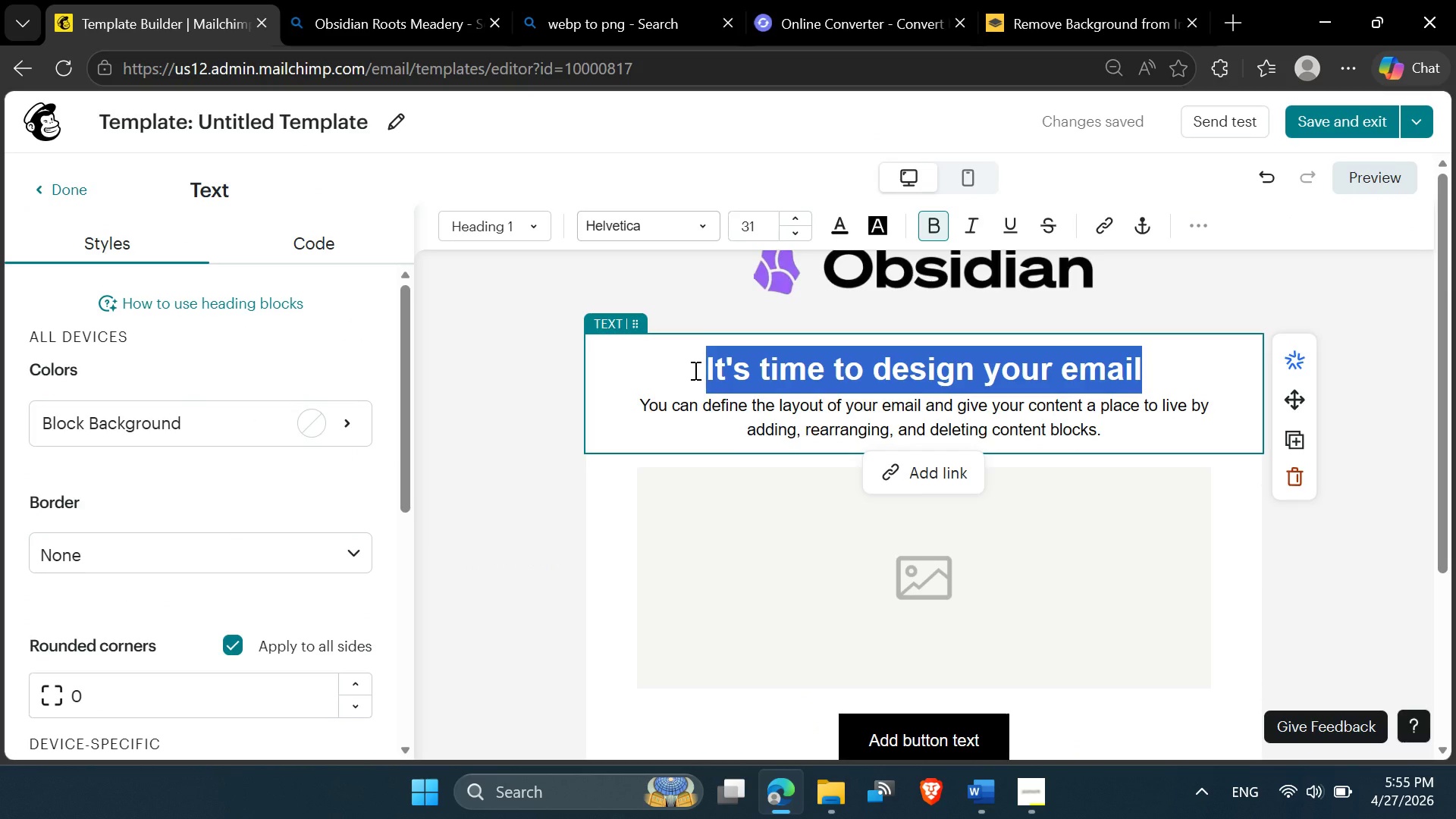 
type([title])
 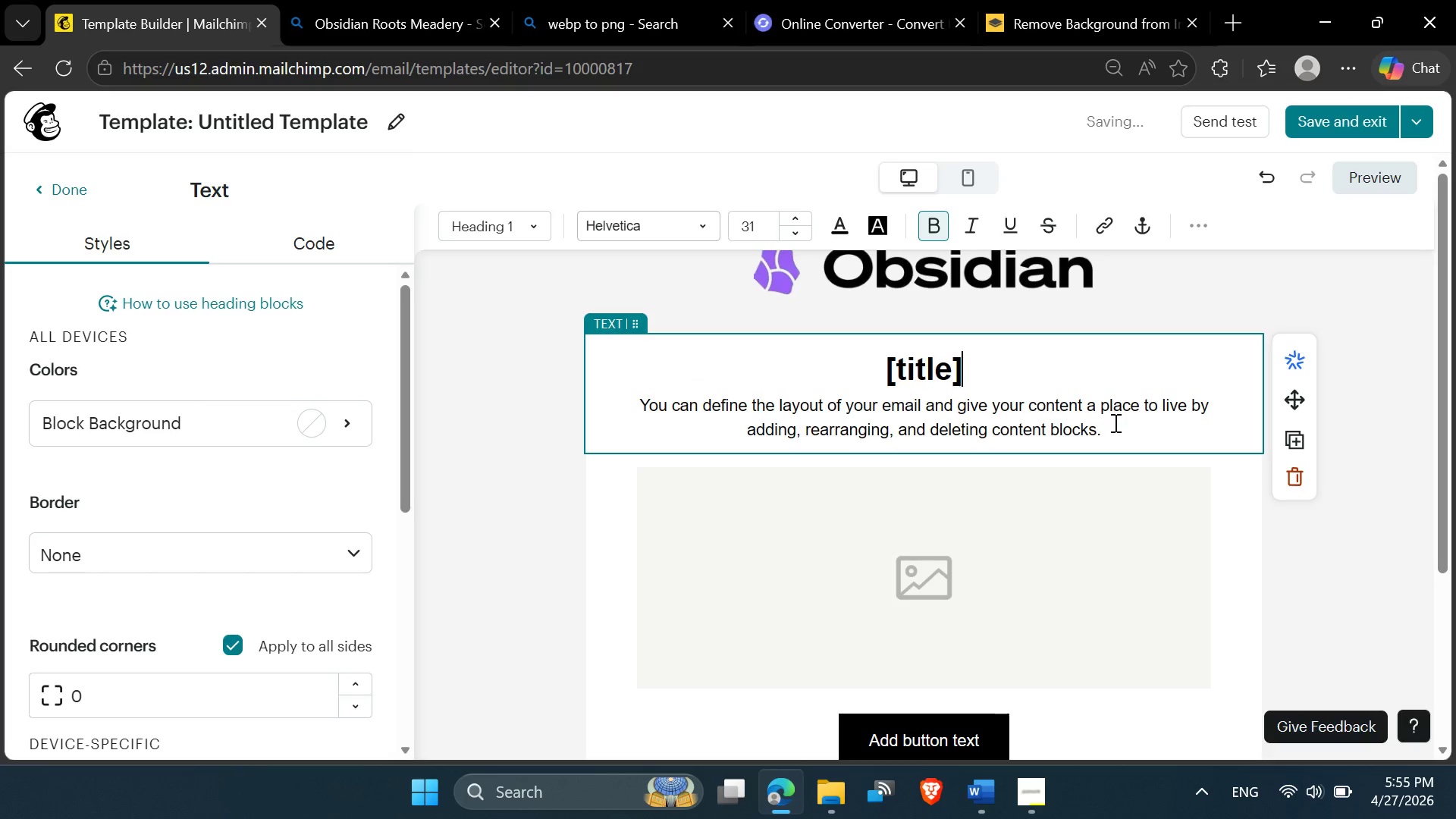 
left_click_drag(start_coordinate=[1114, 423], to_coordinate=[633, 405])
 